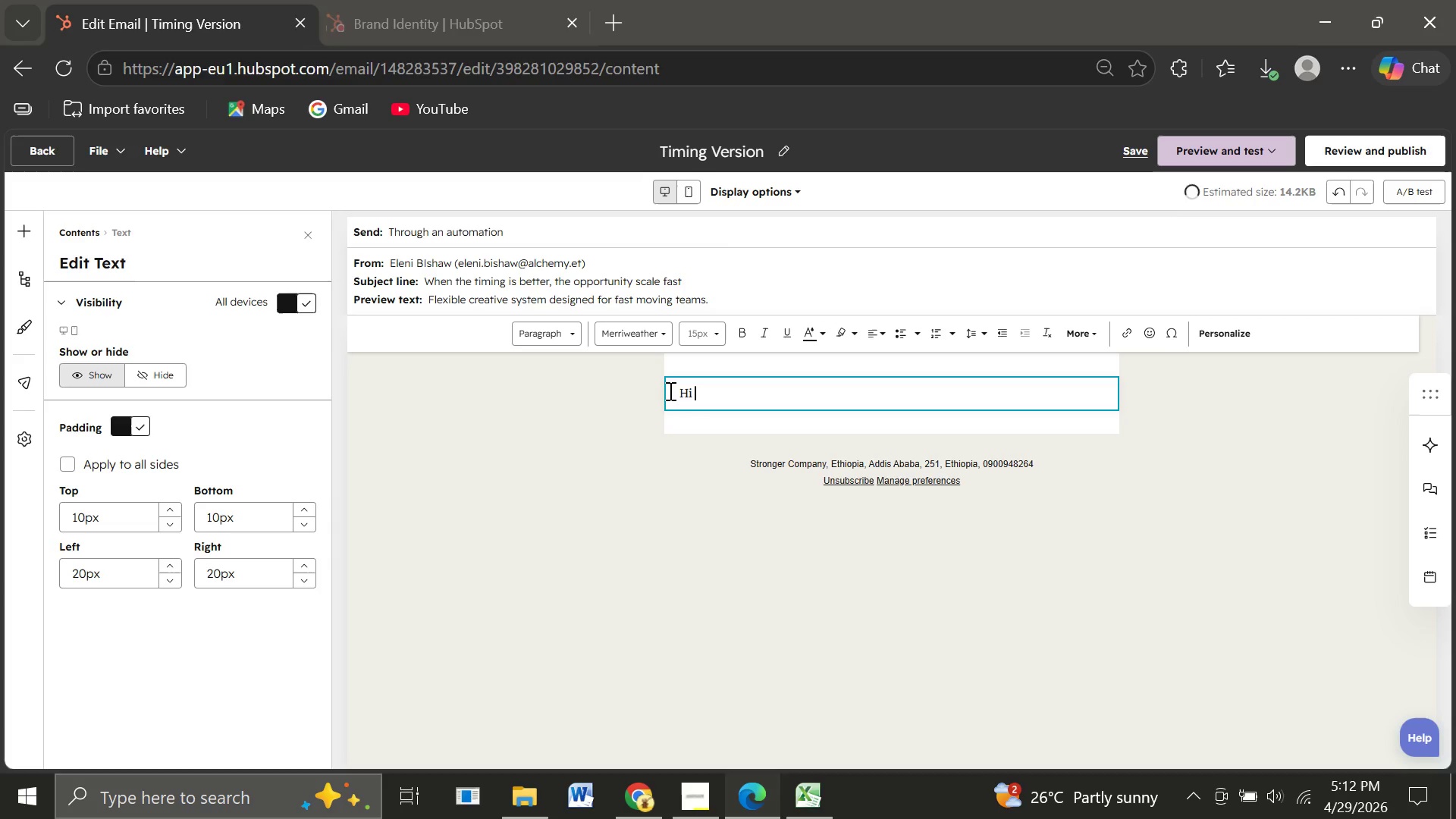 
left_click([1219, 329])
 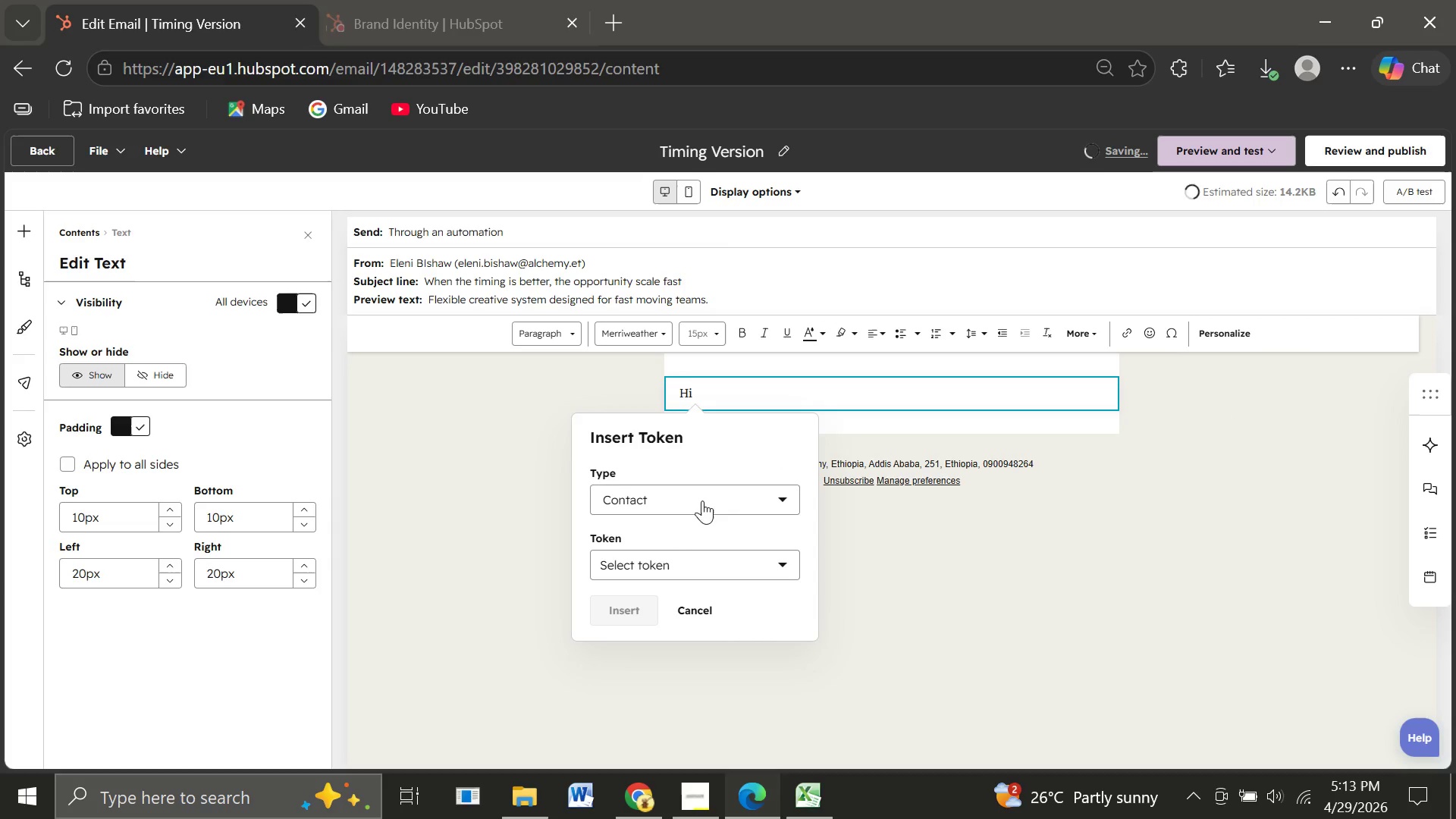 
wait(5.78)
 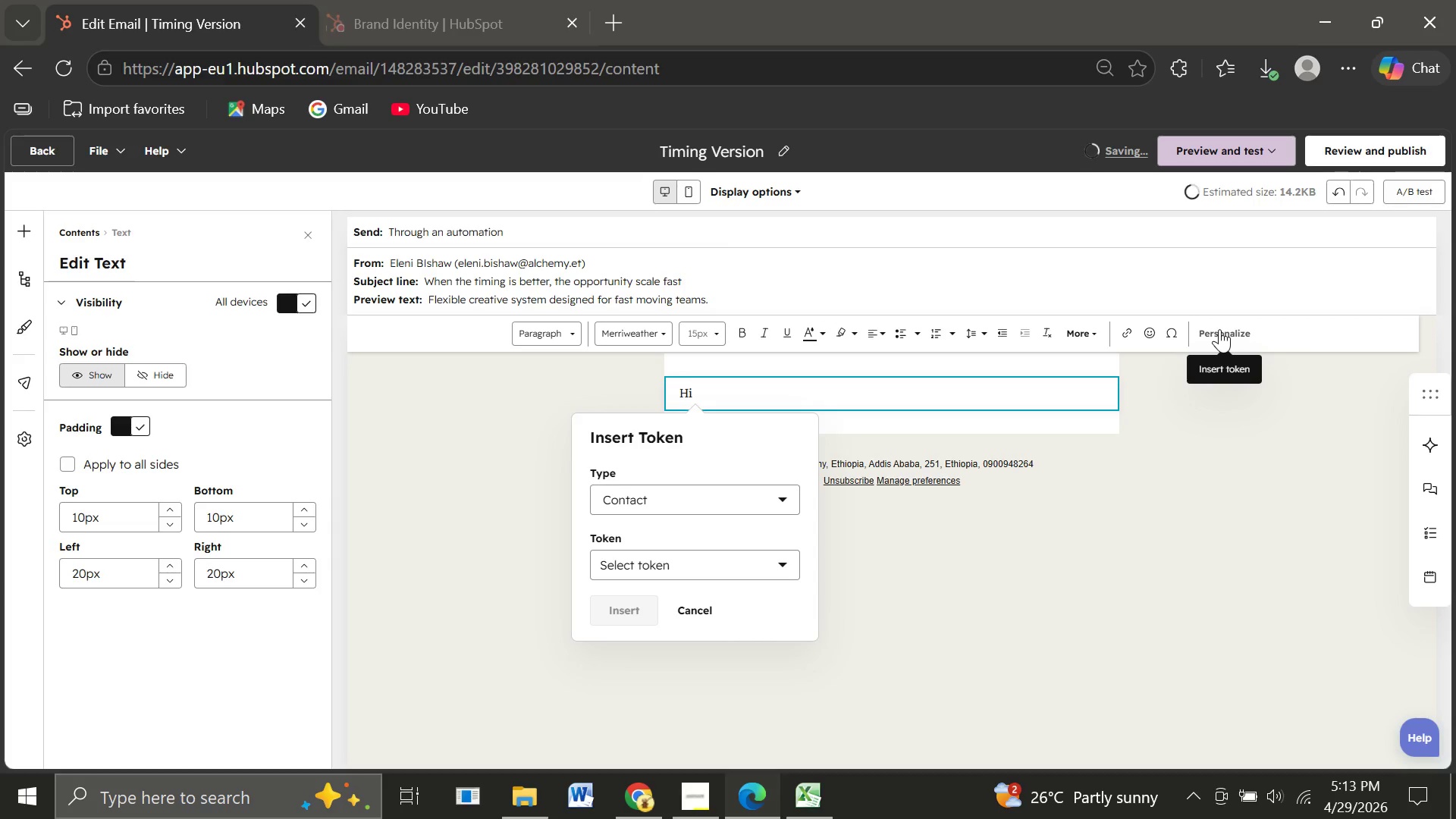 
left_click([668, 564])
 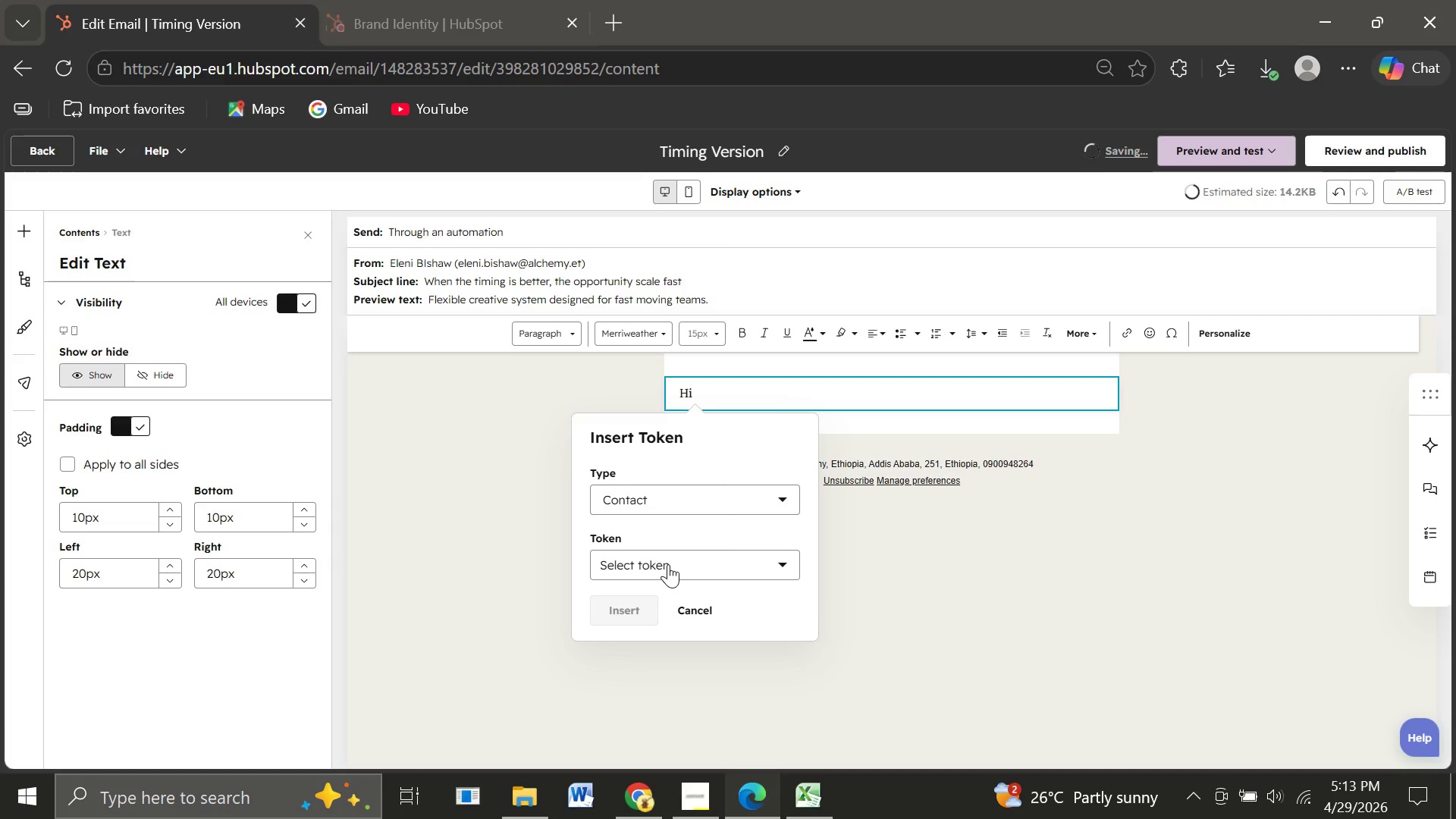 
type(first n)
 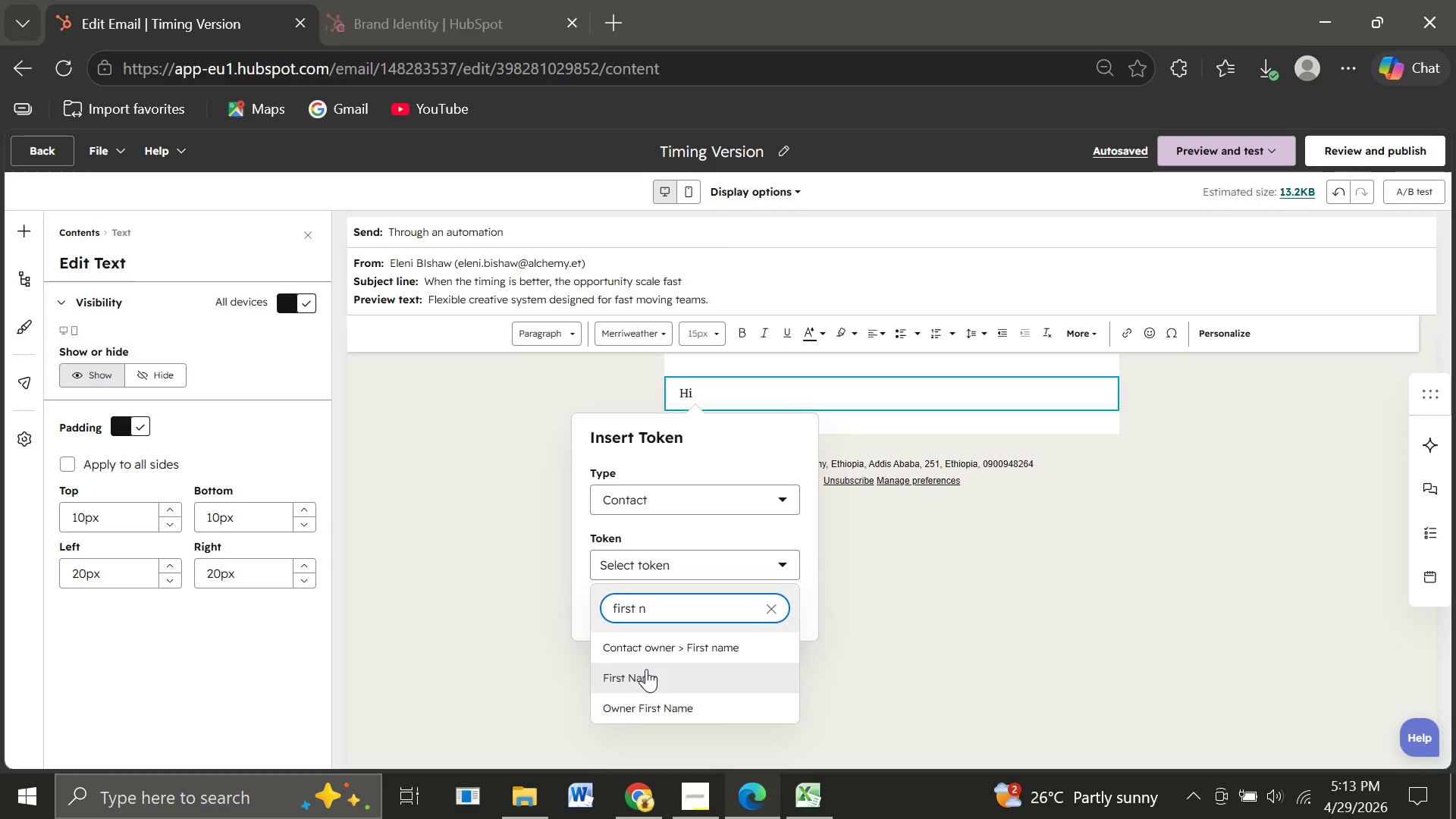 
left_click([646, 669])
 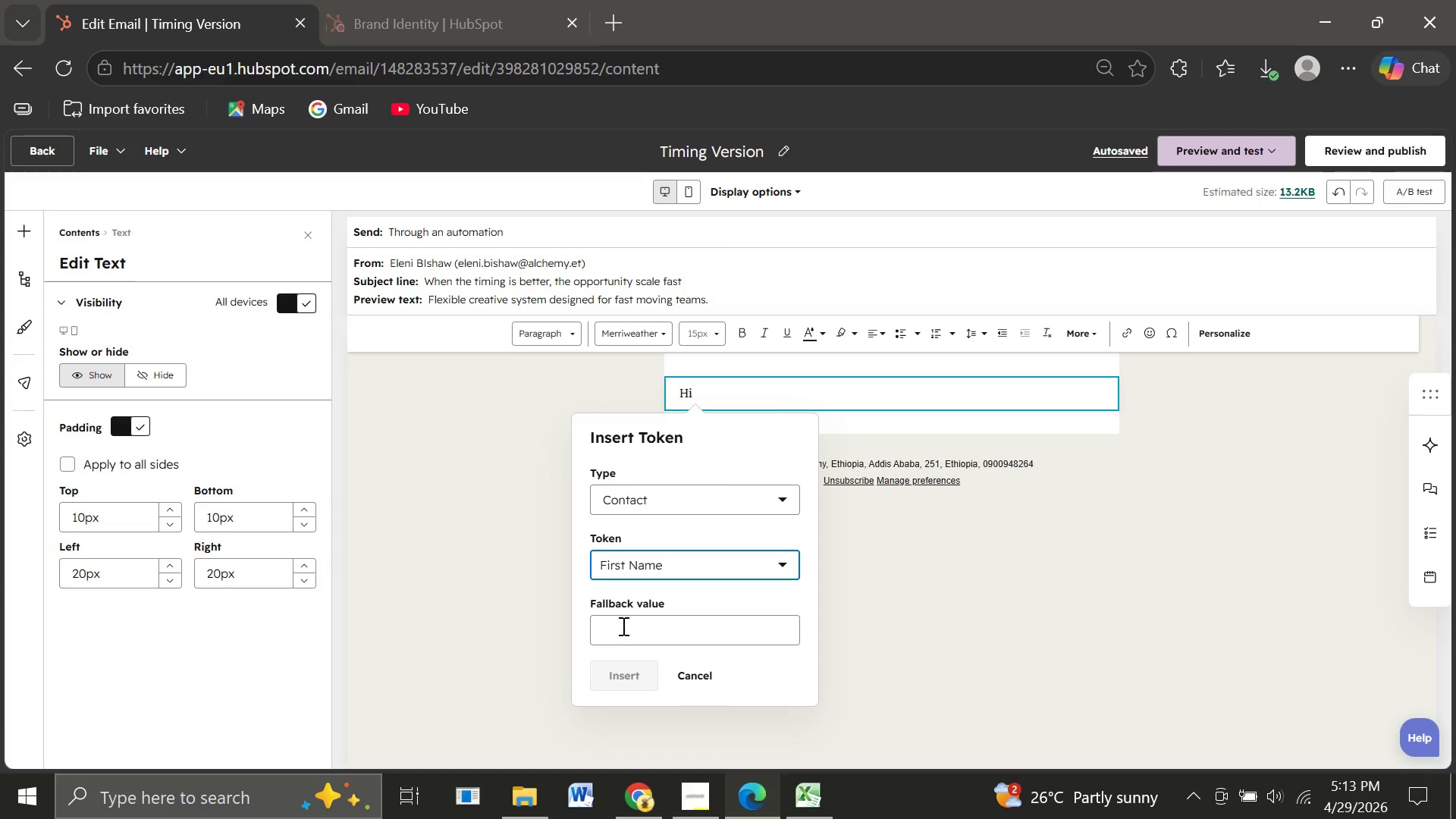 
left_click([622, 626])
 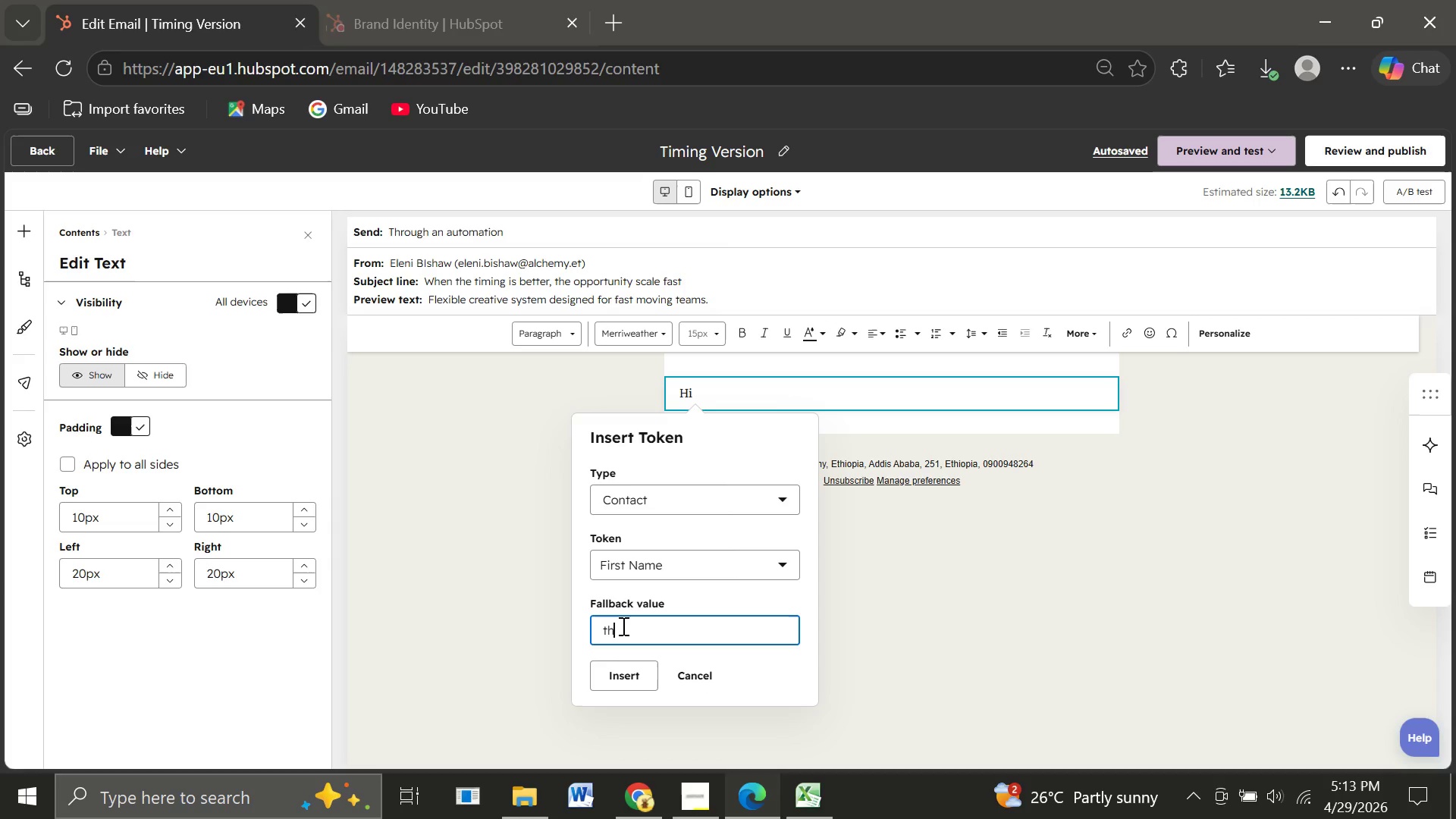 
type(there)
 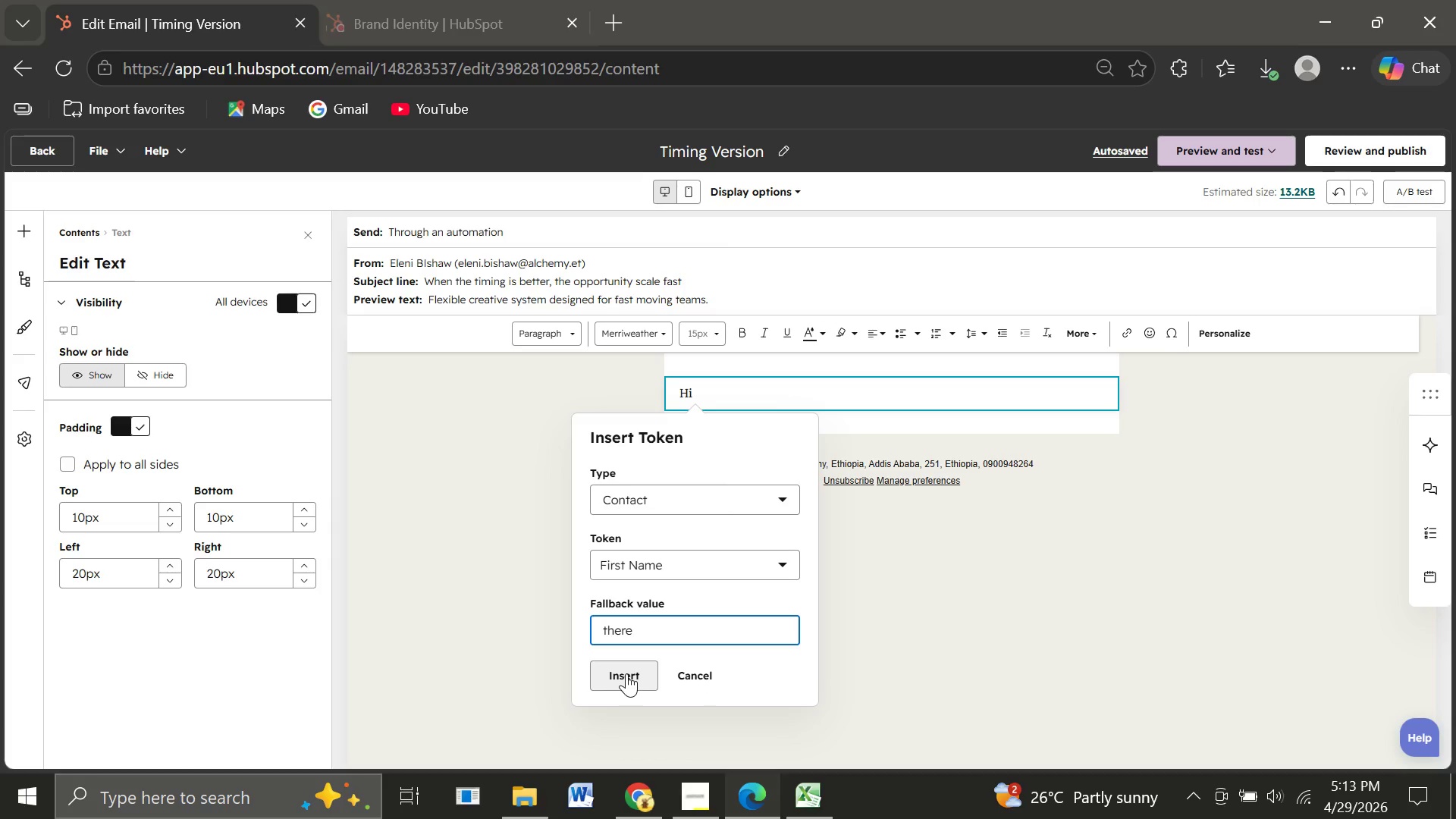 
wait(7.25)
 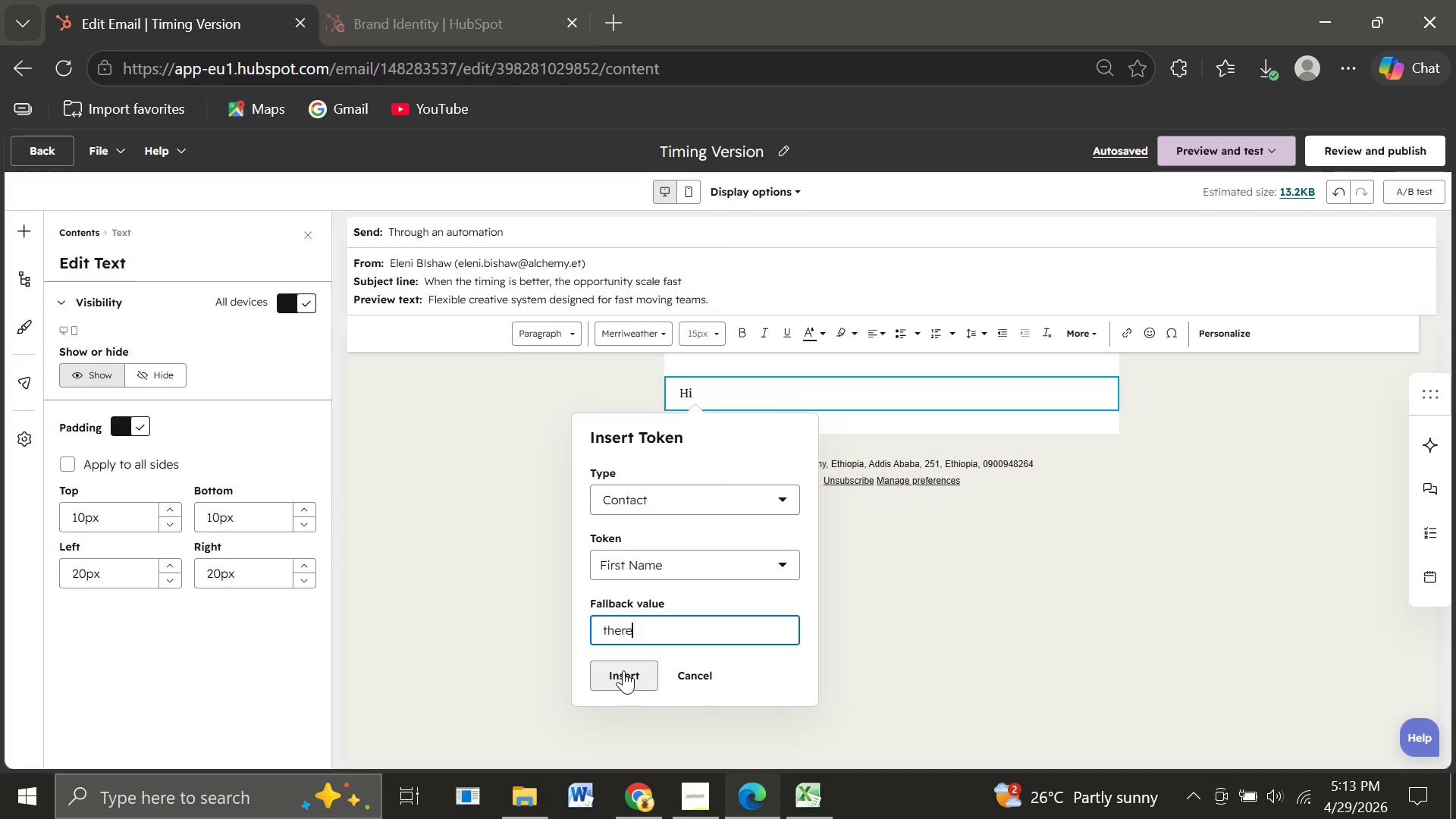 
left_click([626, 673])
 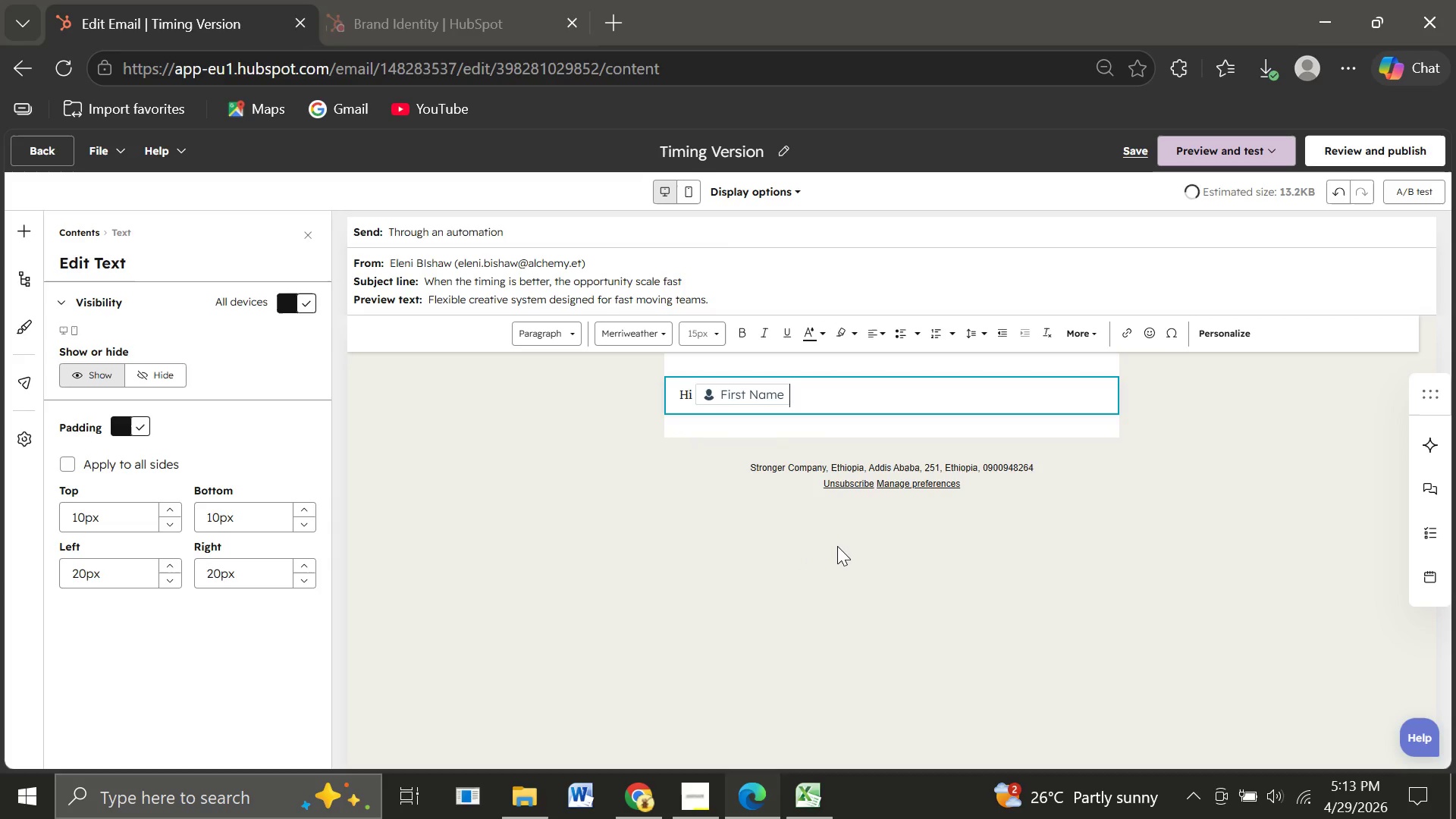 
key(Comma)
 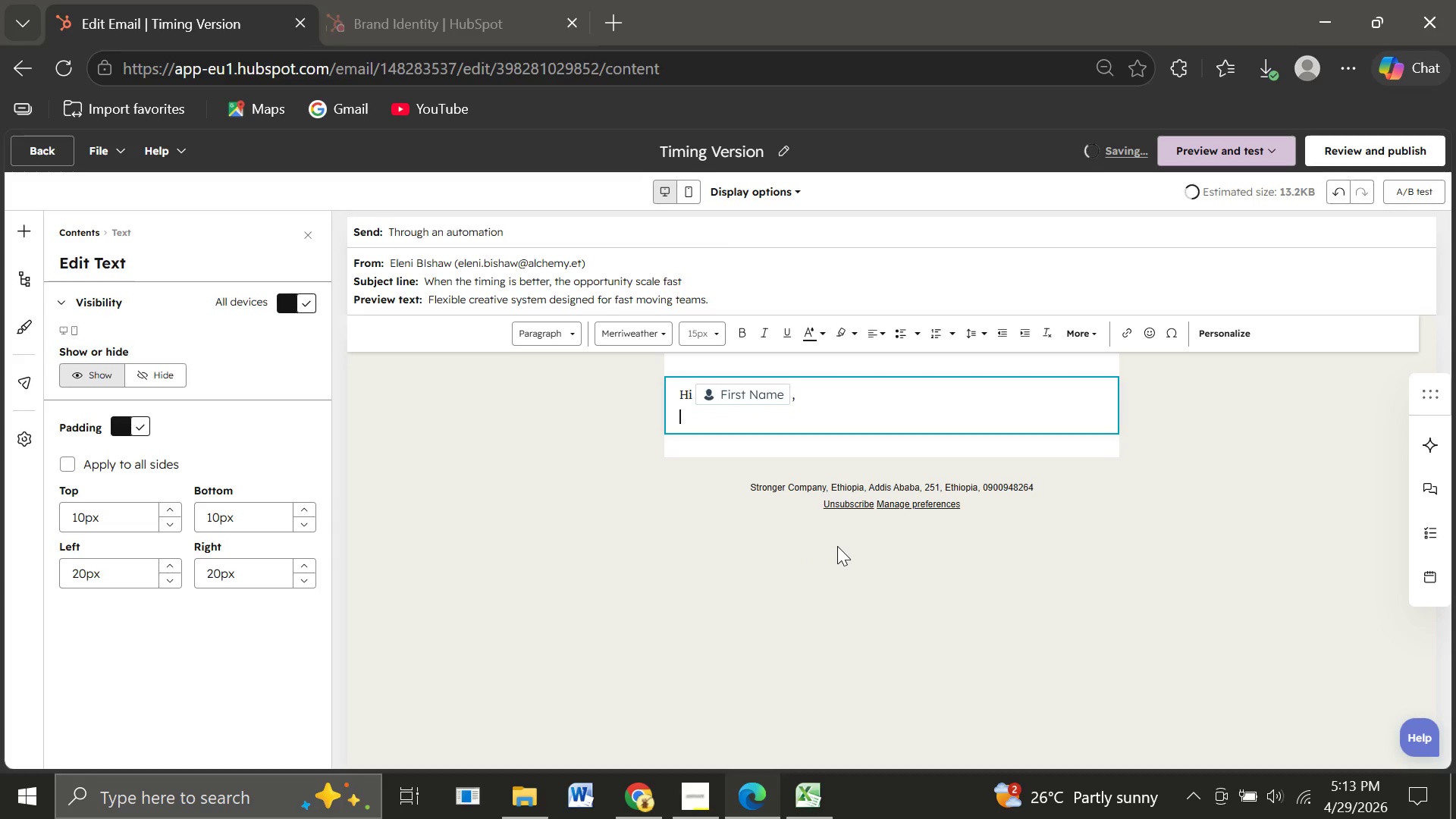 
key(Enter)
 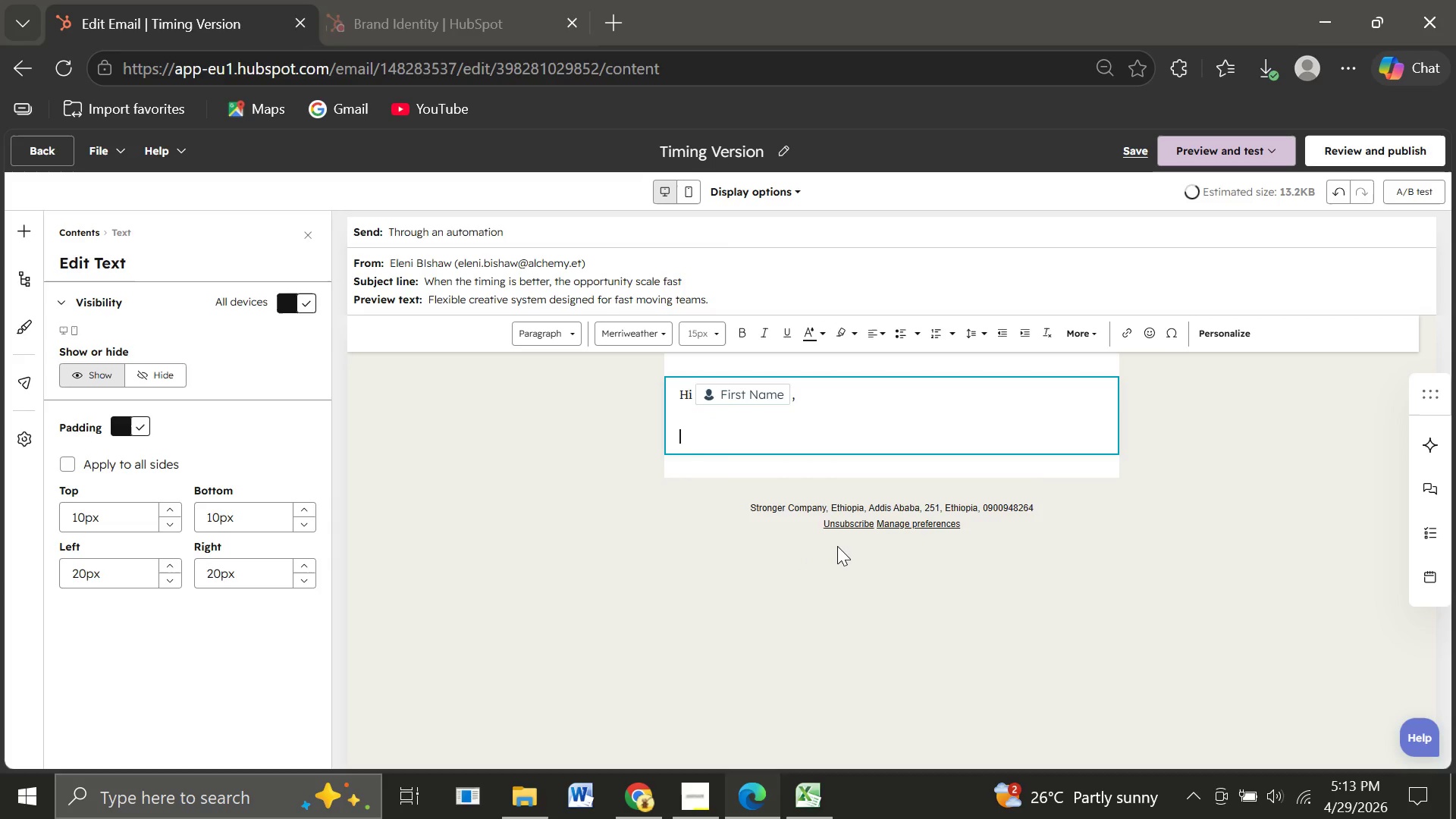 
key(Enter)
 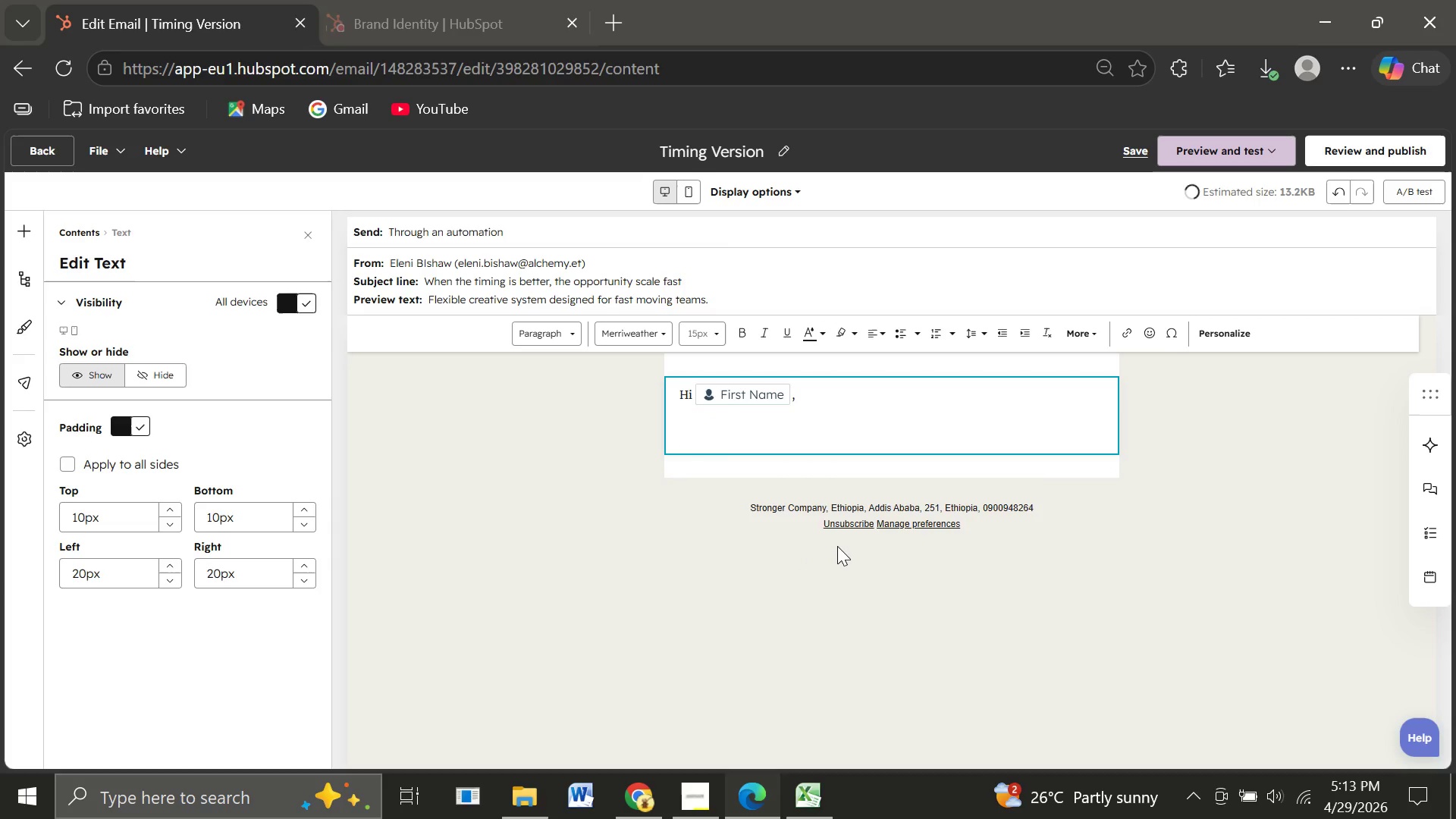 
type(I completely understand that timing can affect when new creative initia)
 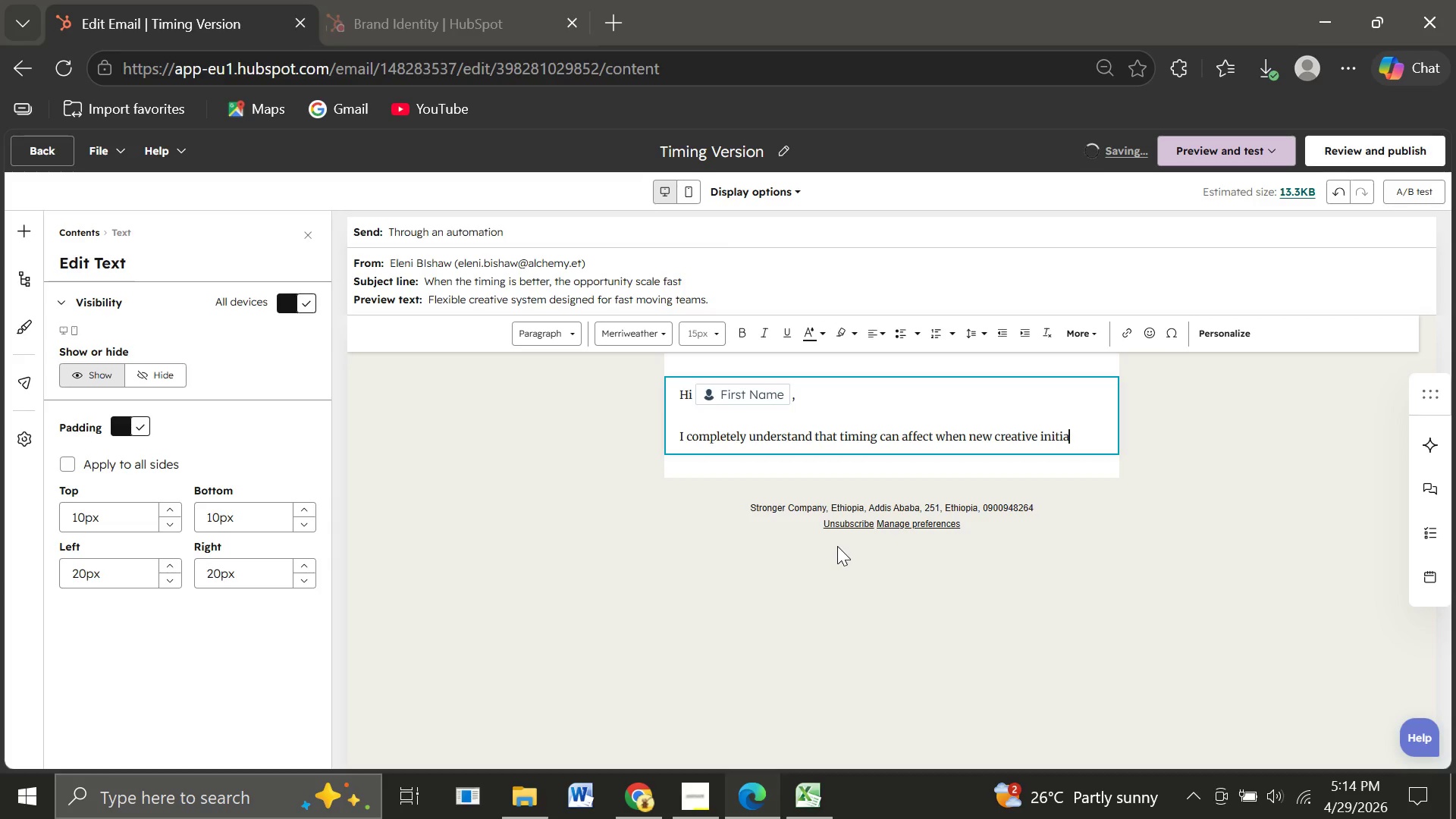 
type(tives move forward.)
 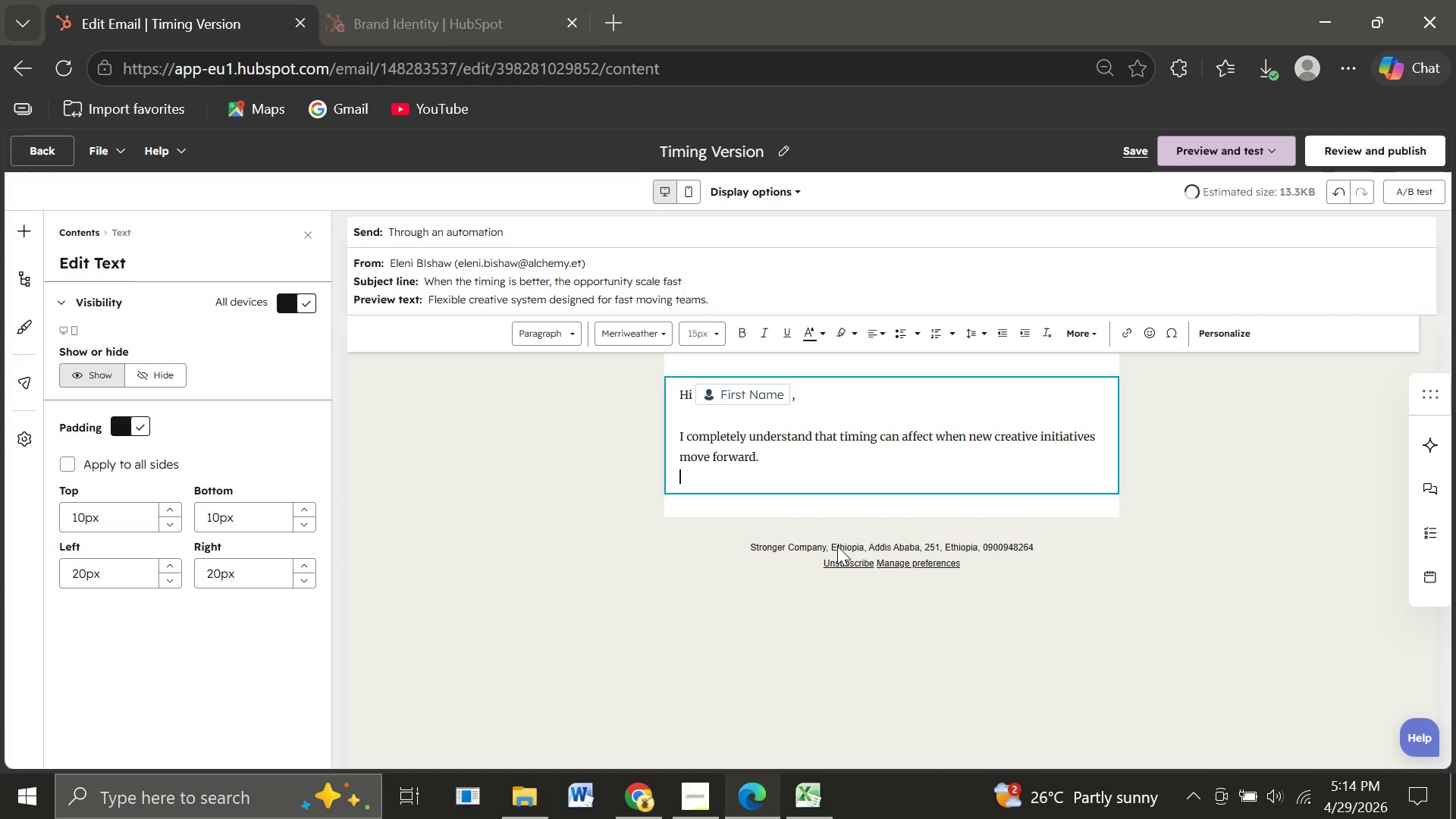 
key(Enter)
 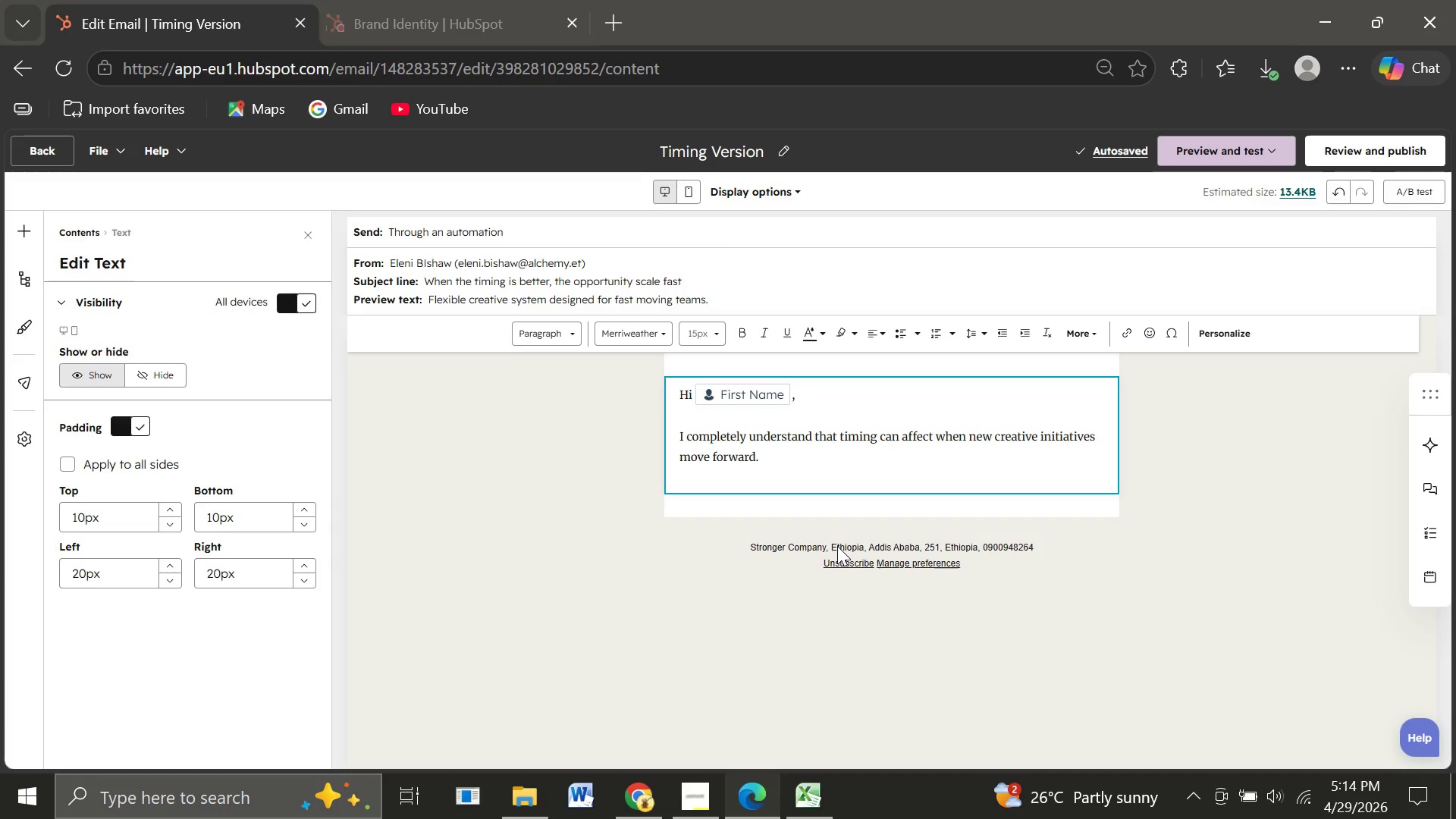 
wait(7.59)
 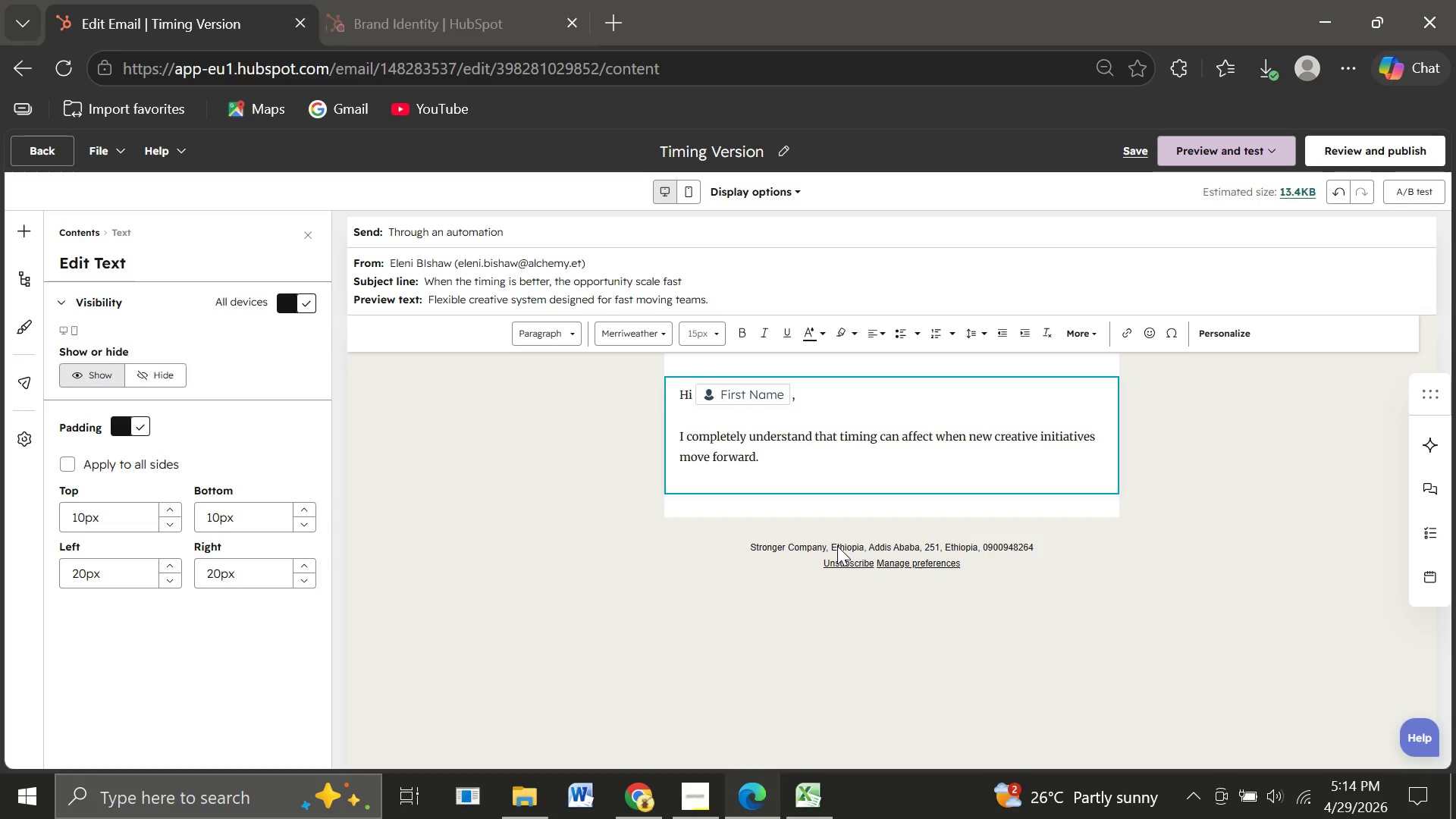 
key(Enter)
 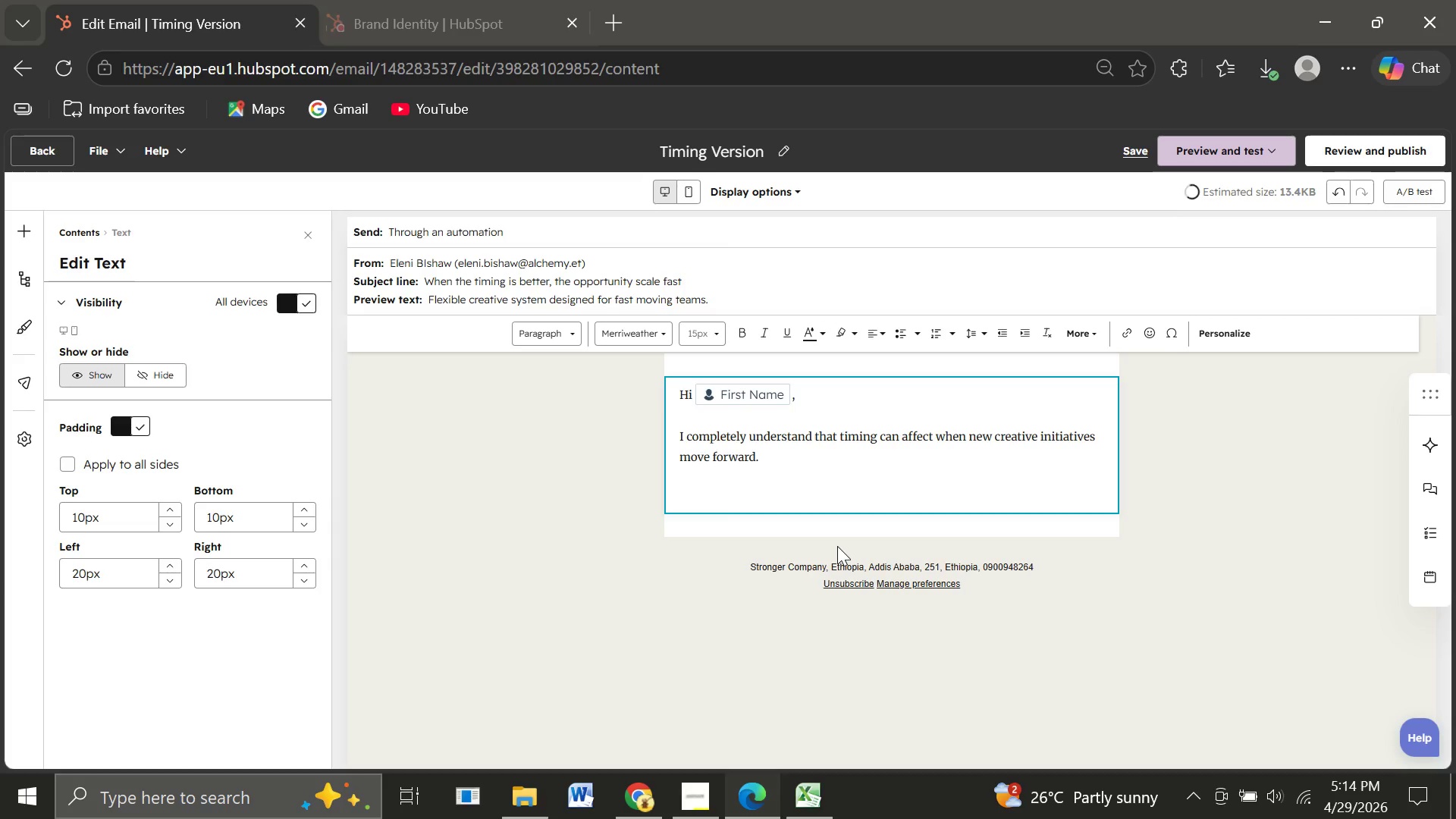 
type(That )
key(Backspace)
type('s why Vangu)
 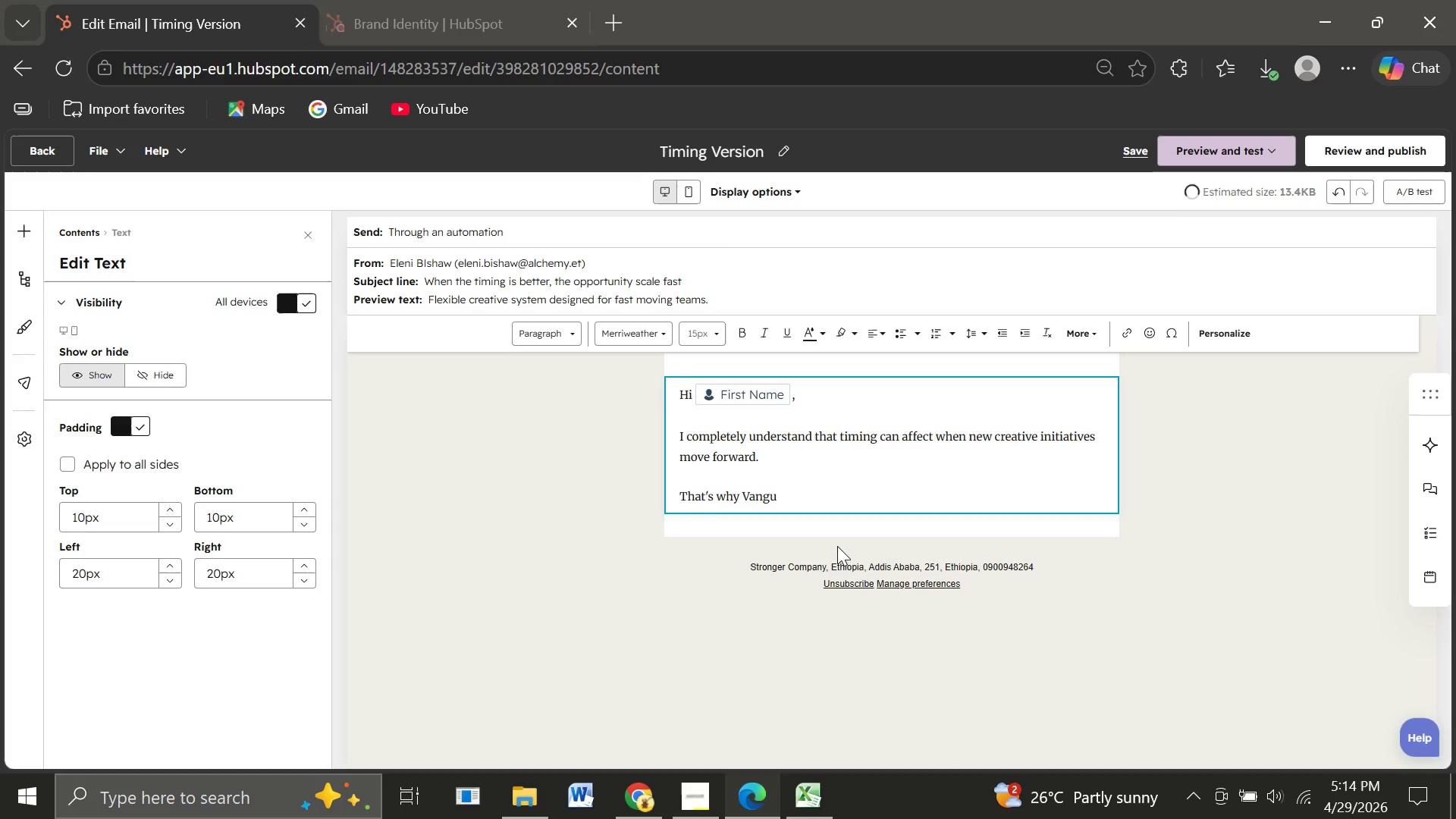 
type(ard Vr)
key(Backspace)
type(elocity has built streamlined )
 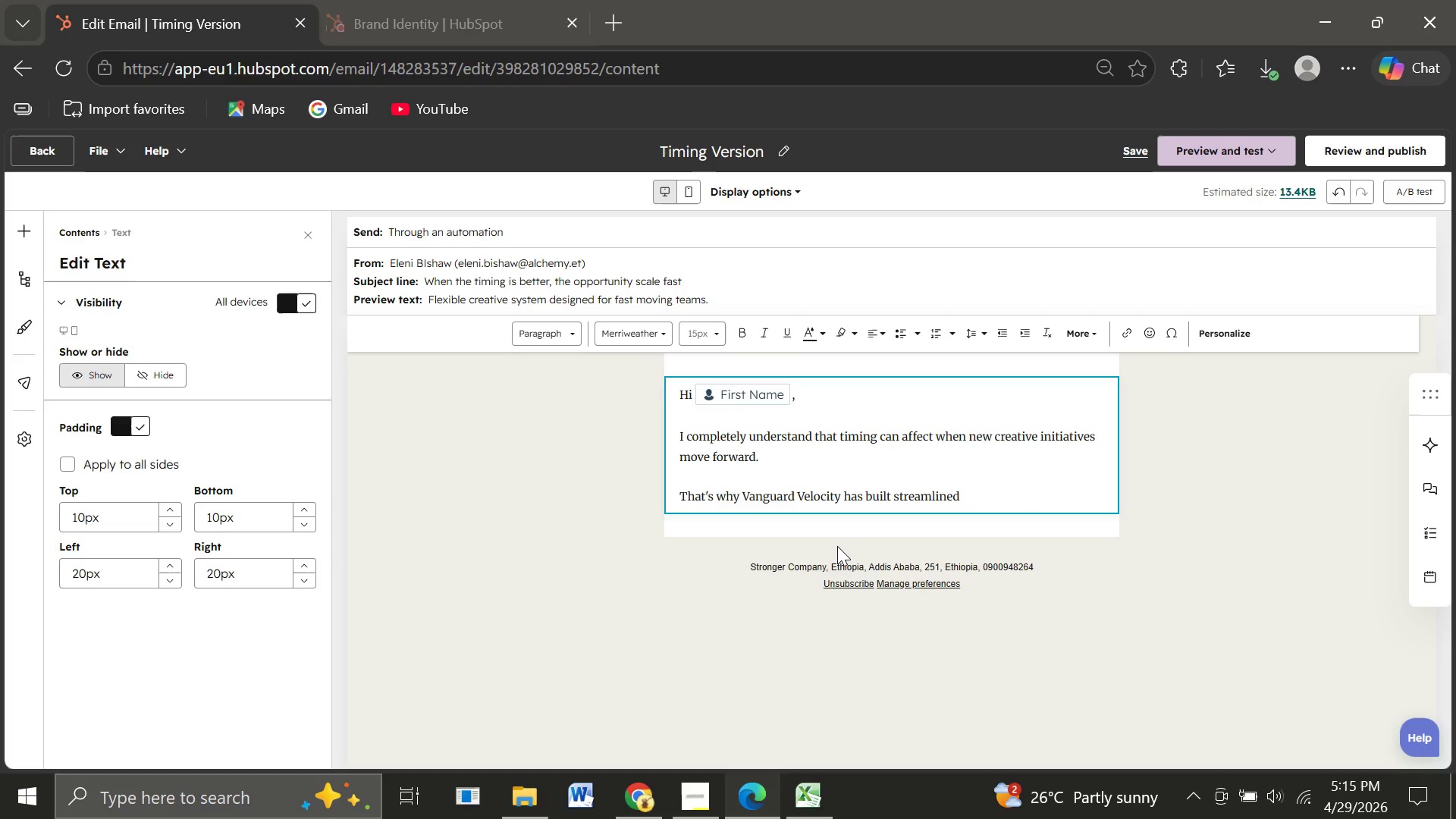 
type(production )
 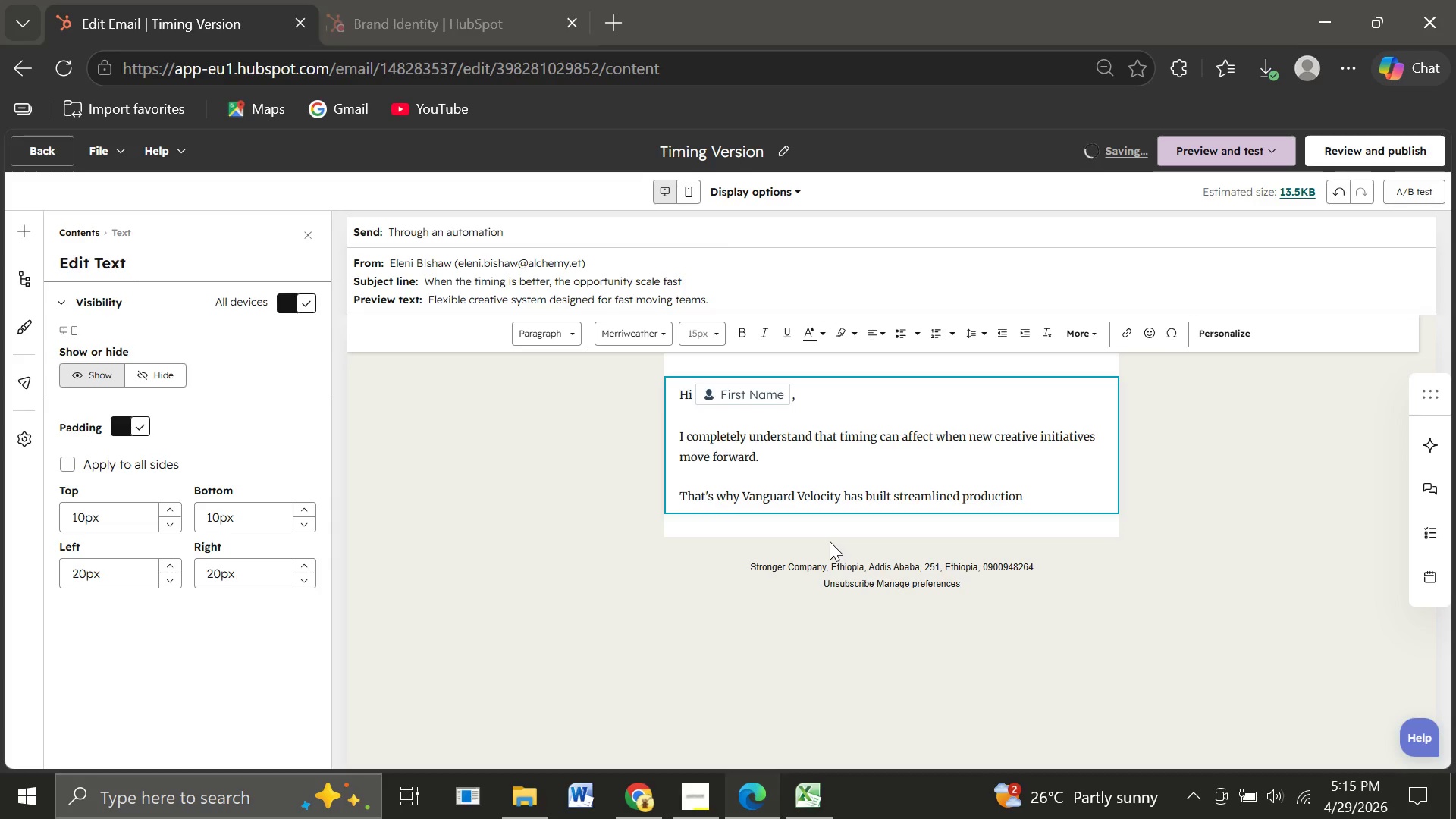 
type(systems that make launchinf)
key(Backspace)
type(g campaigns faster and easier for internal marj)
key(Backspace)
type(keting teams.)
 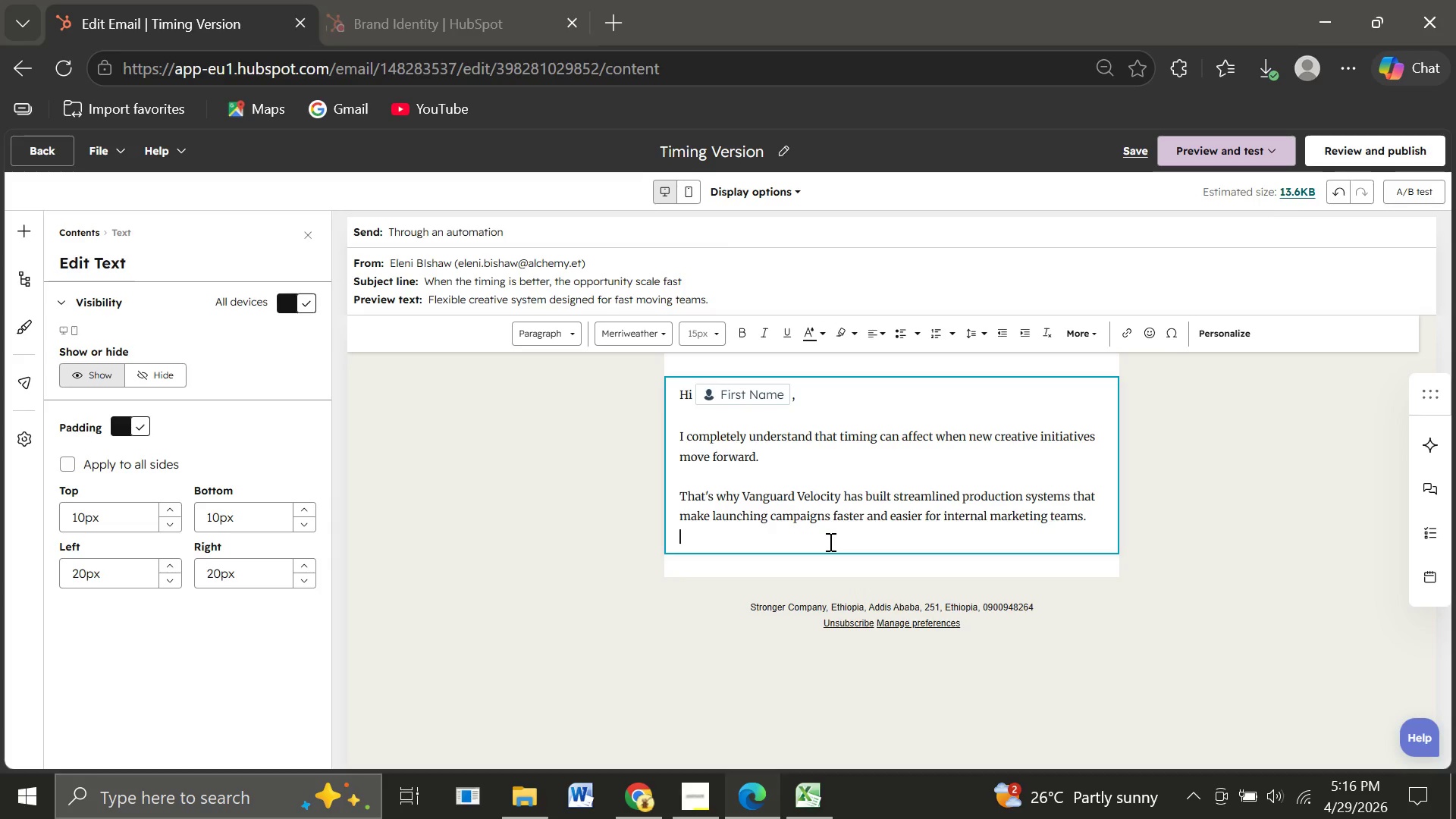 
key(Enter)
 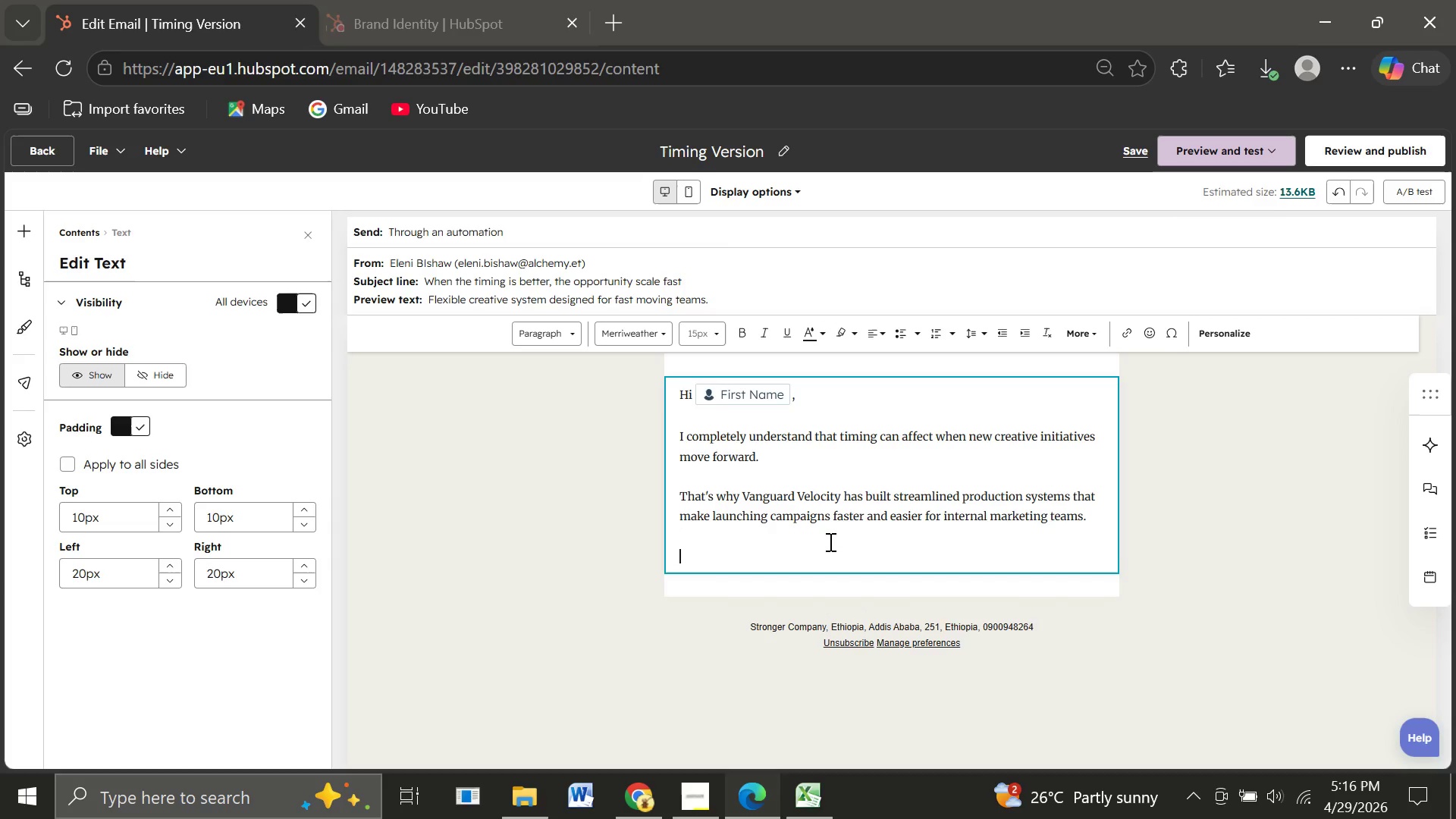 
key(Enter)
 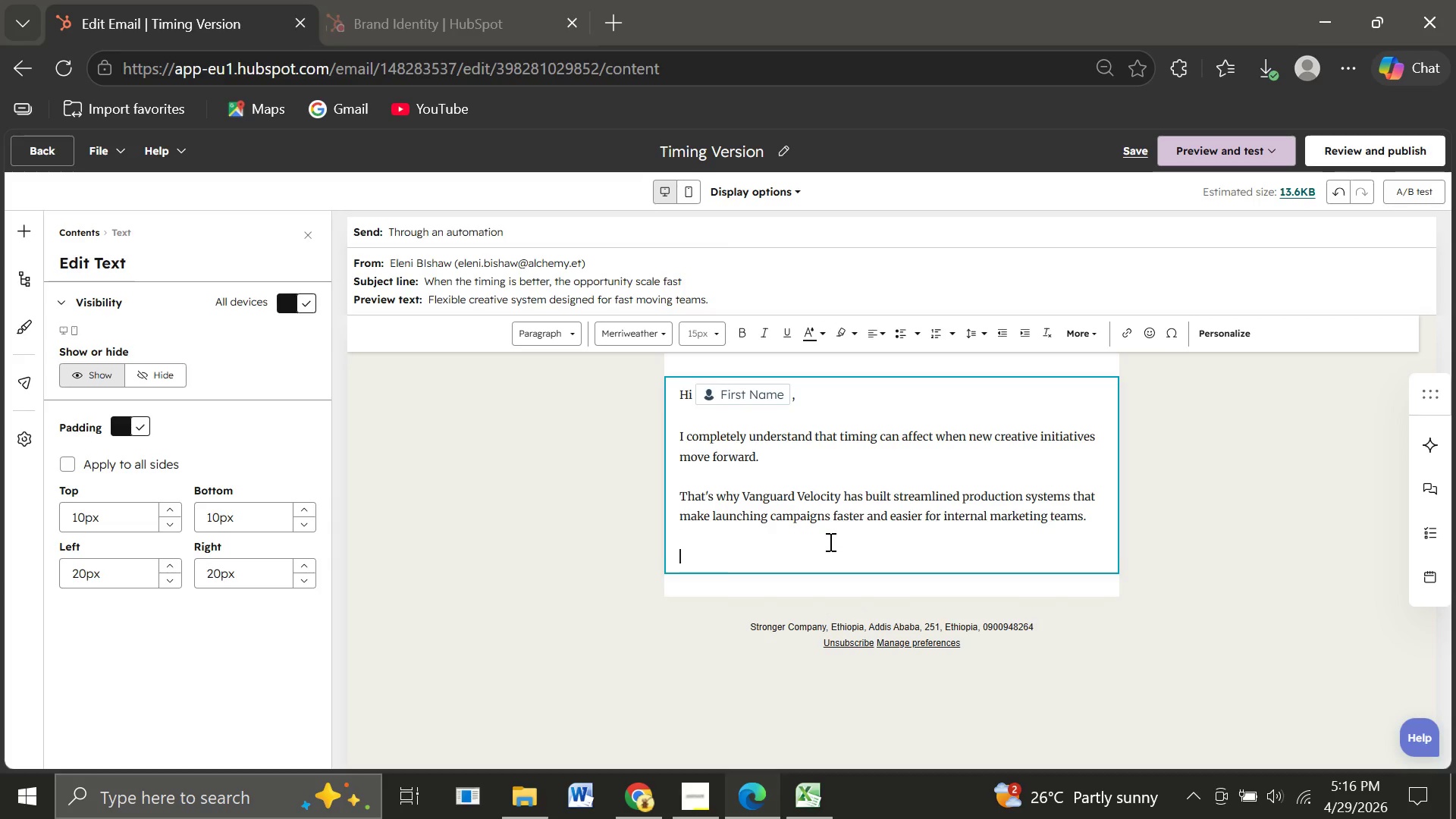 
type(Whether your focus is )
 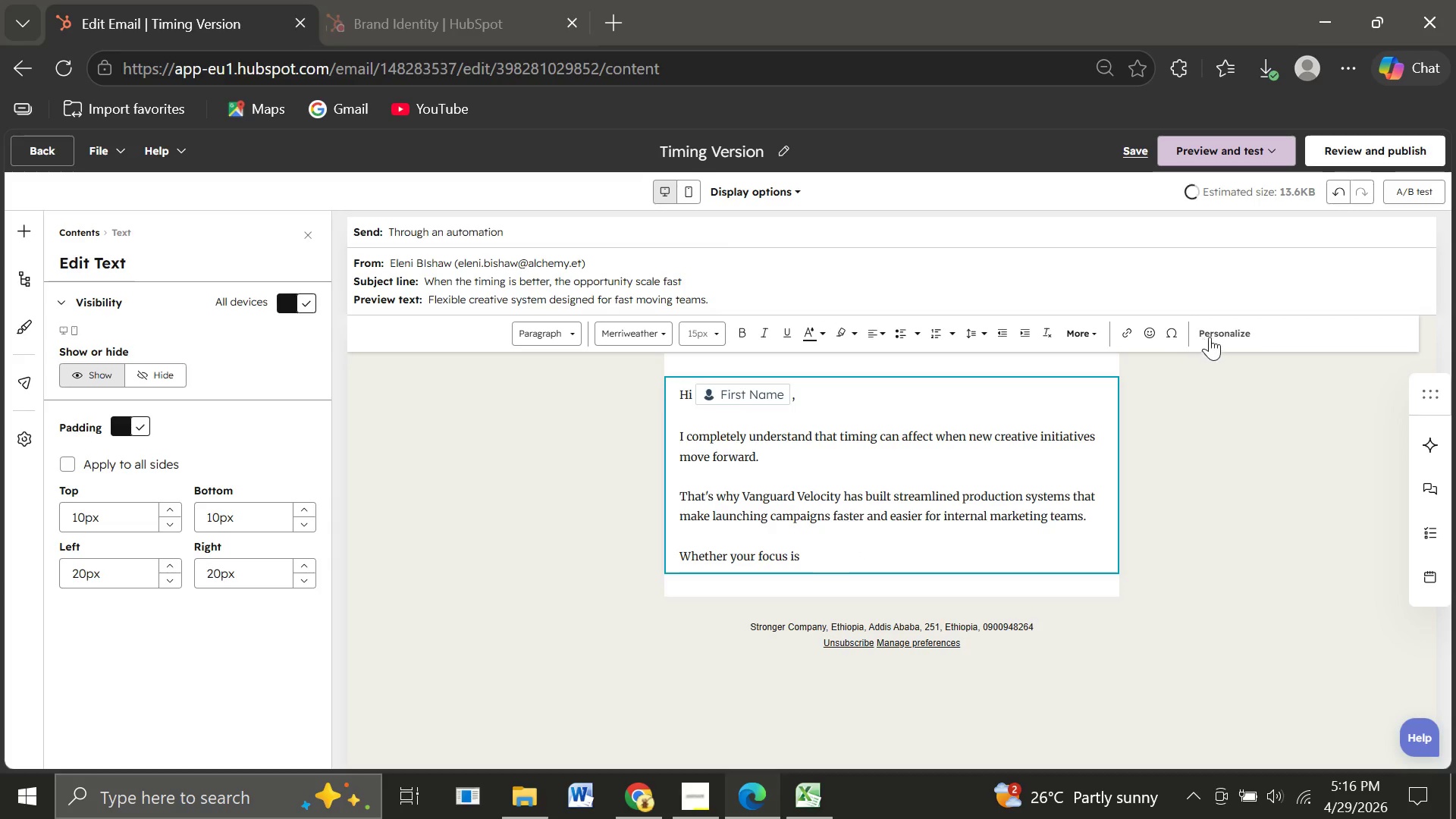 
left_click([1219, 337])
 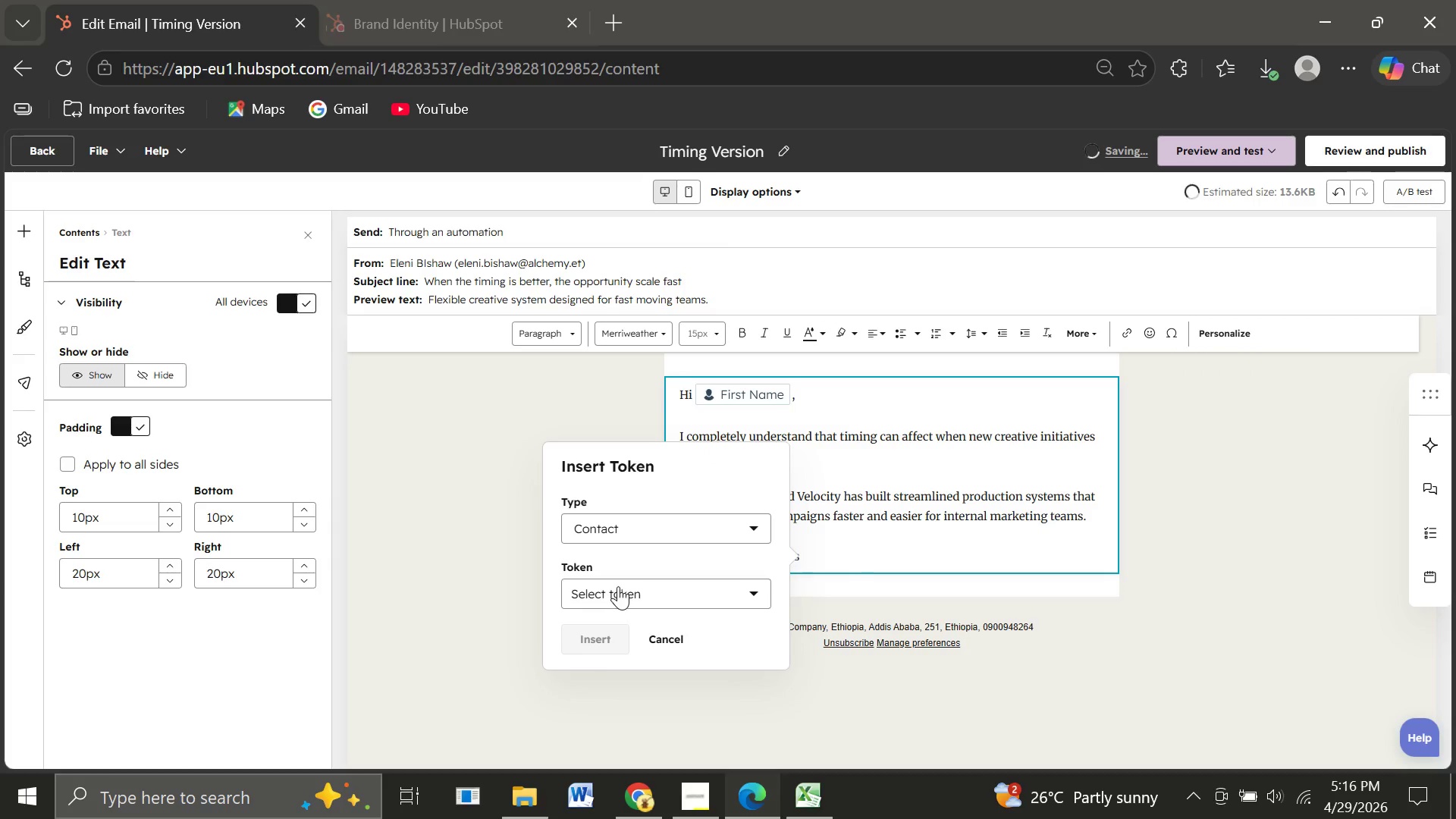 
left_click([618, 586])
 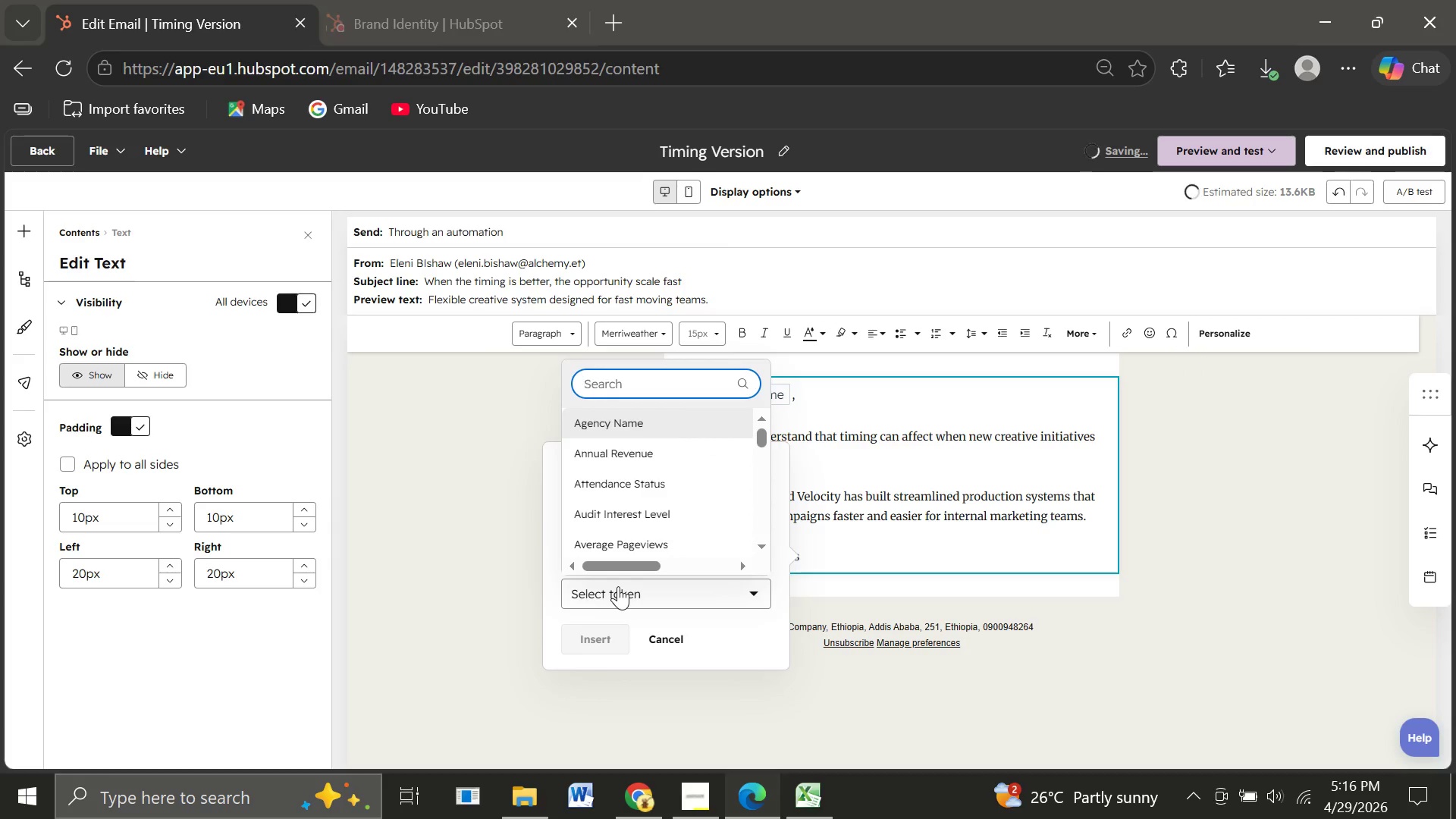 
type(last ser)
 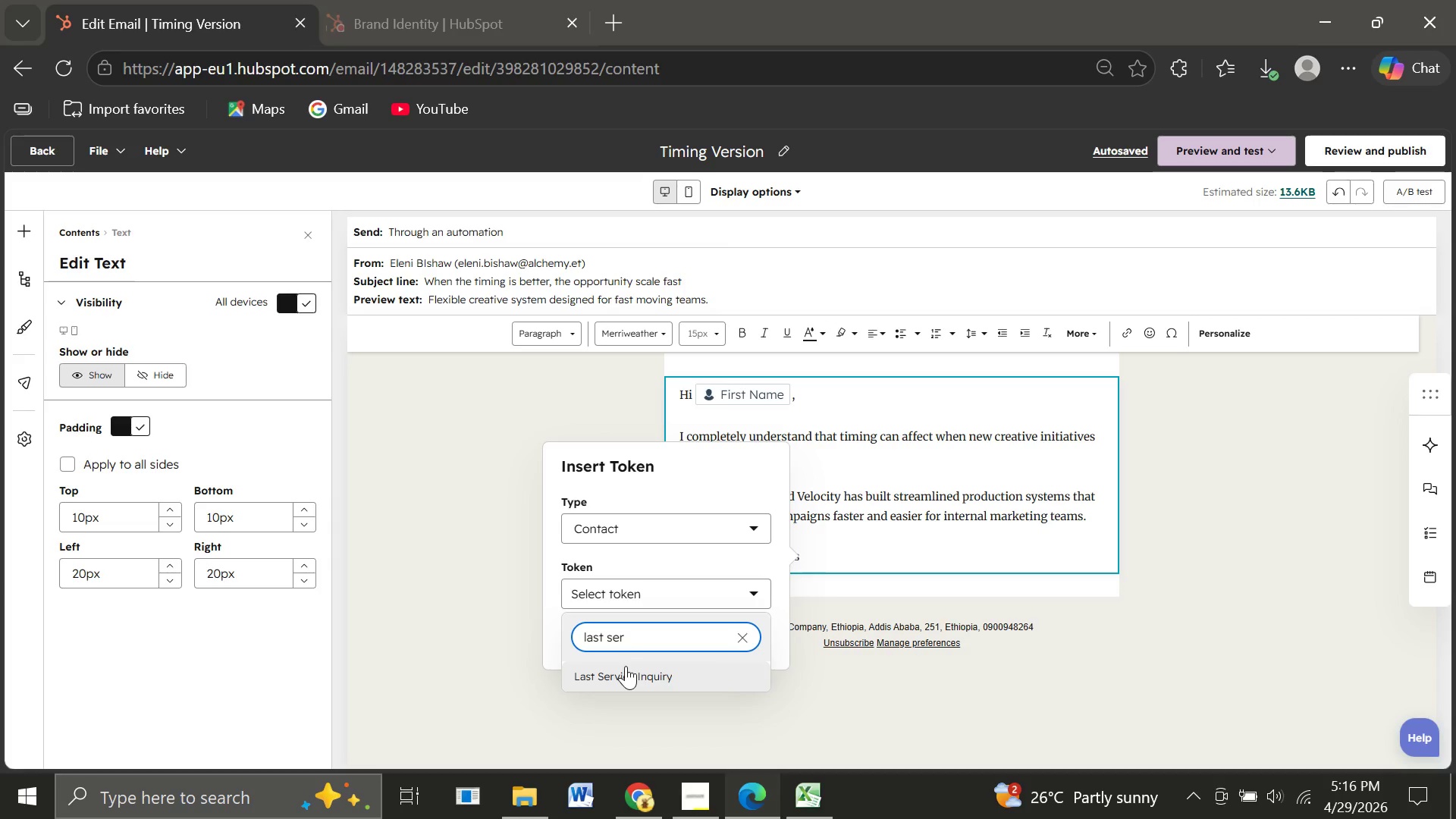 
left_click([626, 666])
 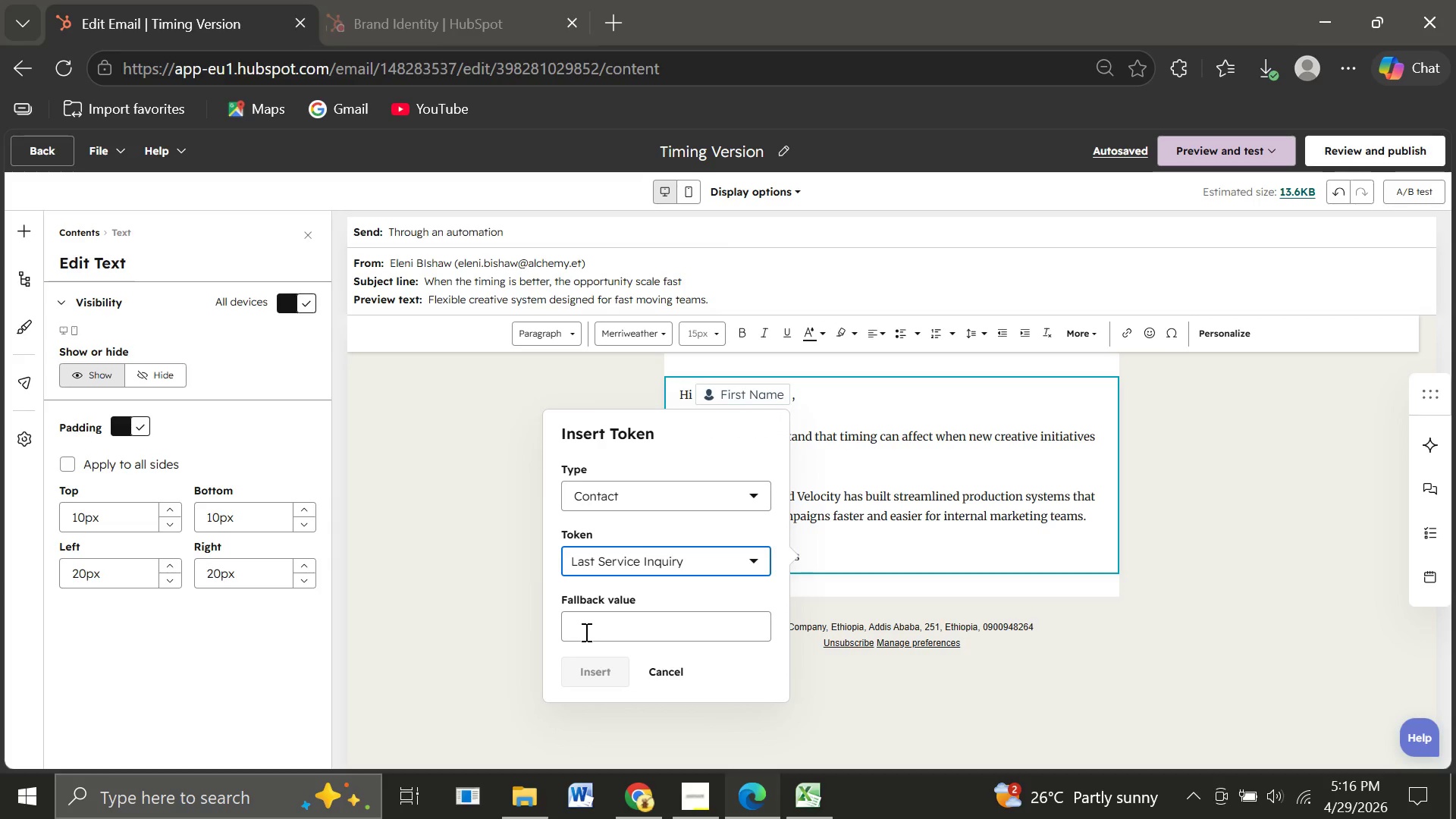 
left_click([585, 632])
 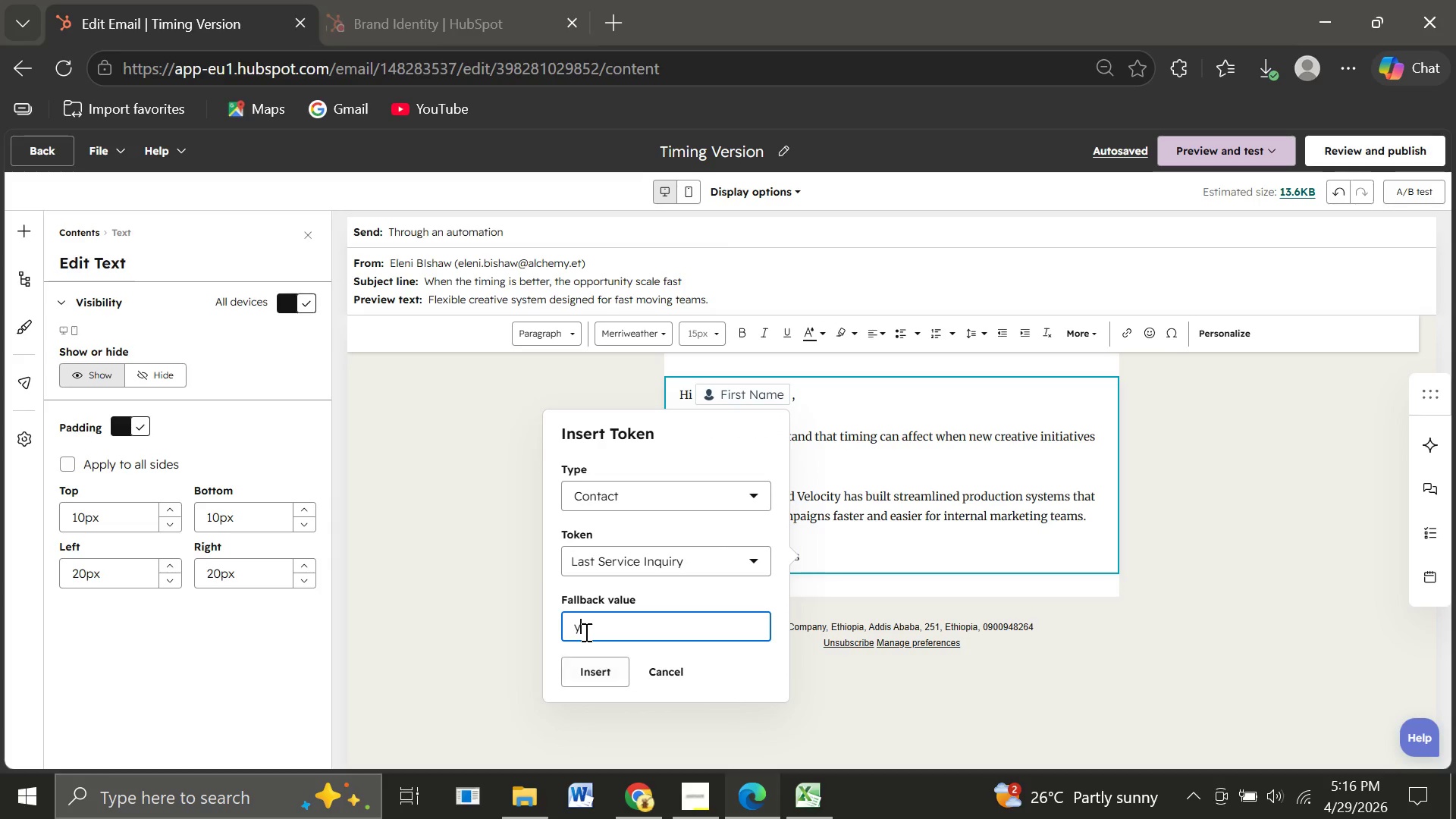 
type(your )
 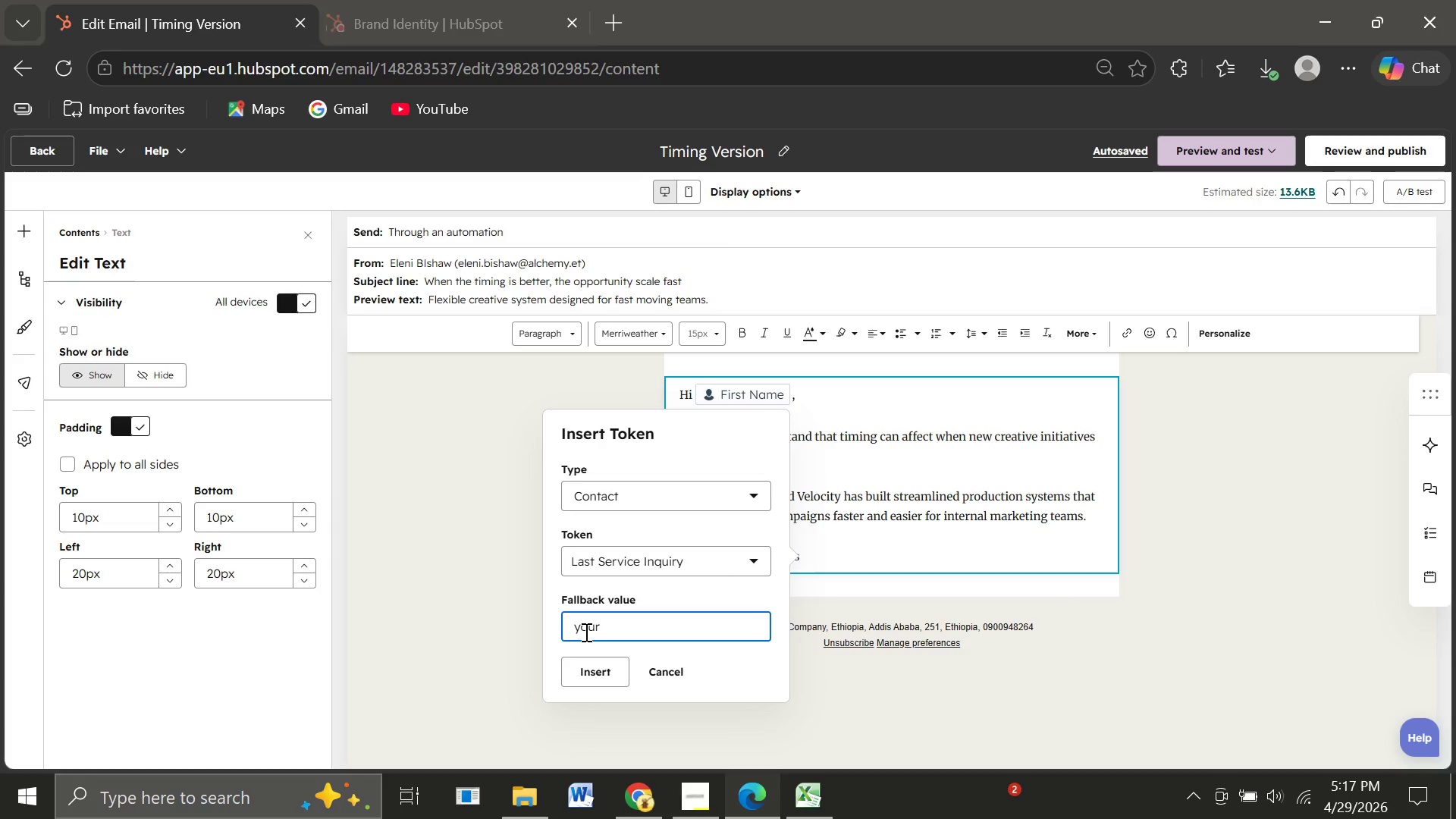 
type(inqiry)
 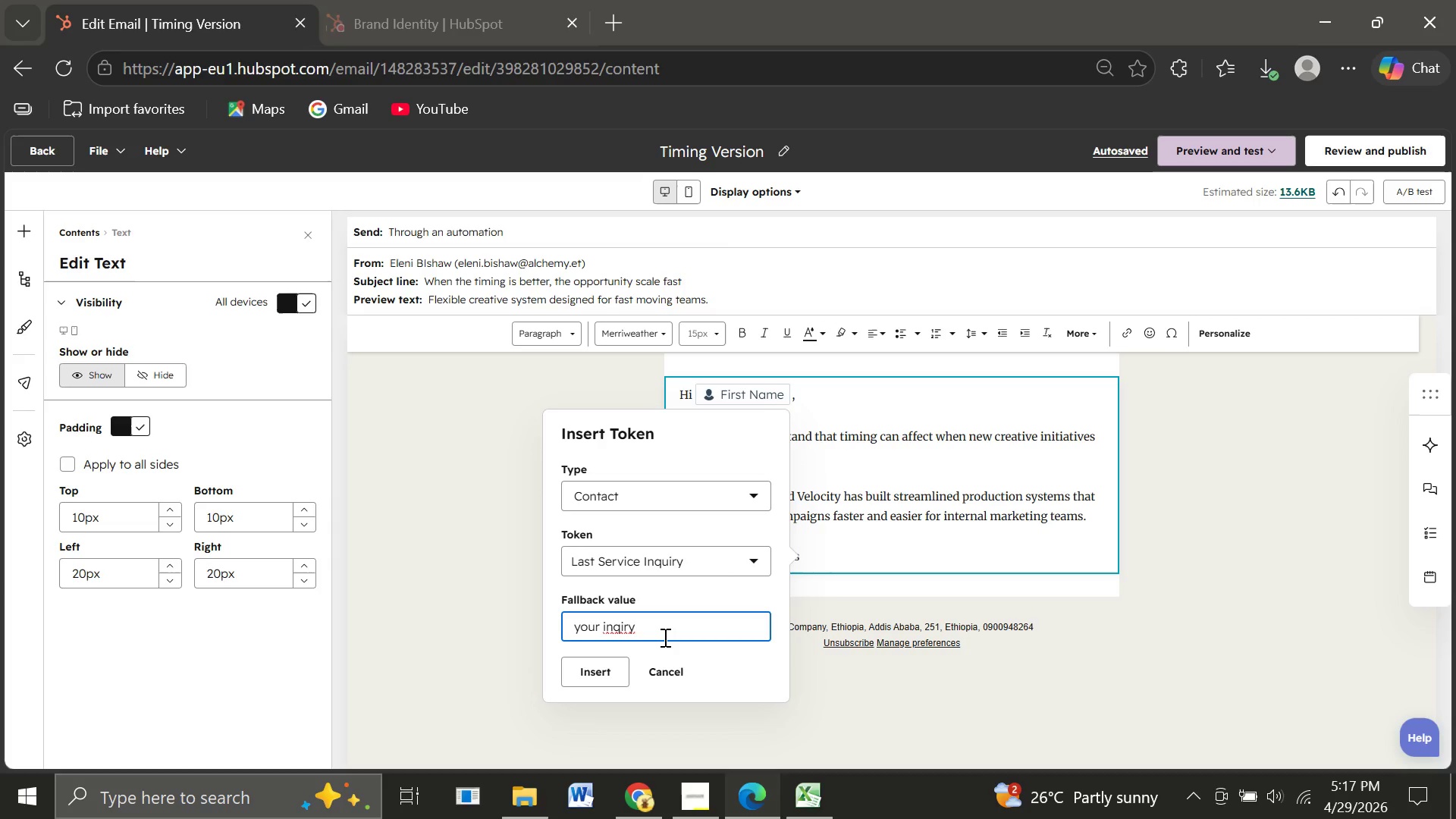 
key(Backspace)
key(Backspace)
key(Backspace)
type(uiry)
 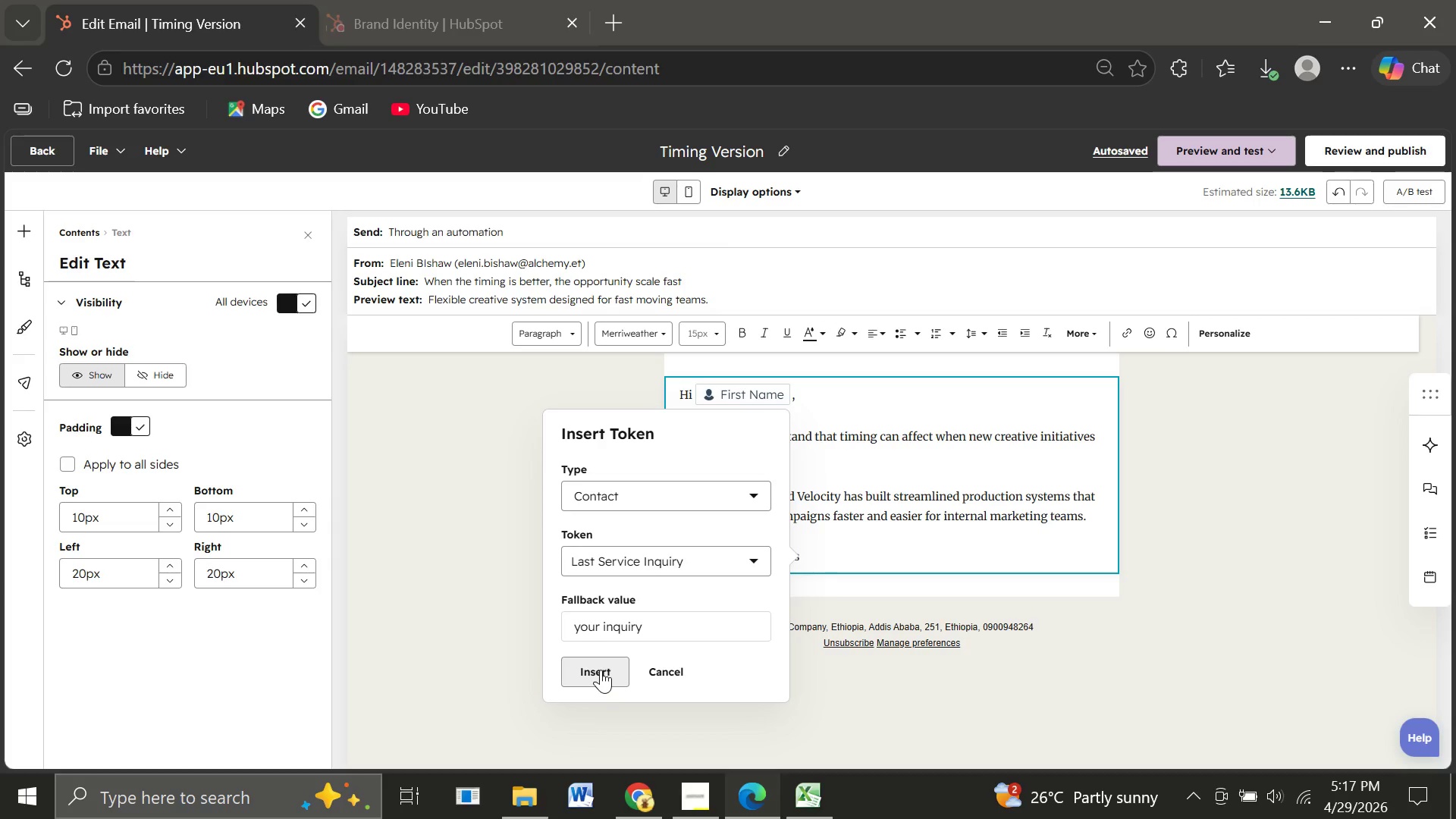 
left_click([601, 670])
 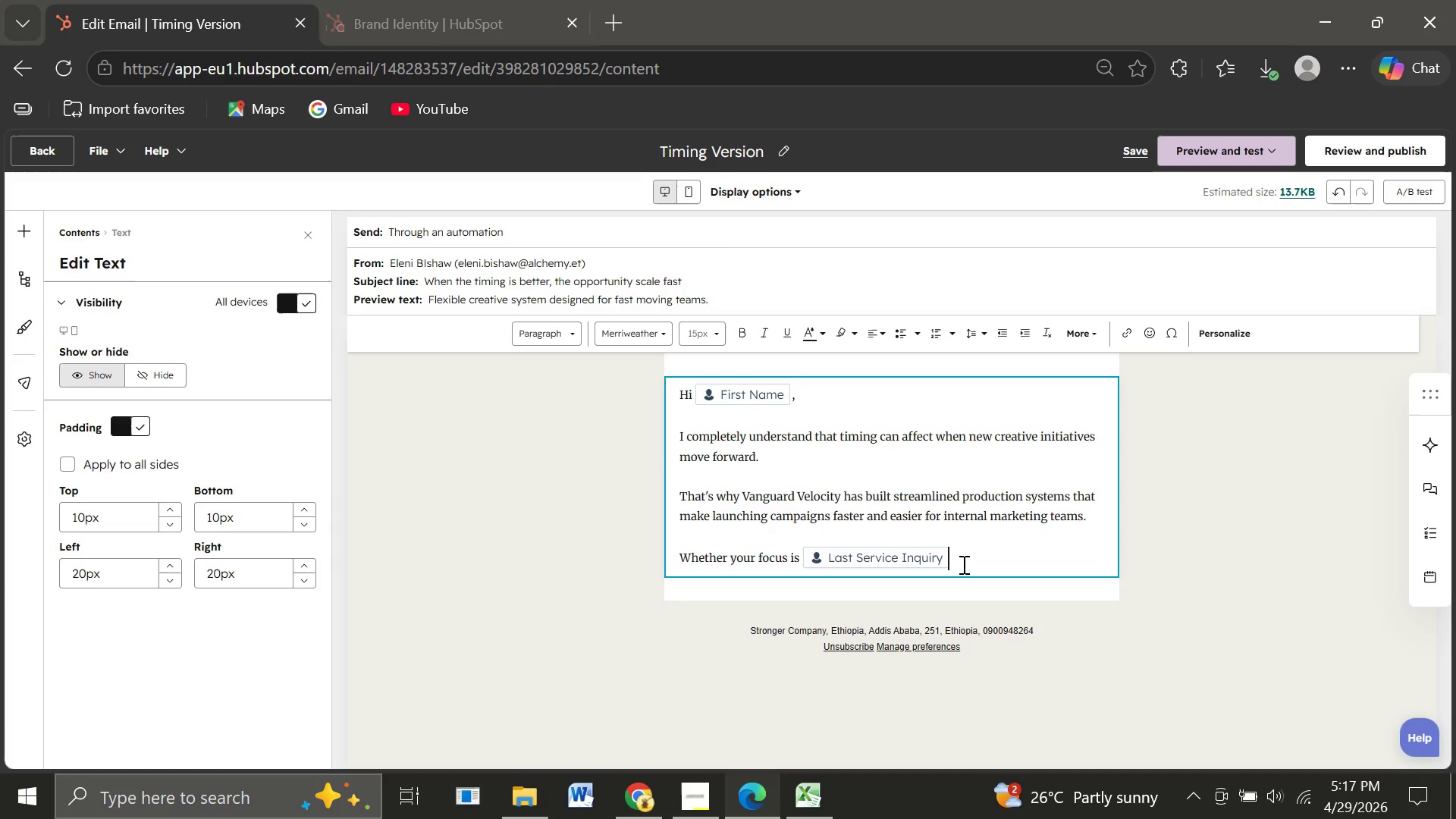 
type( or broader performance)
 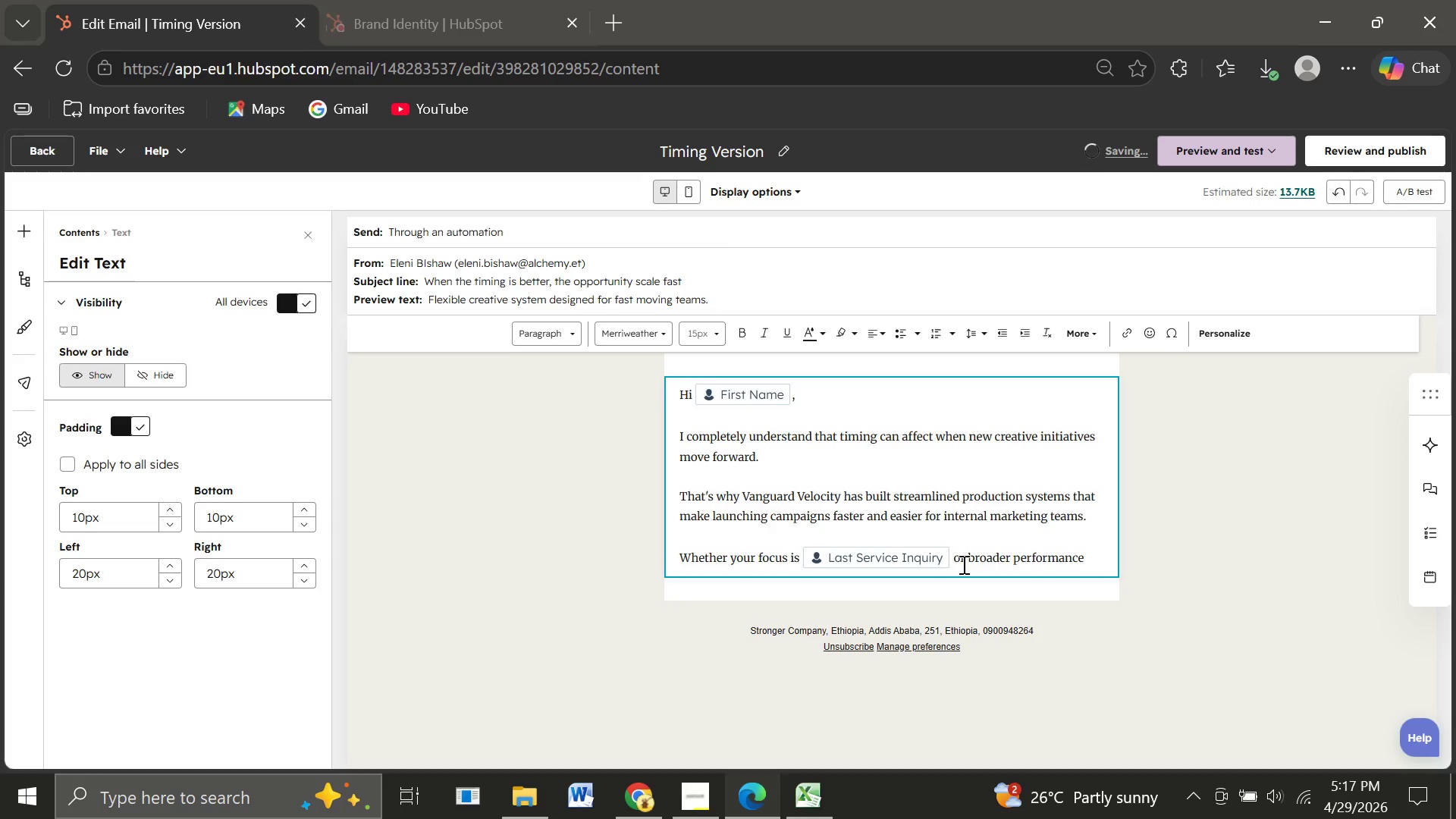 
type( creative, we can quickly suppoe)
key(Backspace)
type(rt campaigns withouy)
key(Backspace)
type(t distrupting your current workflows.)
 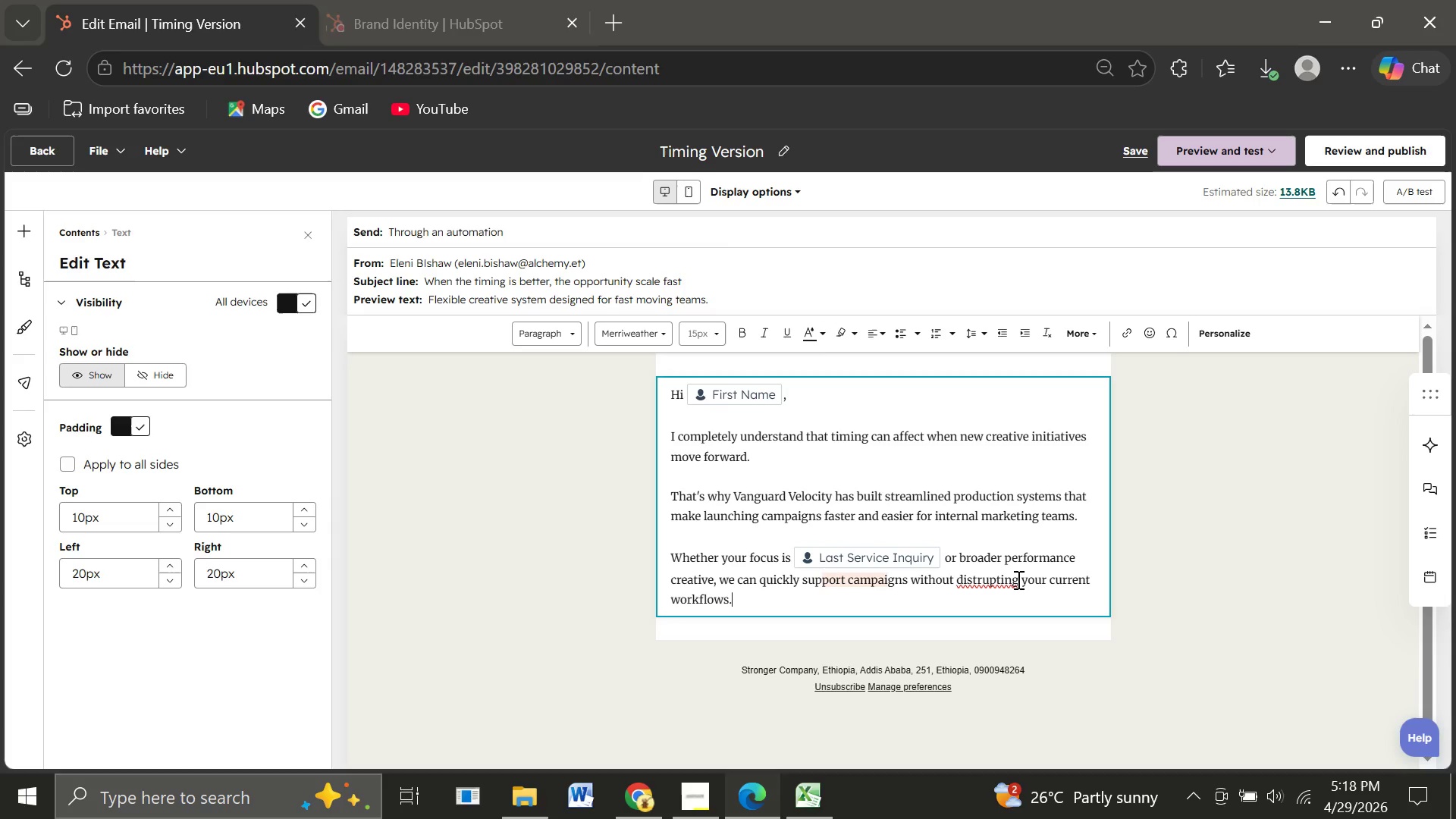 
left_click([1017, 579])
 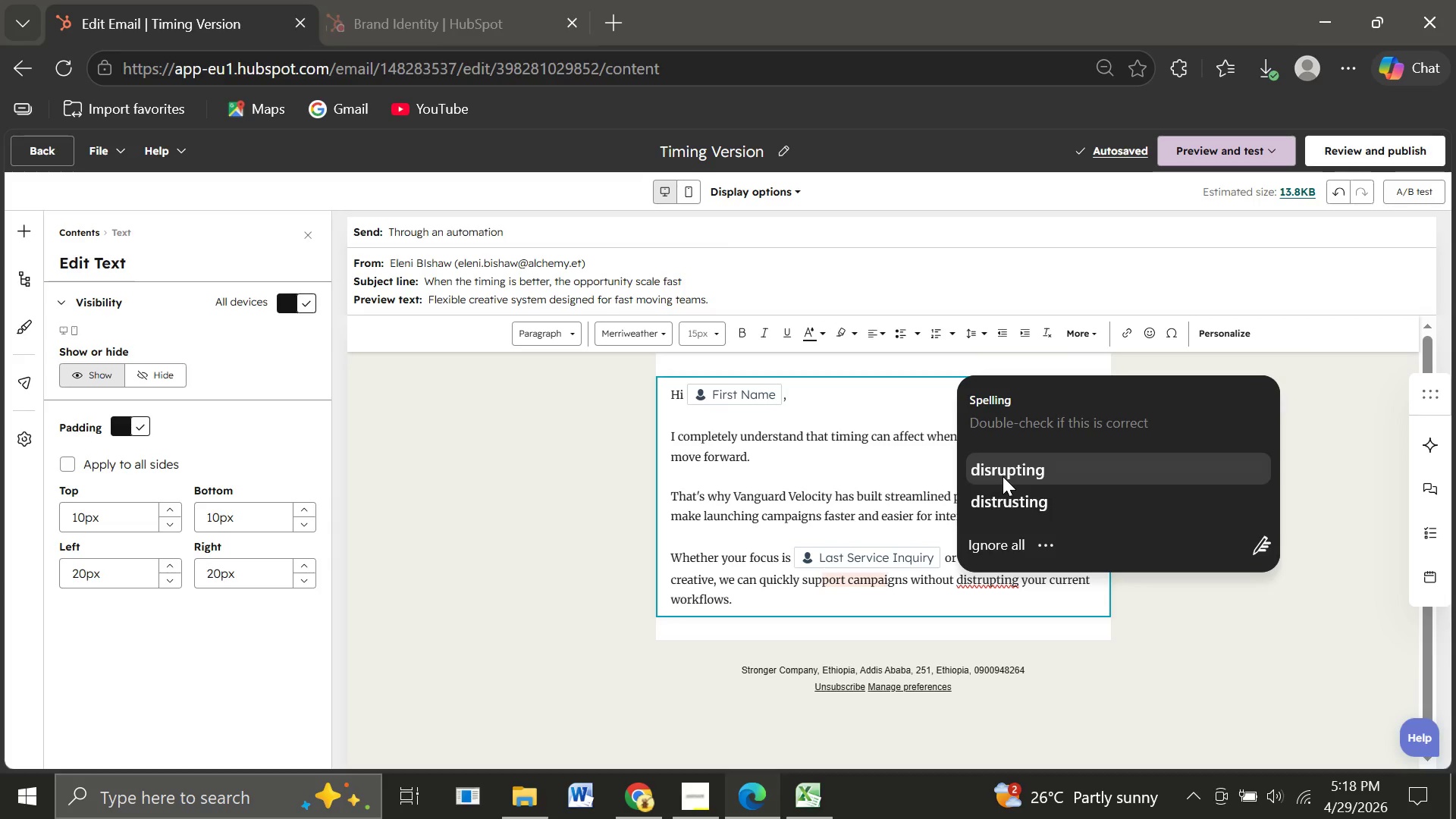 
left_click([1003, 476])
 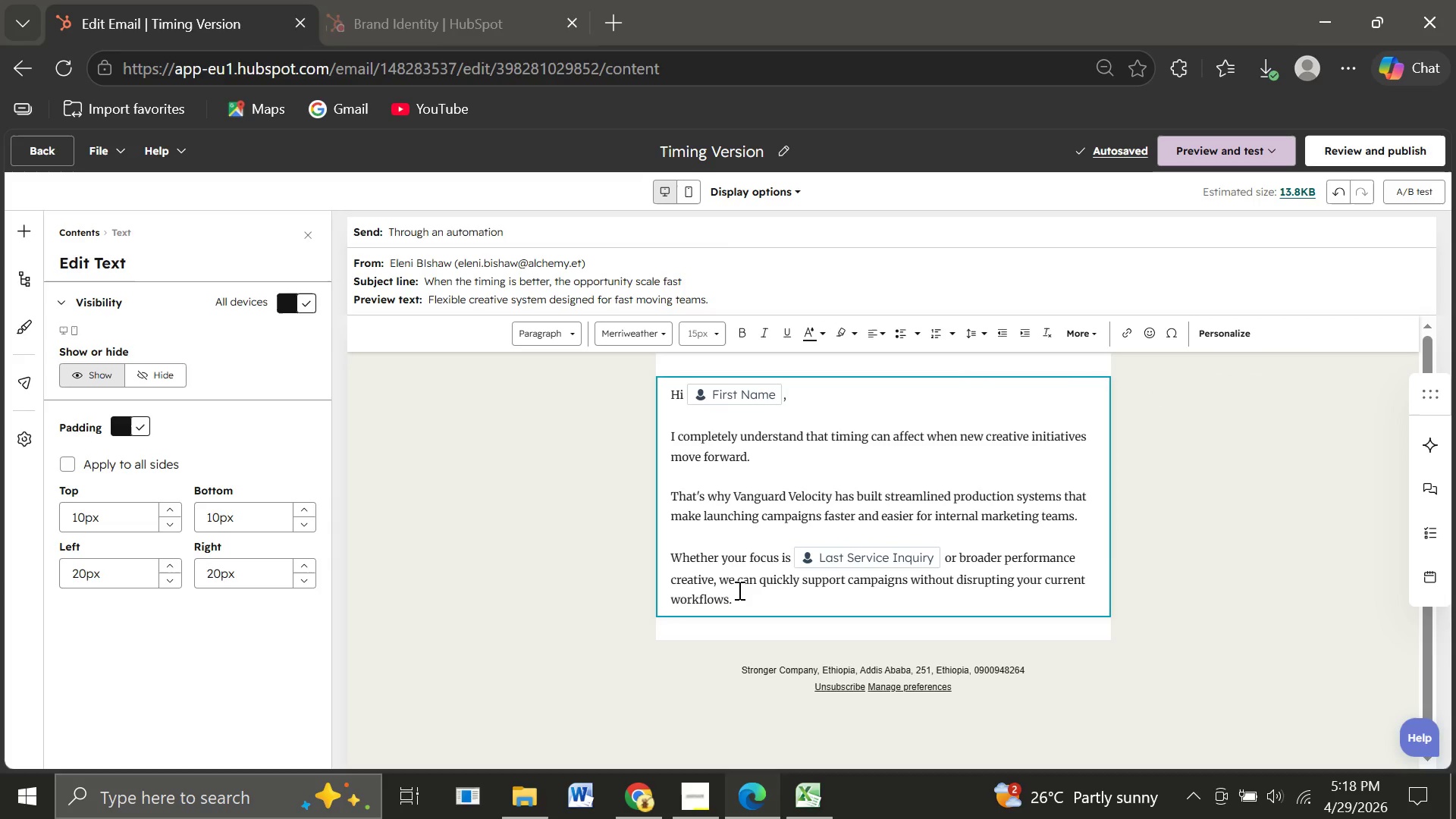 
left_click([738, 590])
 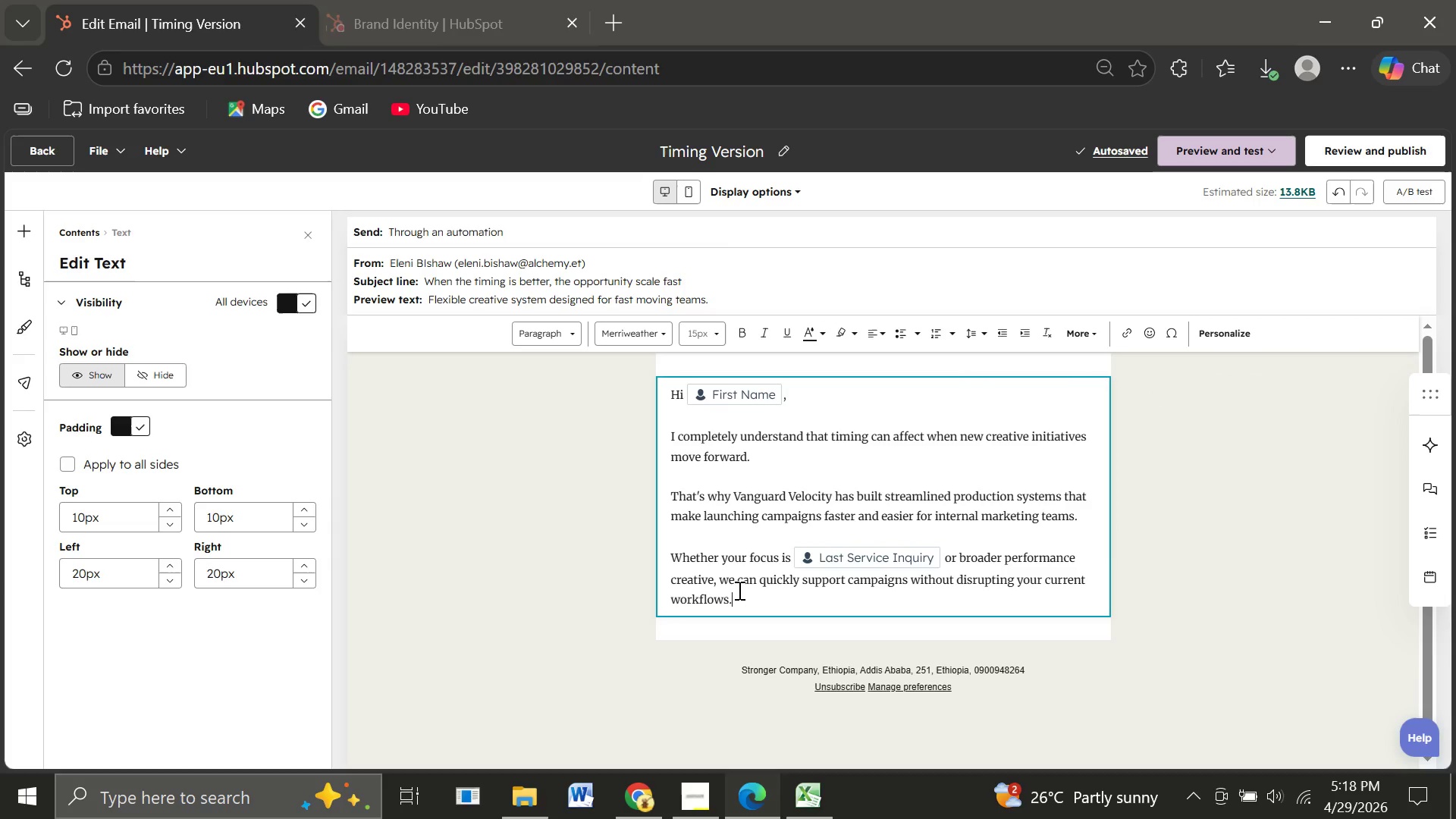 
key(Enter)
 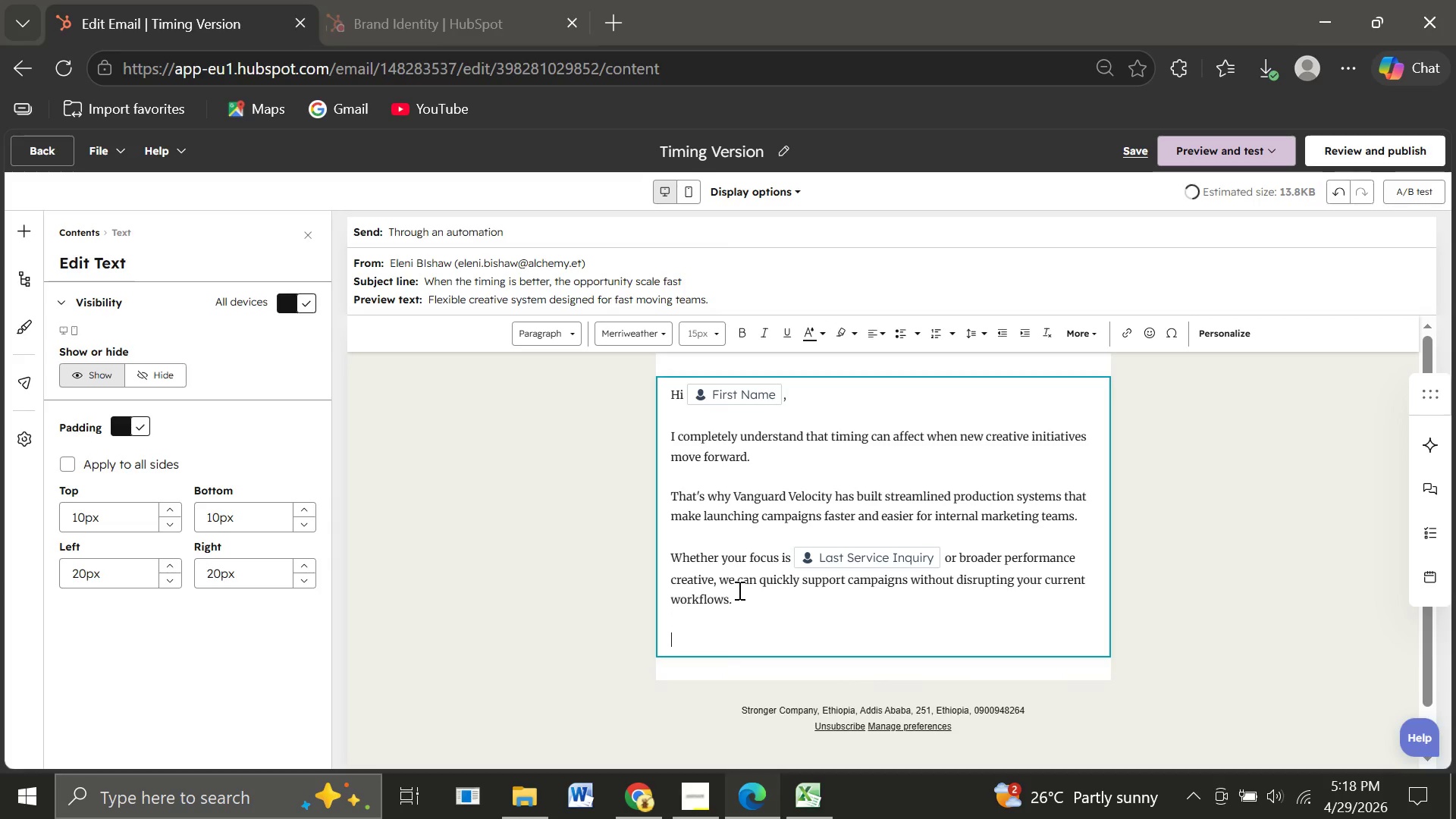 
key(Enter)
 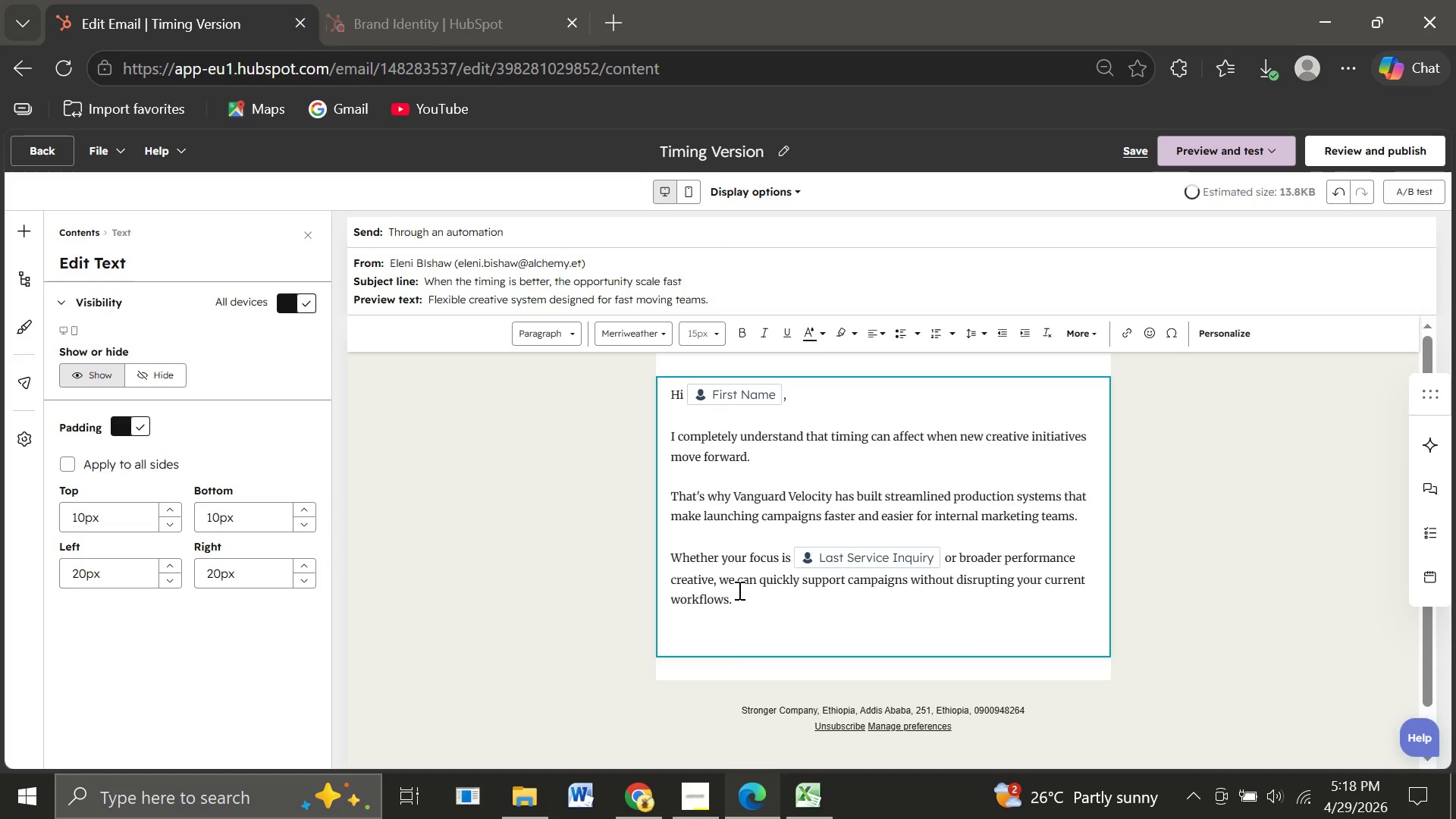 
type(Our clients typically value:)
 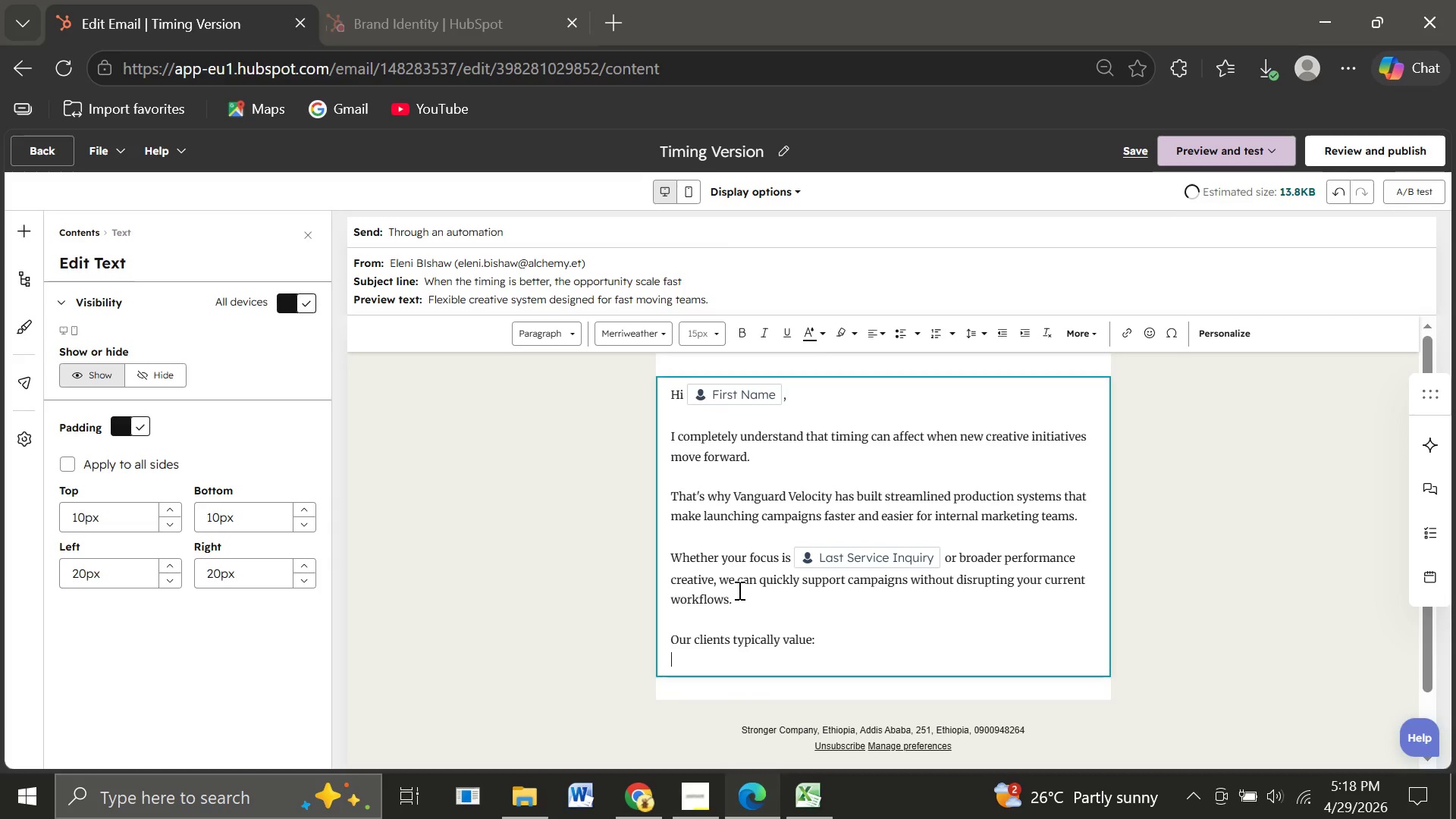 
 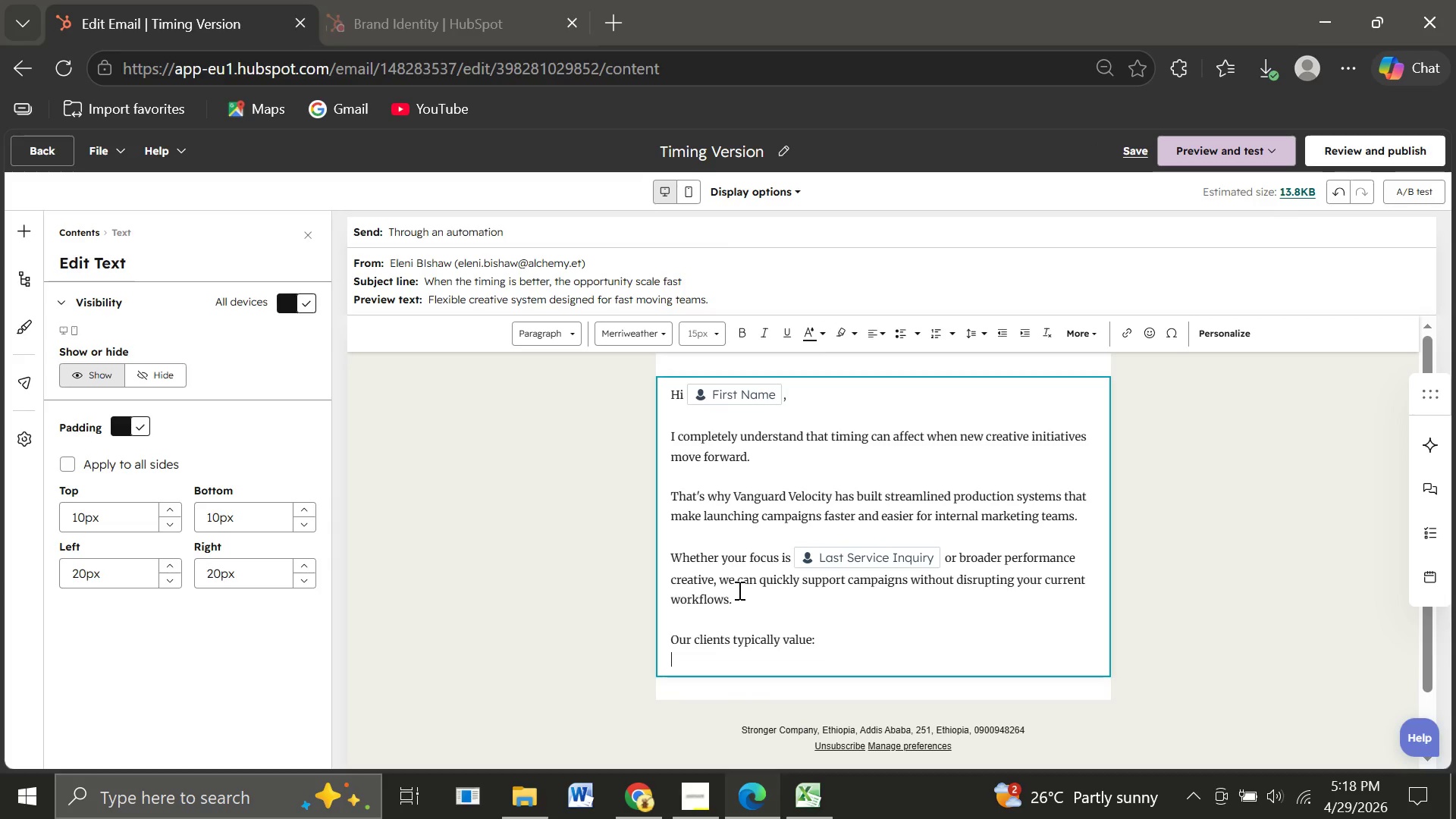 
key(Enter)
 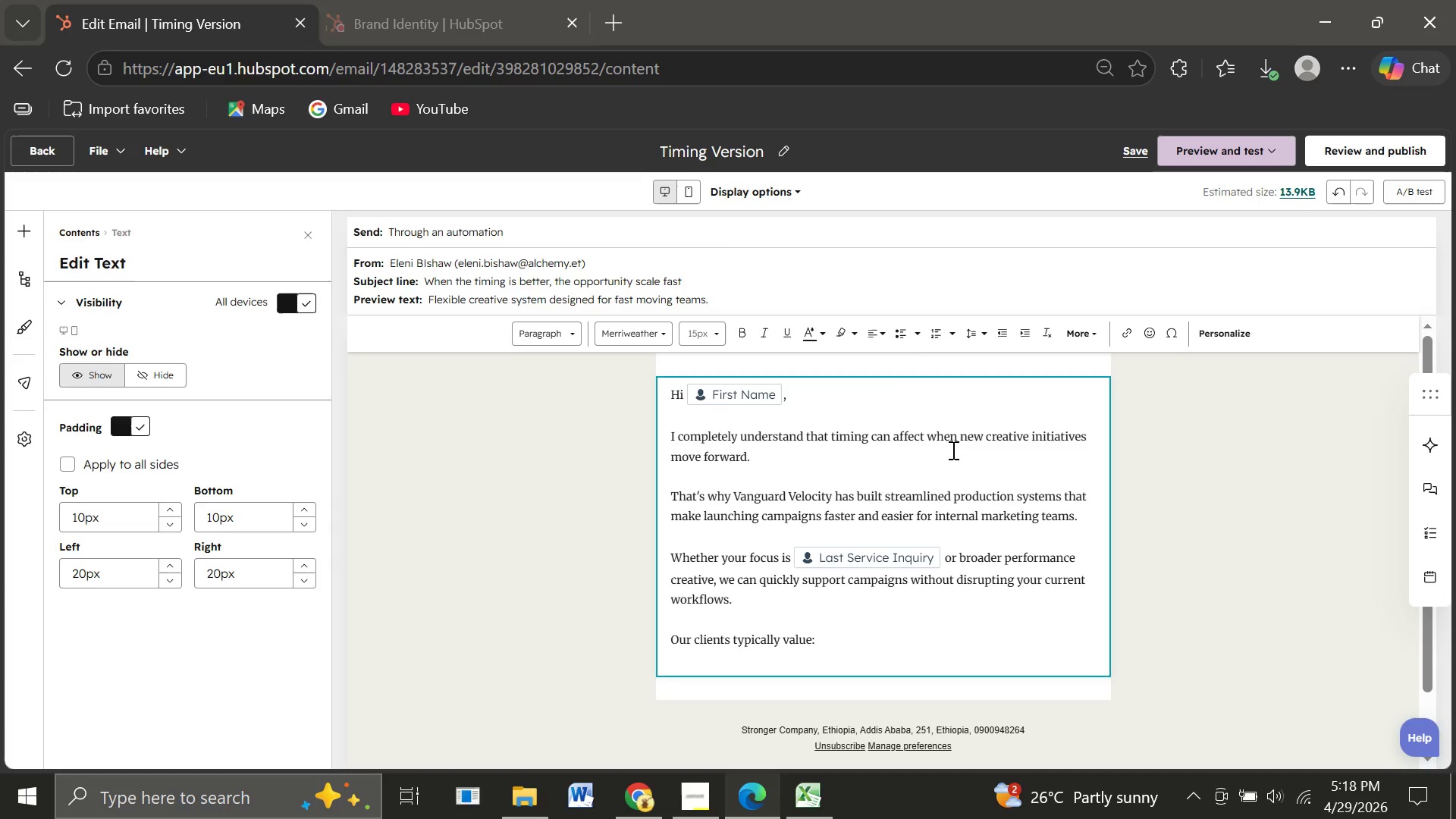 
mouse_move([901, 332])
 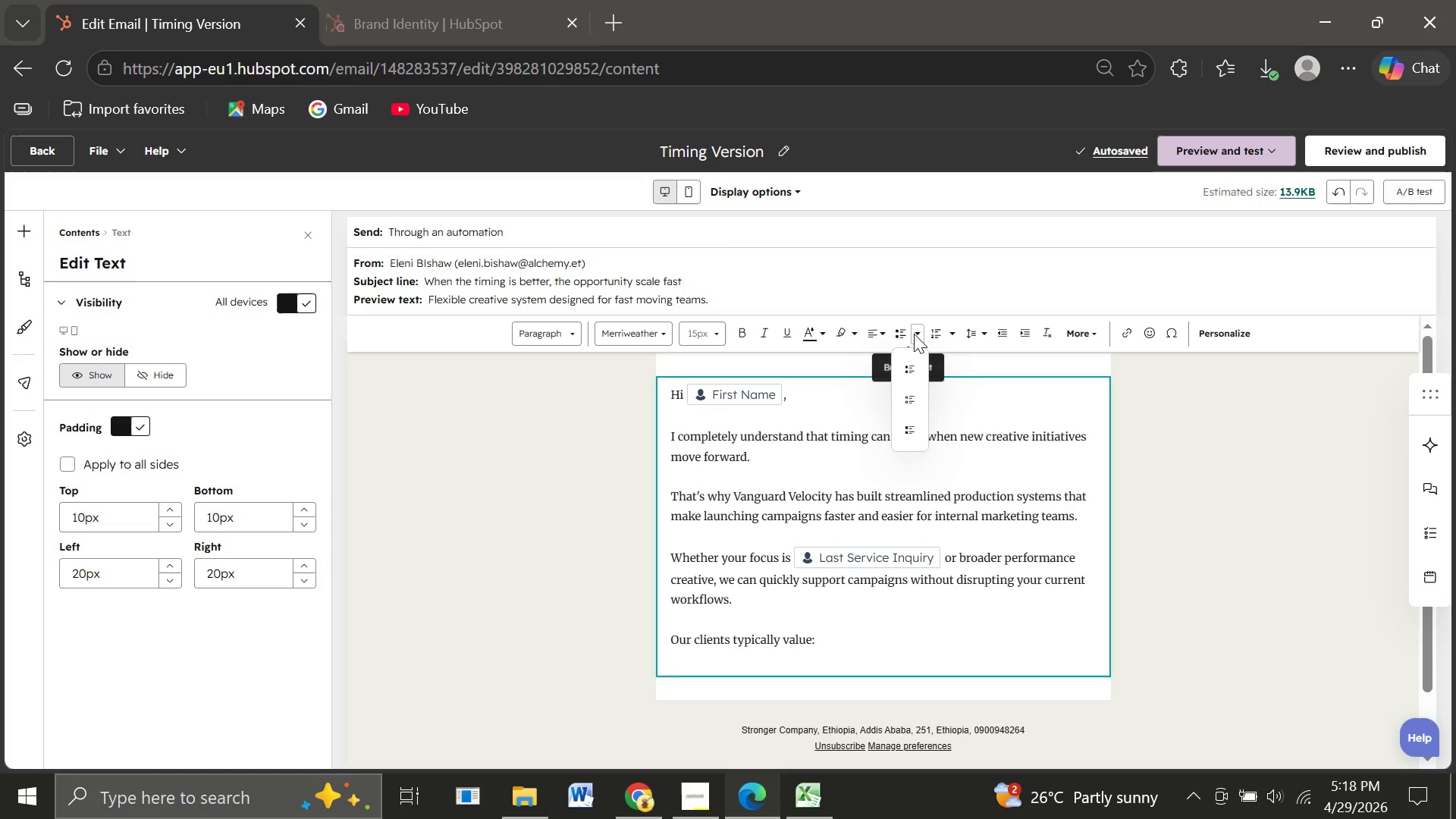 
left_click([914, 334])
 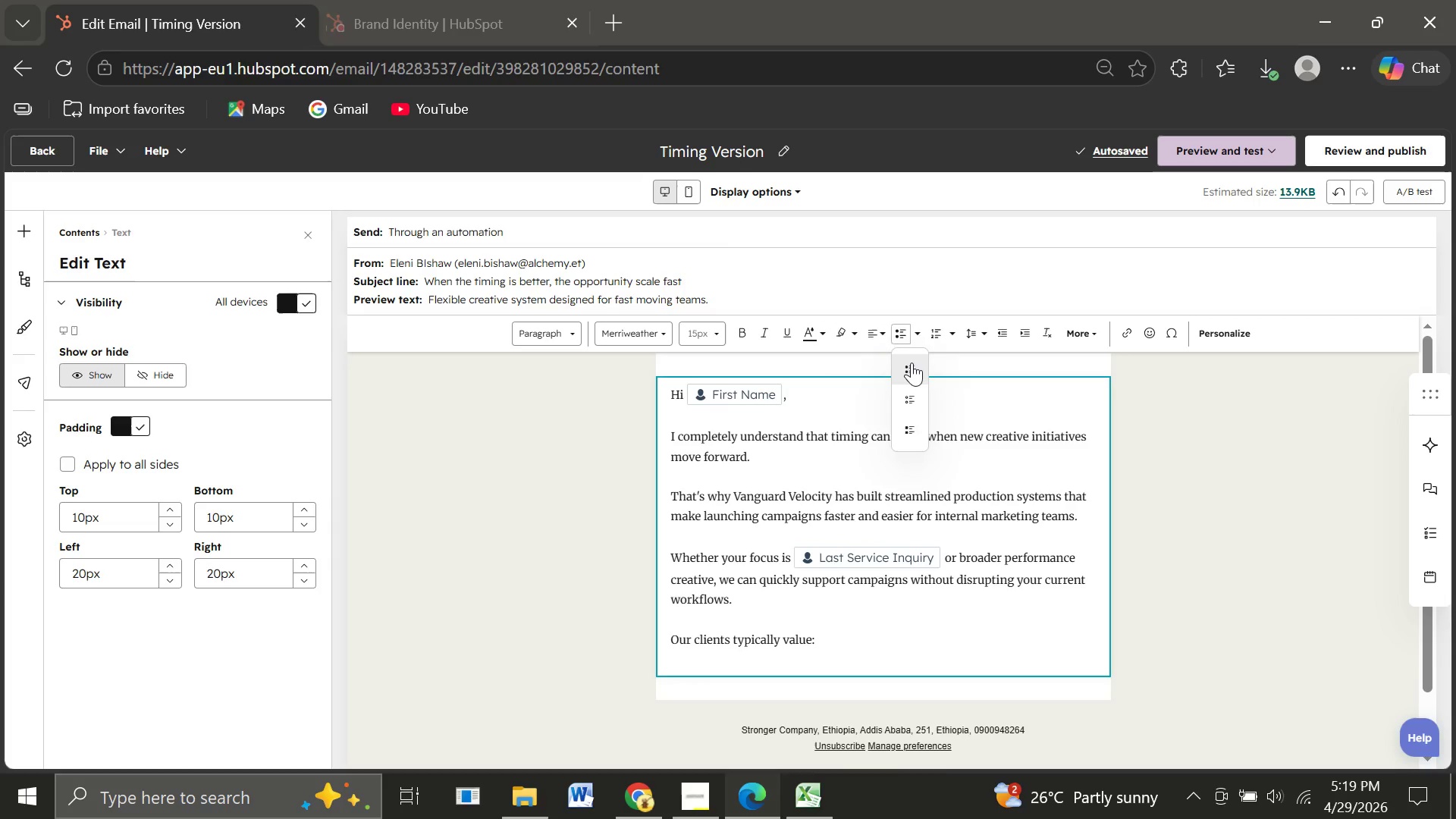 
left_click([912, 362])
 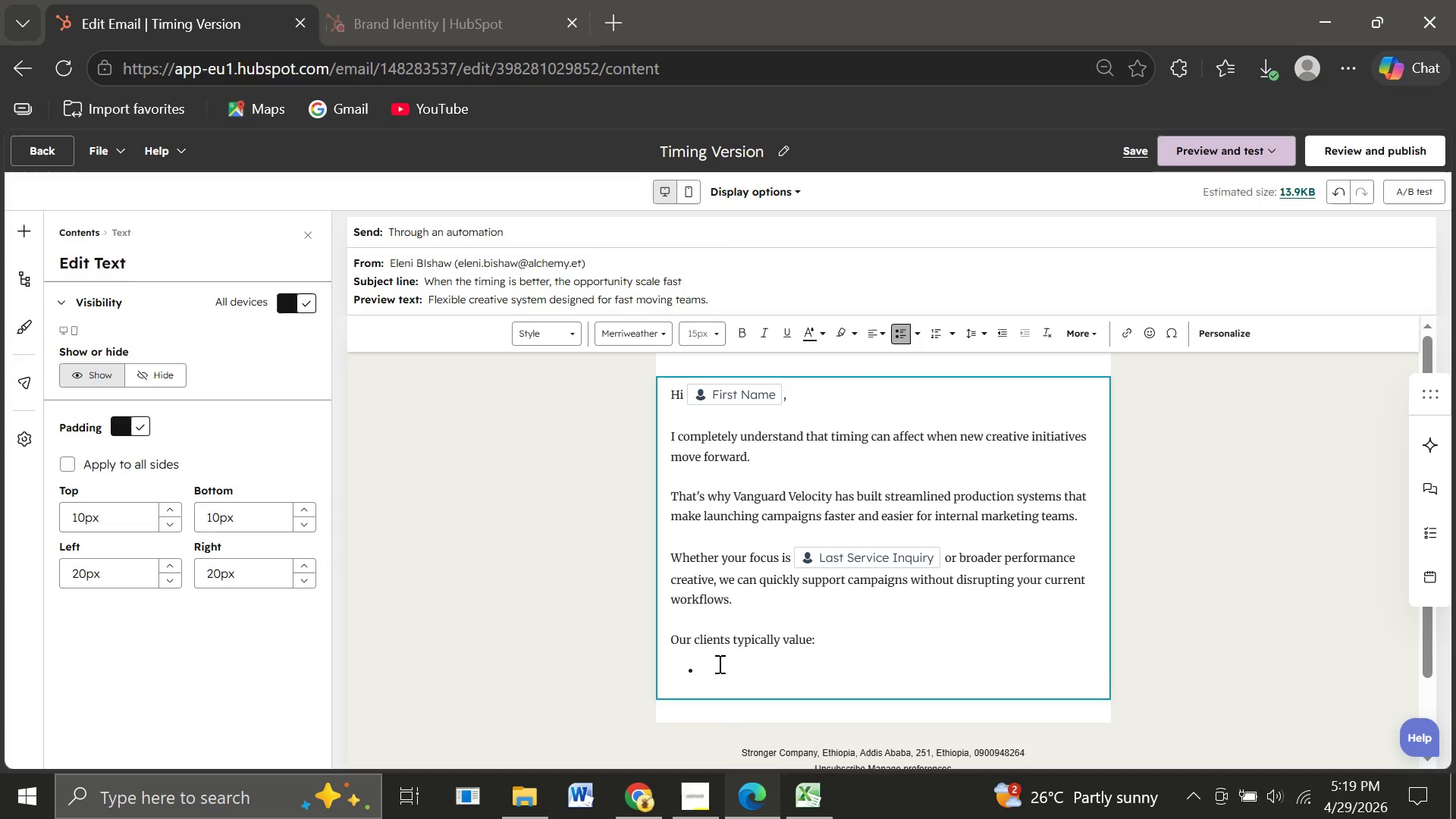 
type(Fast turnaround times )
 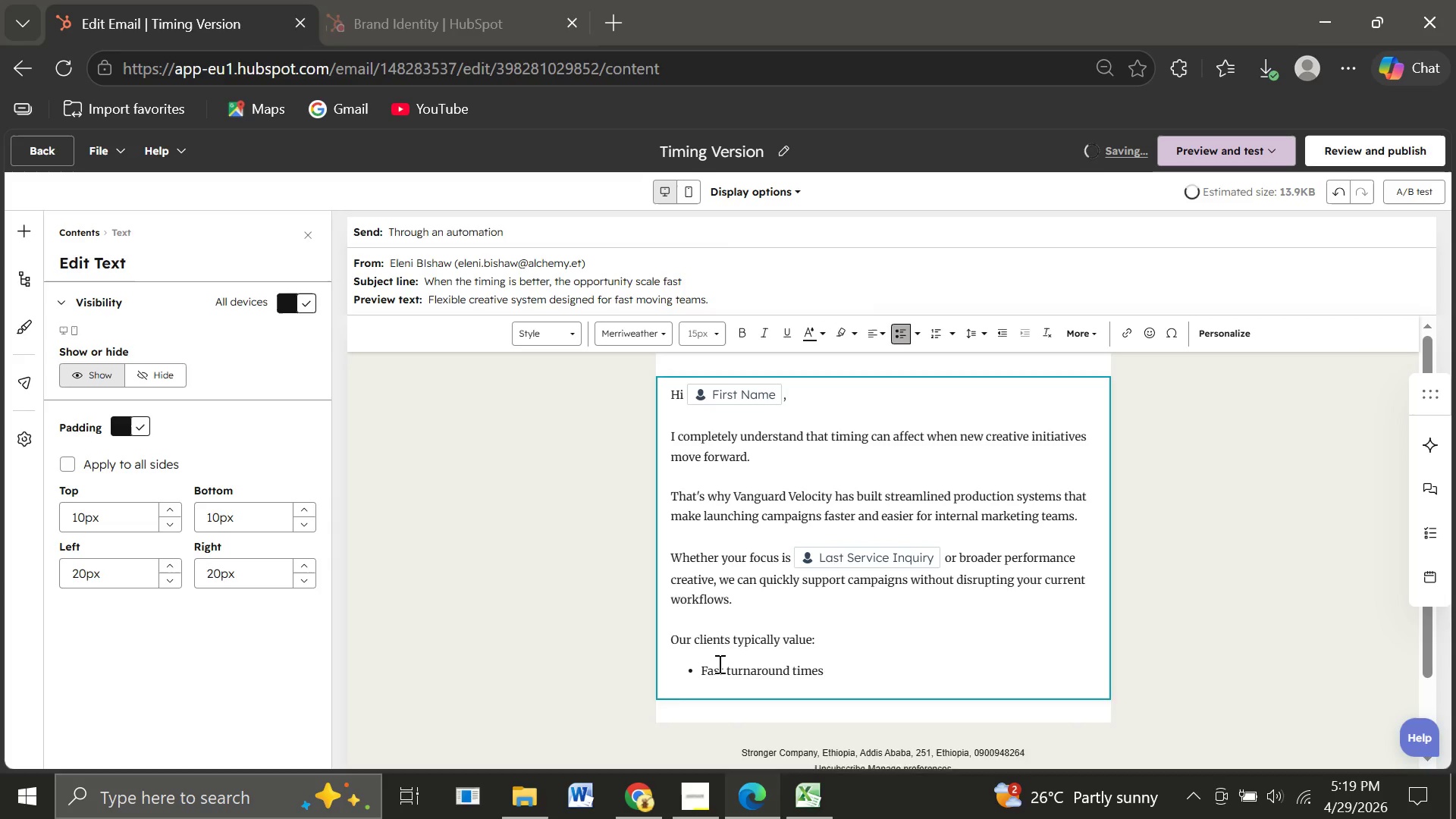 
key(Enter)
 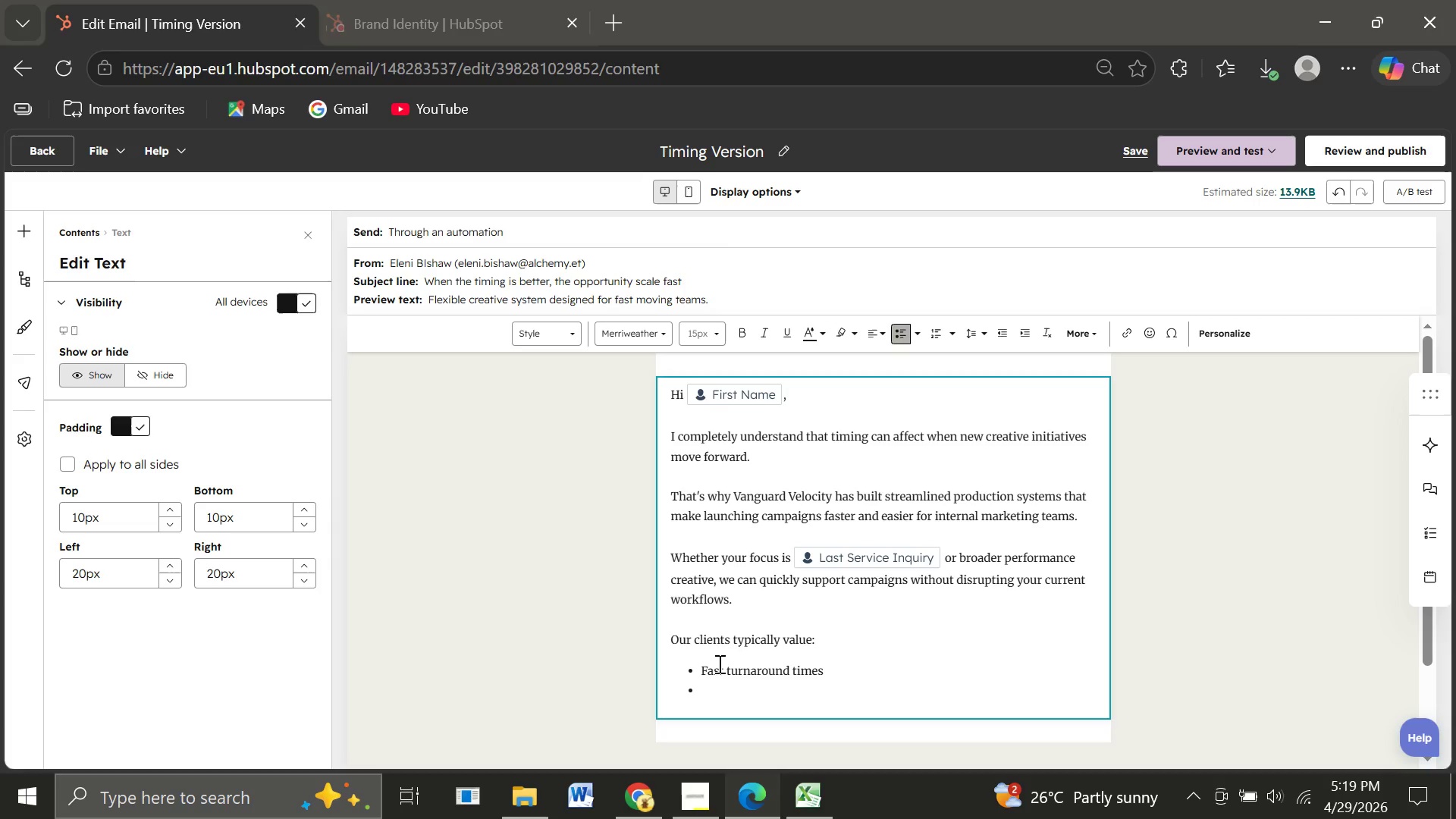 
type(Flexible campaign launches)
 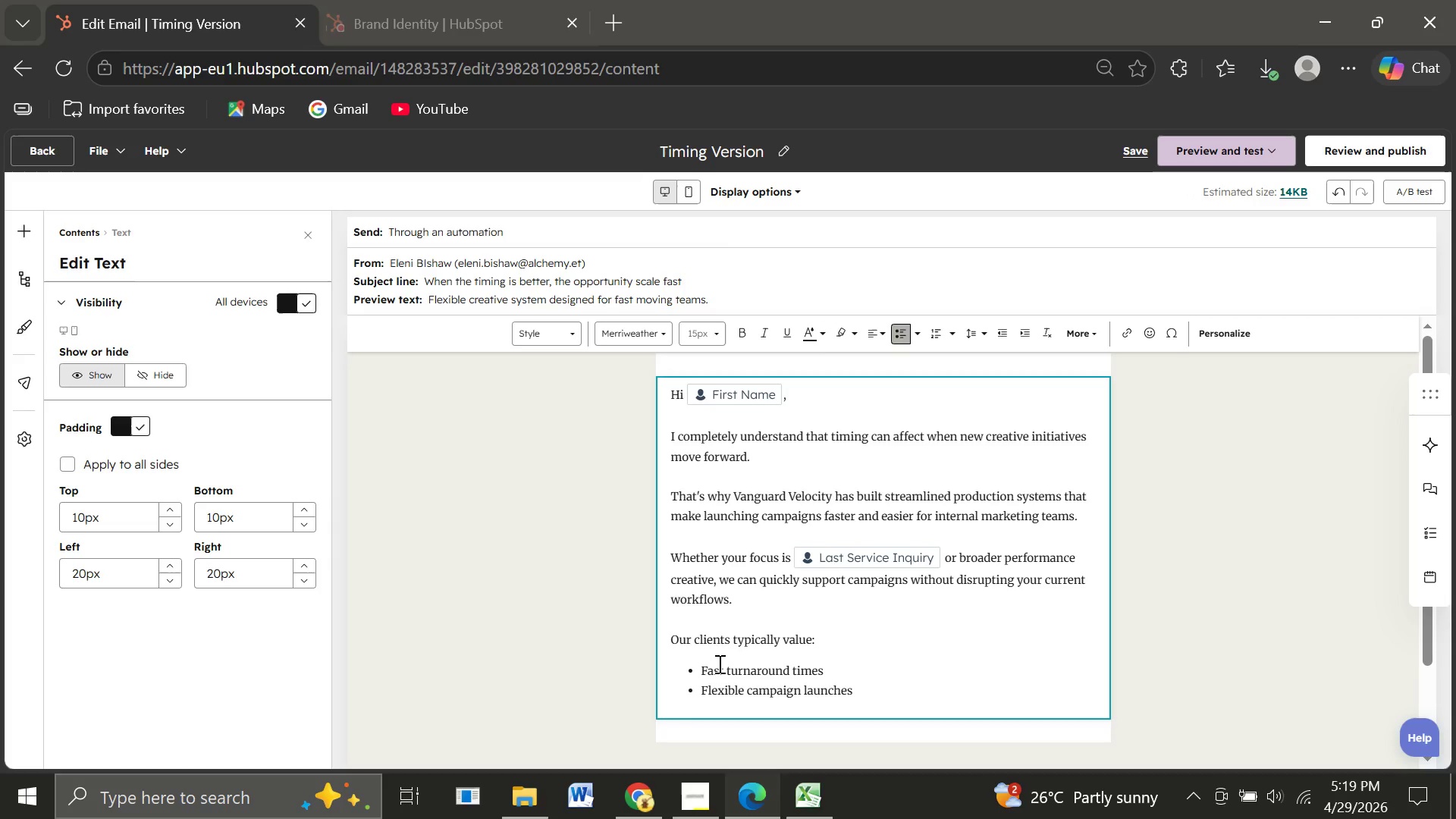 
key(Enter)
 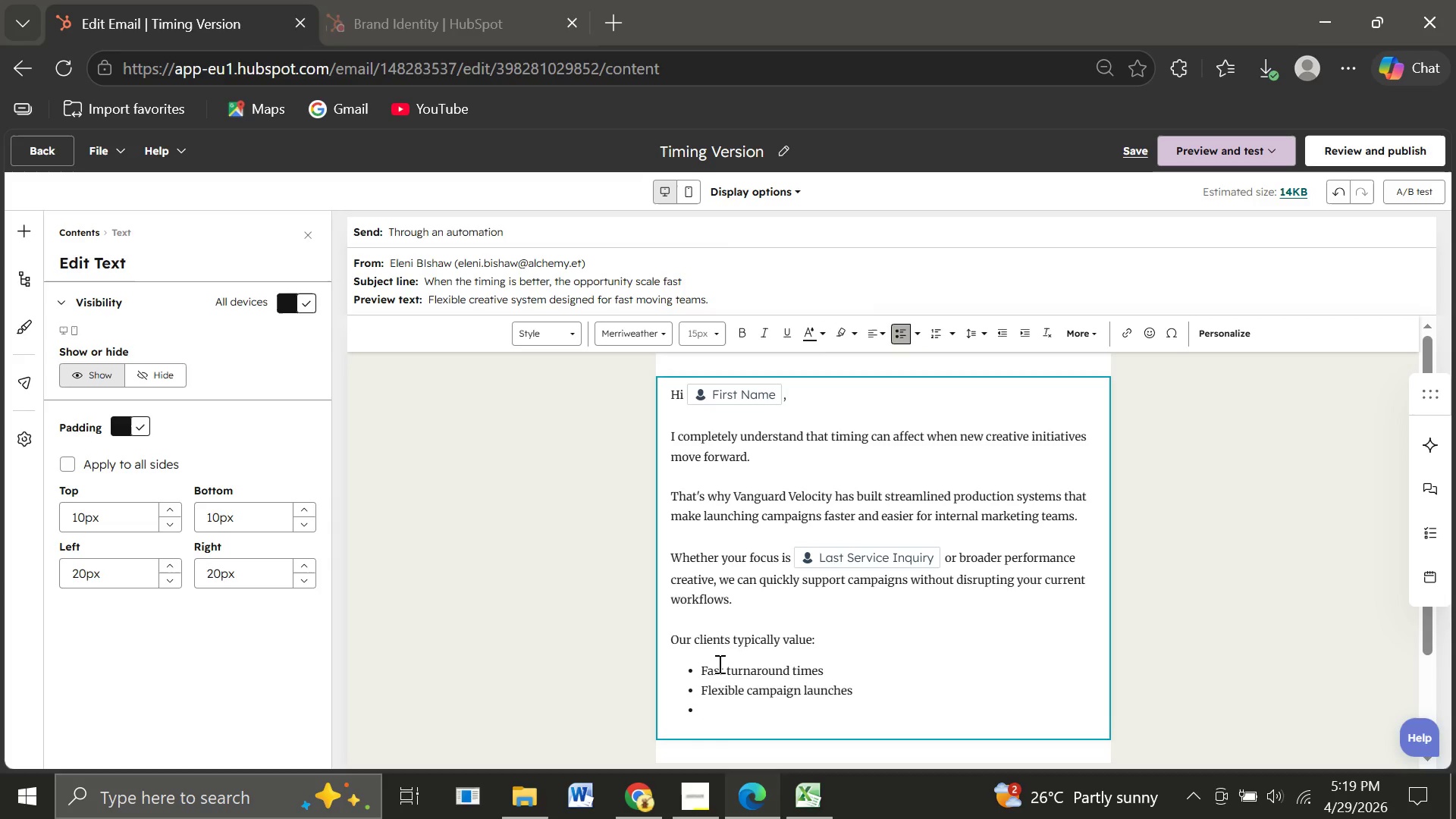 
type(Plug and play creative systems)
 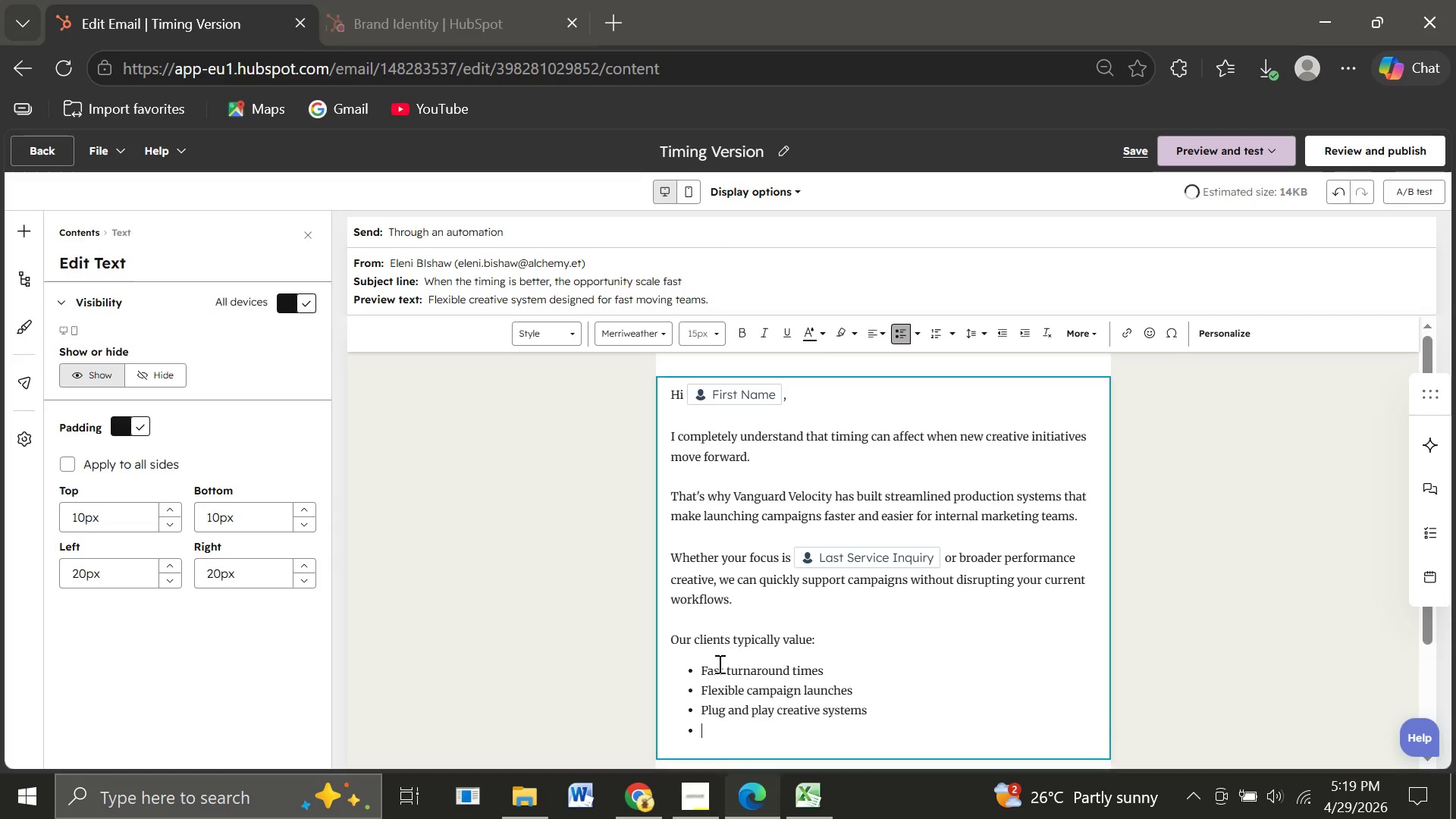 
key(Enter)
 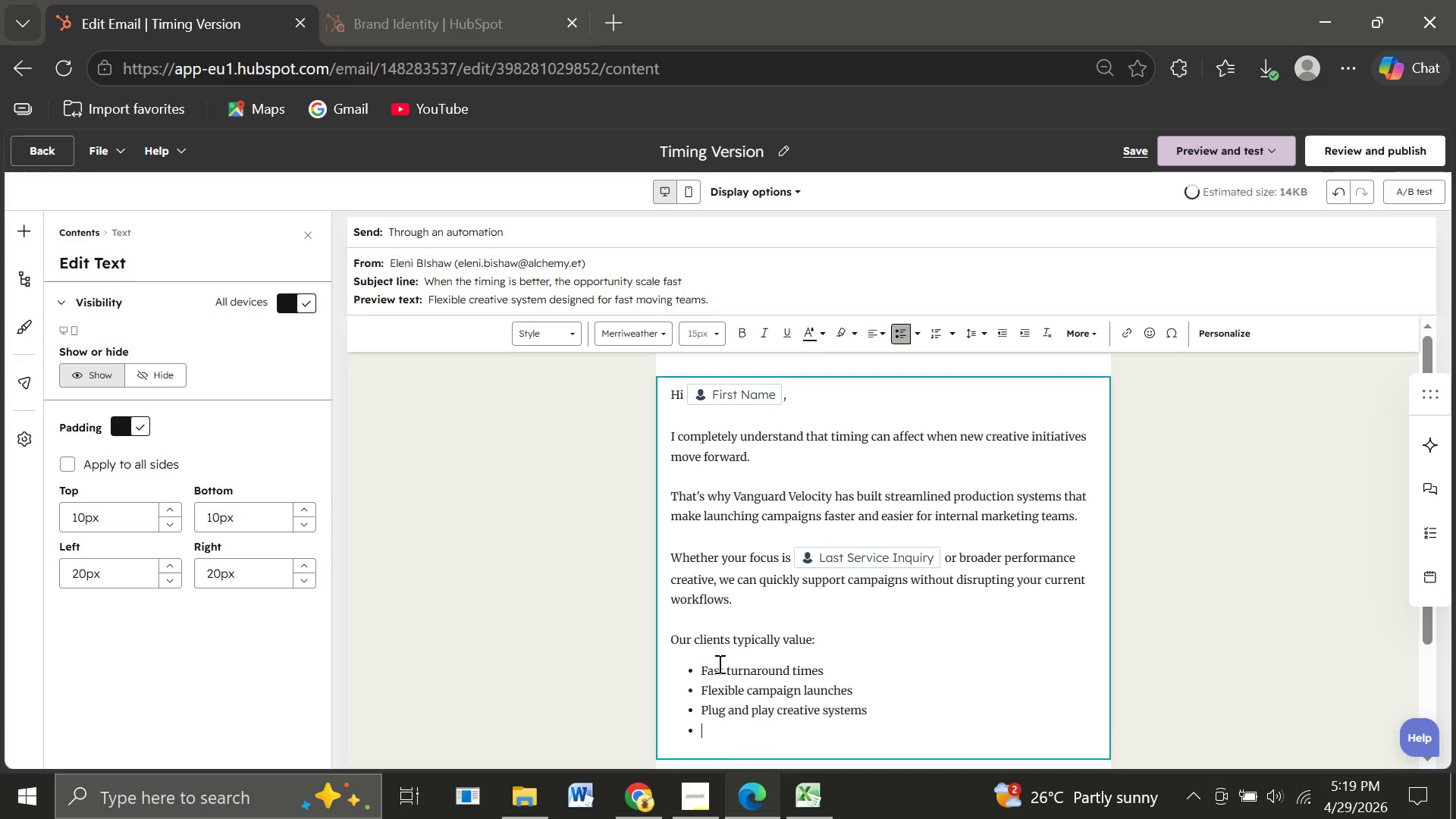 
hold_key(key=ShiftRight, duration=1.23)
 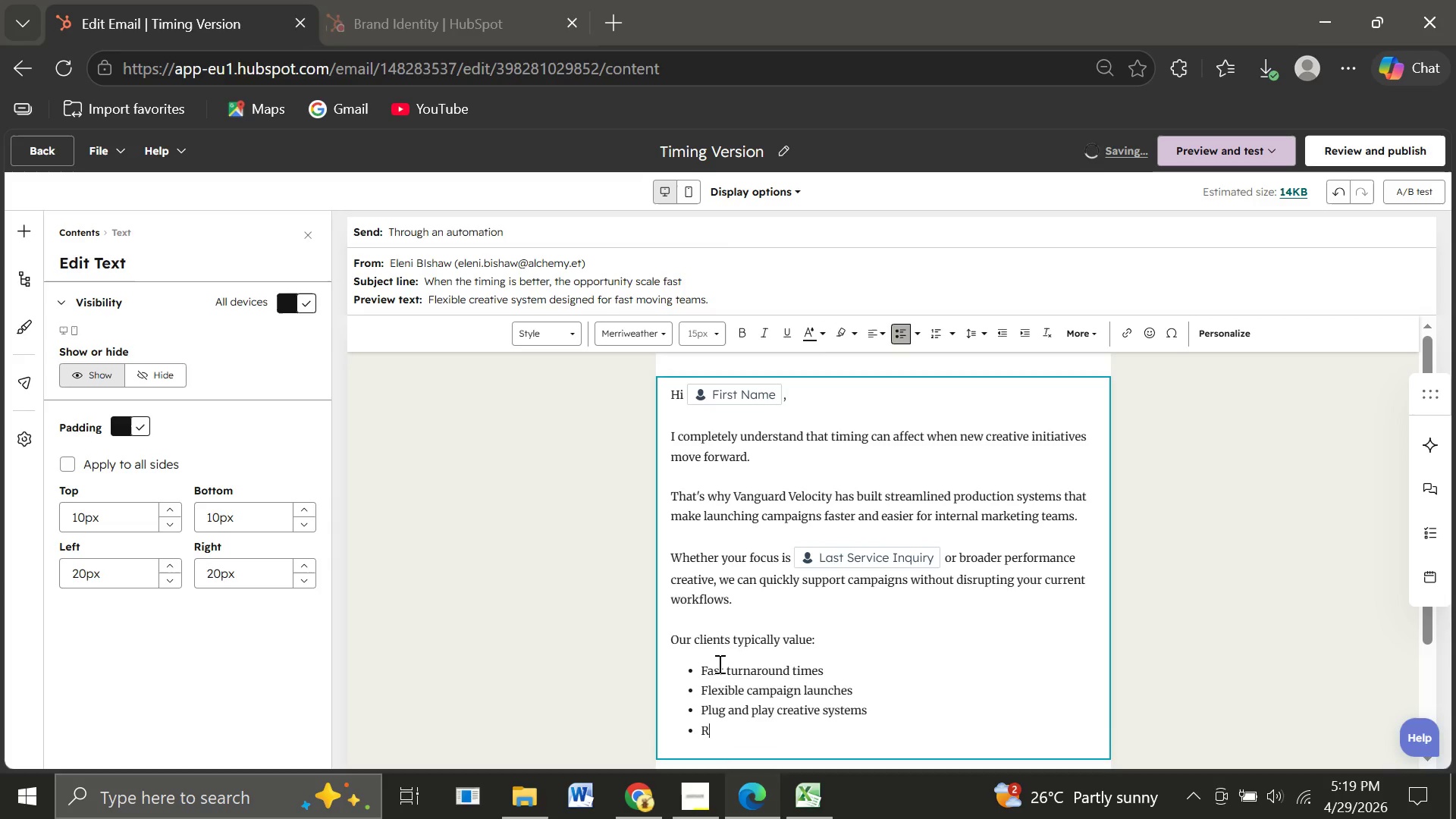 
type(Rapid testing cycles)
 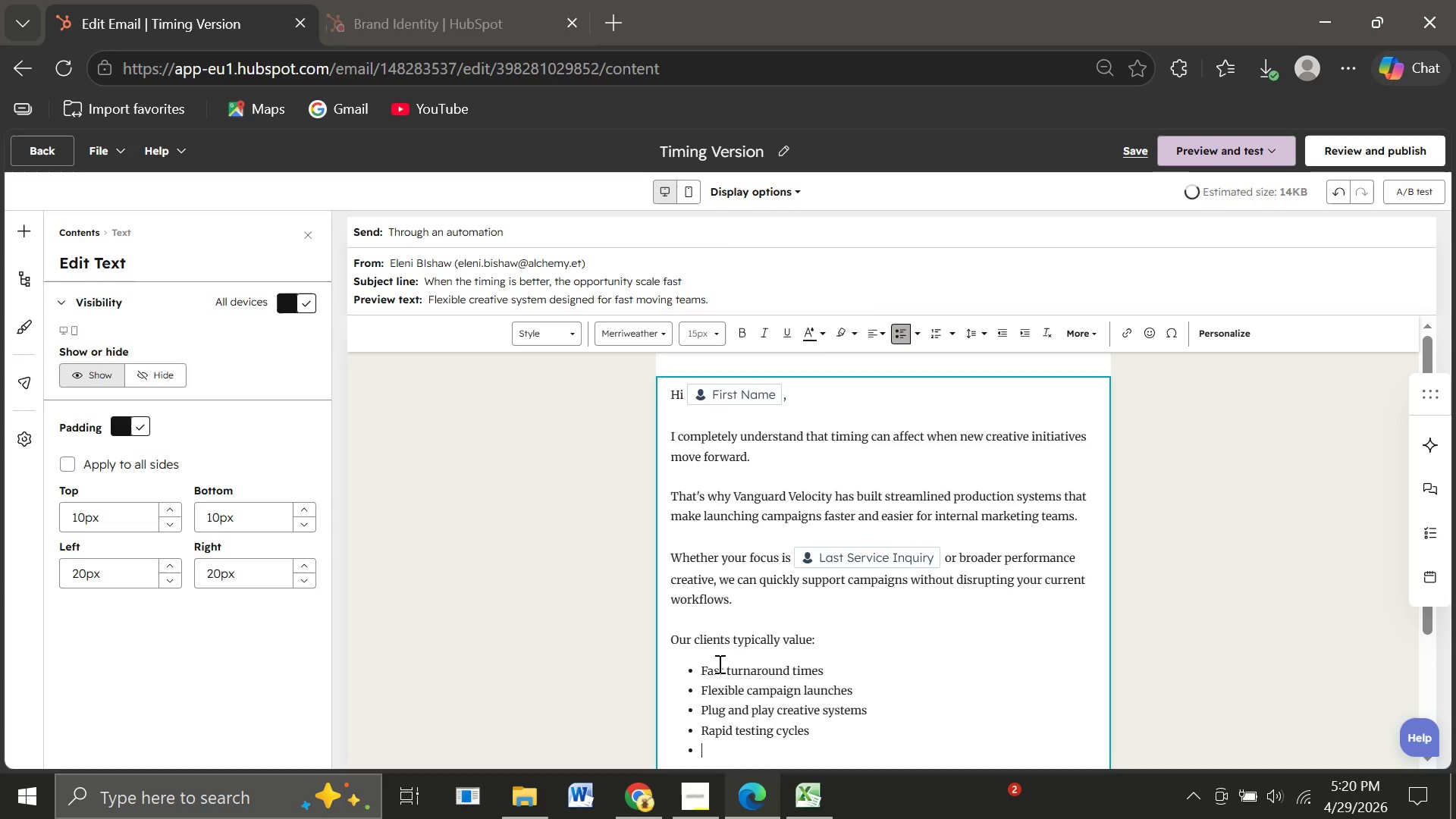 
key(Enter)
 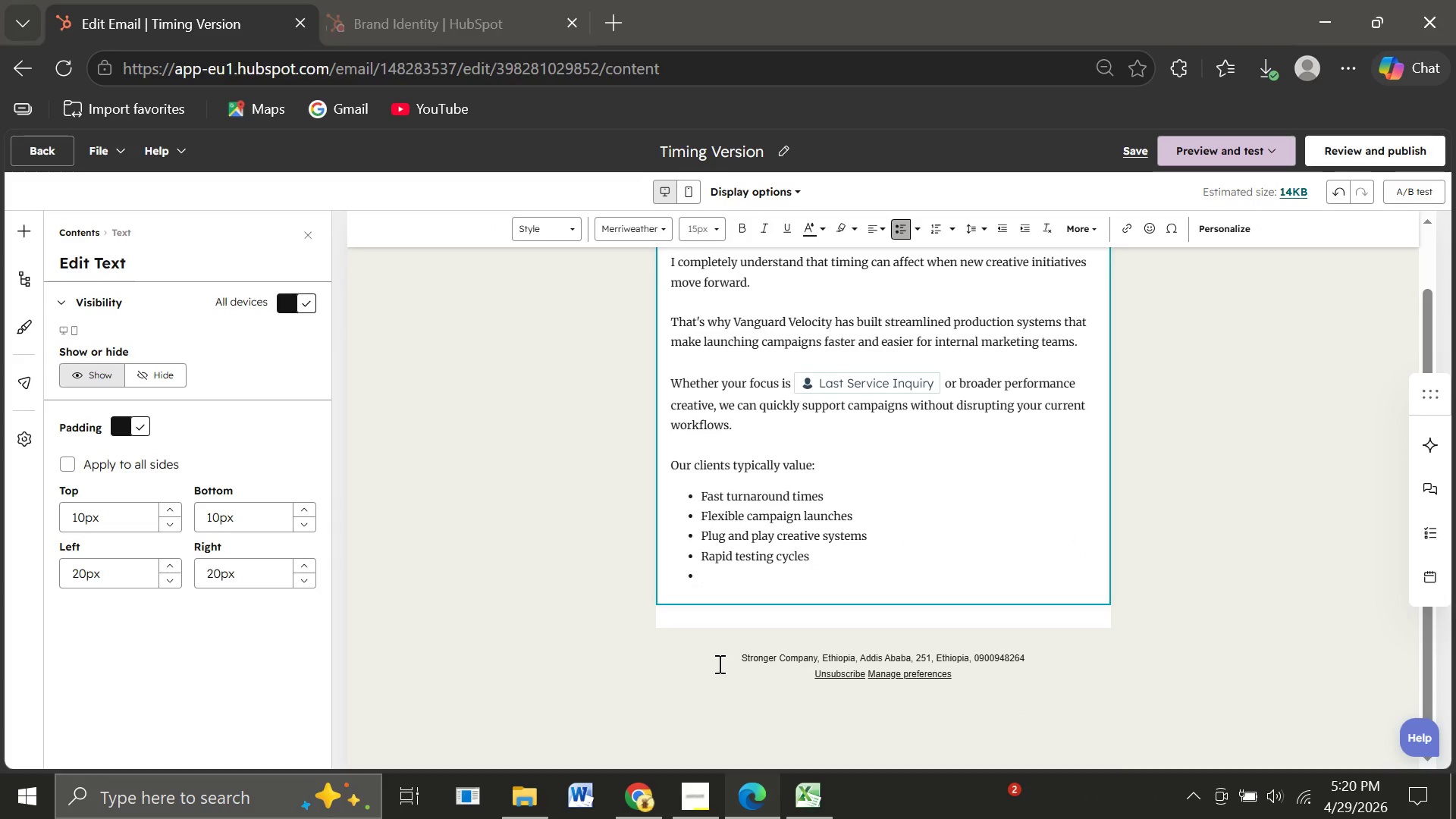 
type(If)
 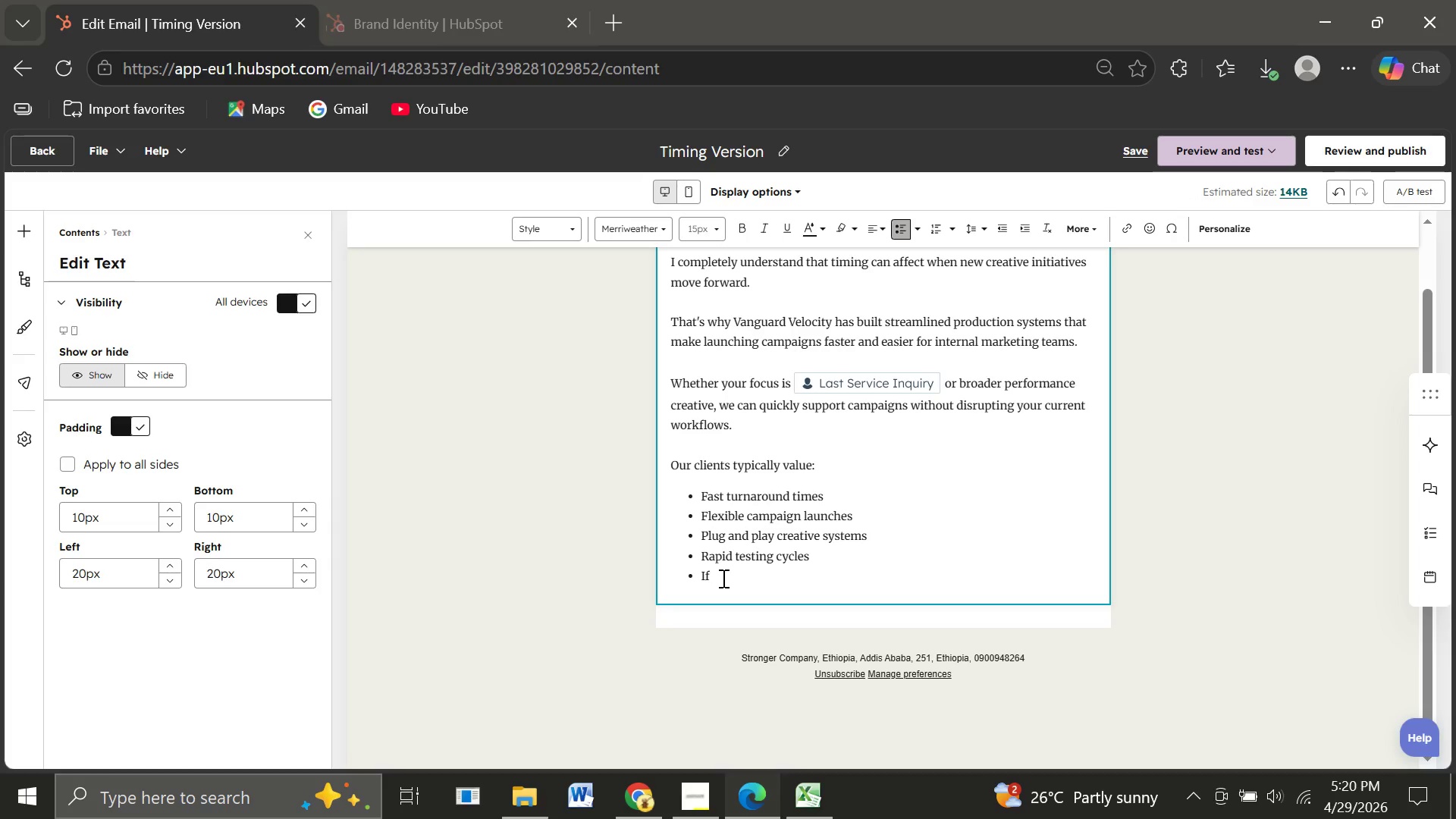 
left_click_drag(start_coordinate=[722, 578], to_coordinate=[663, 574])
 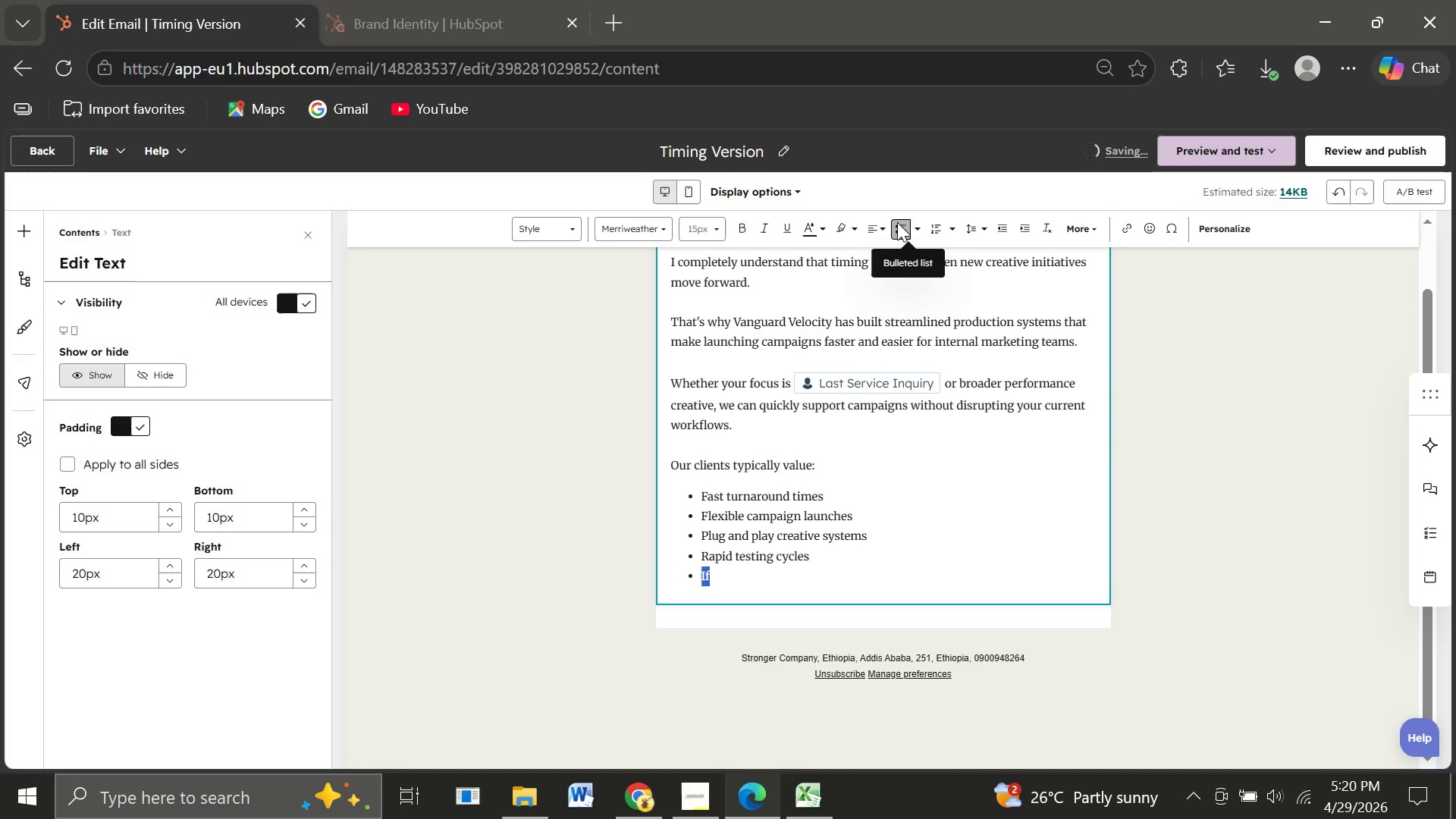 
left_click([897, 222])
 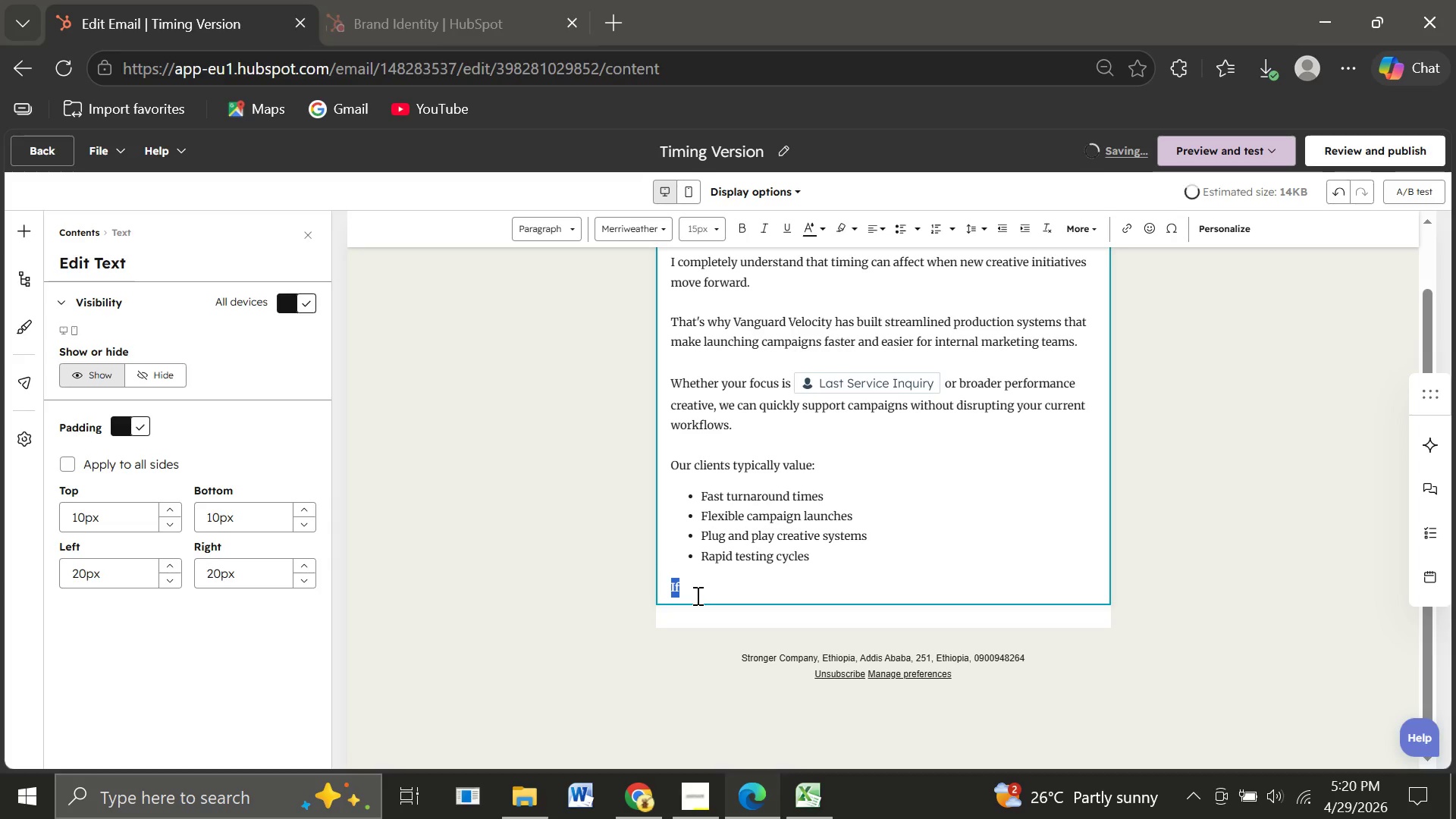 
left_click([696, 595])
 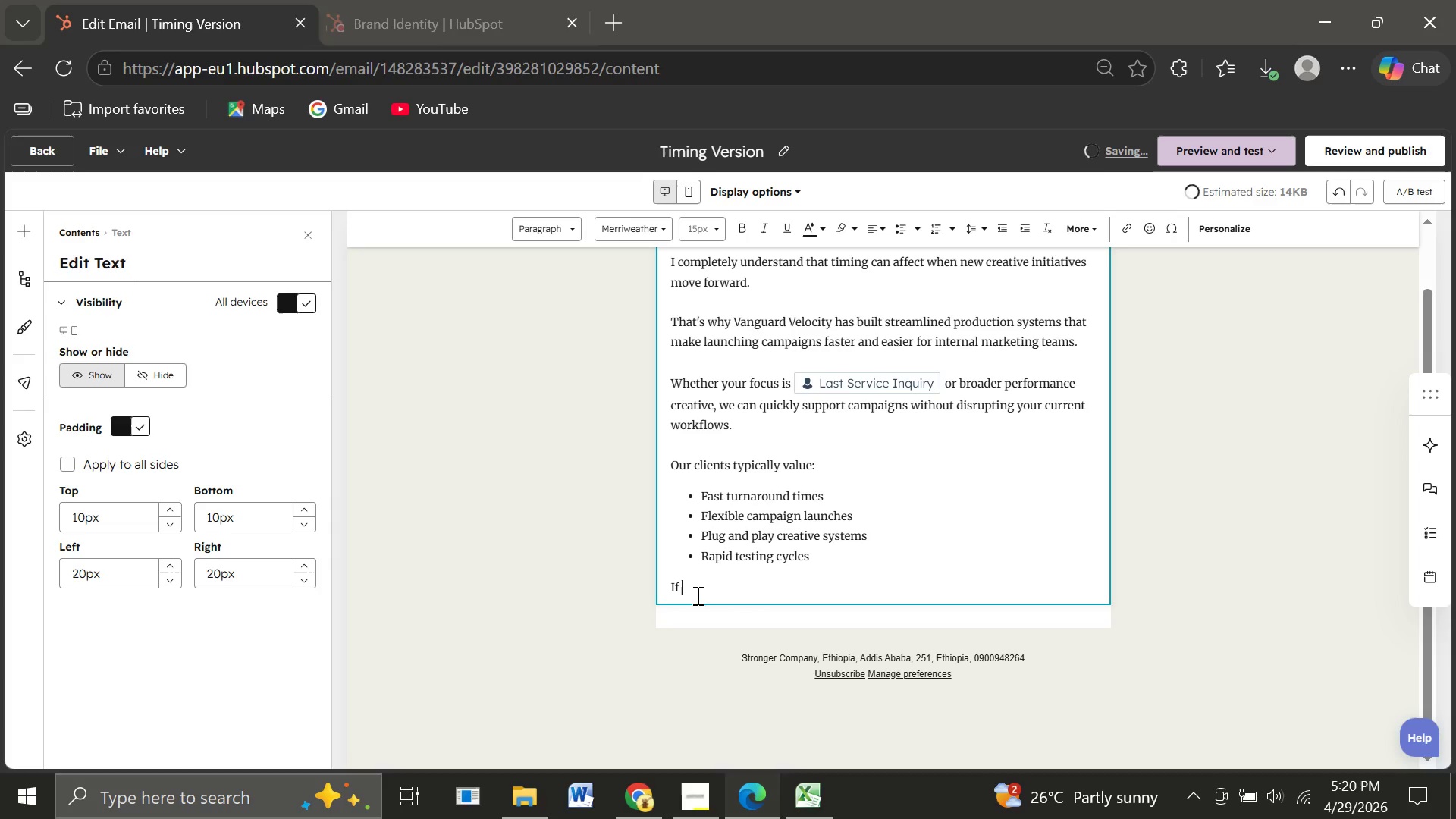 
key(Space)
 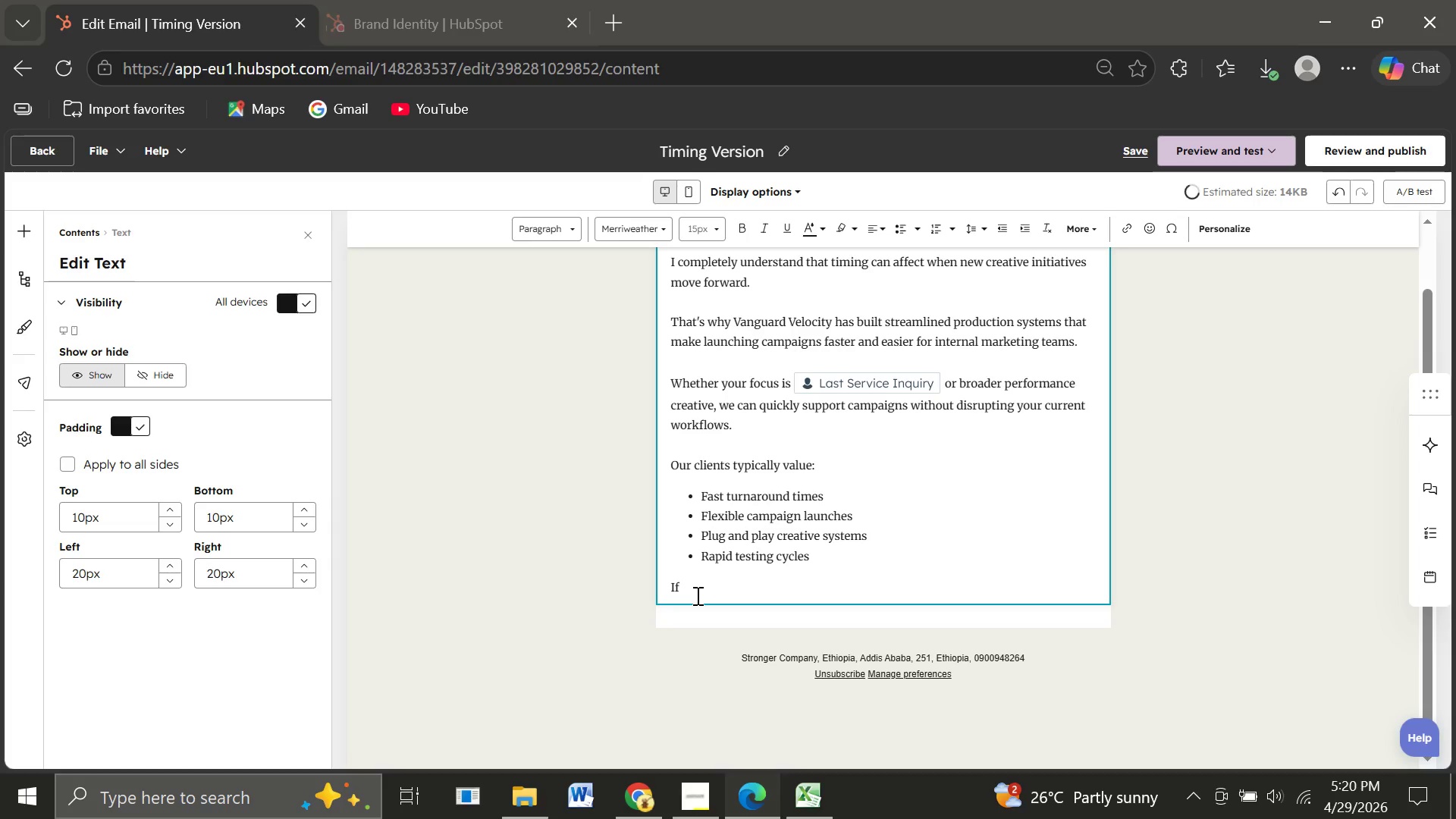 
type(prio)
 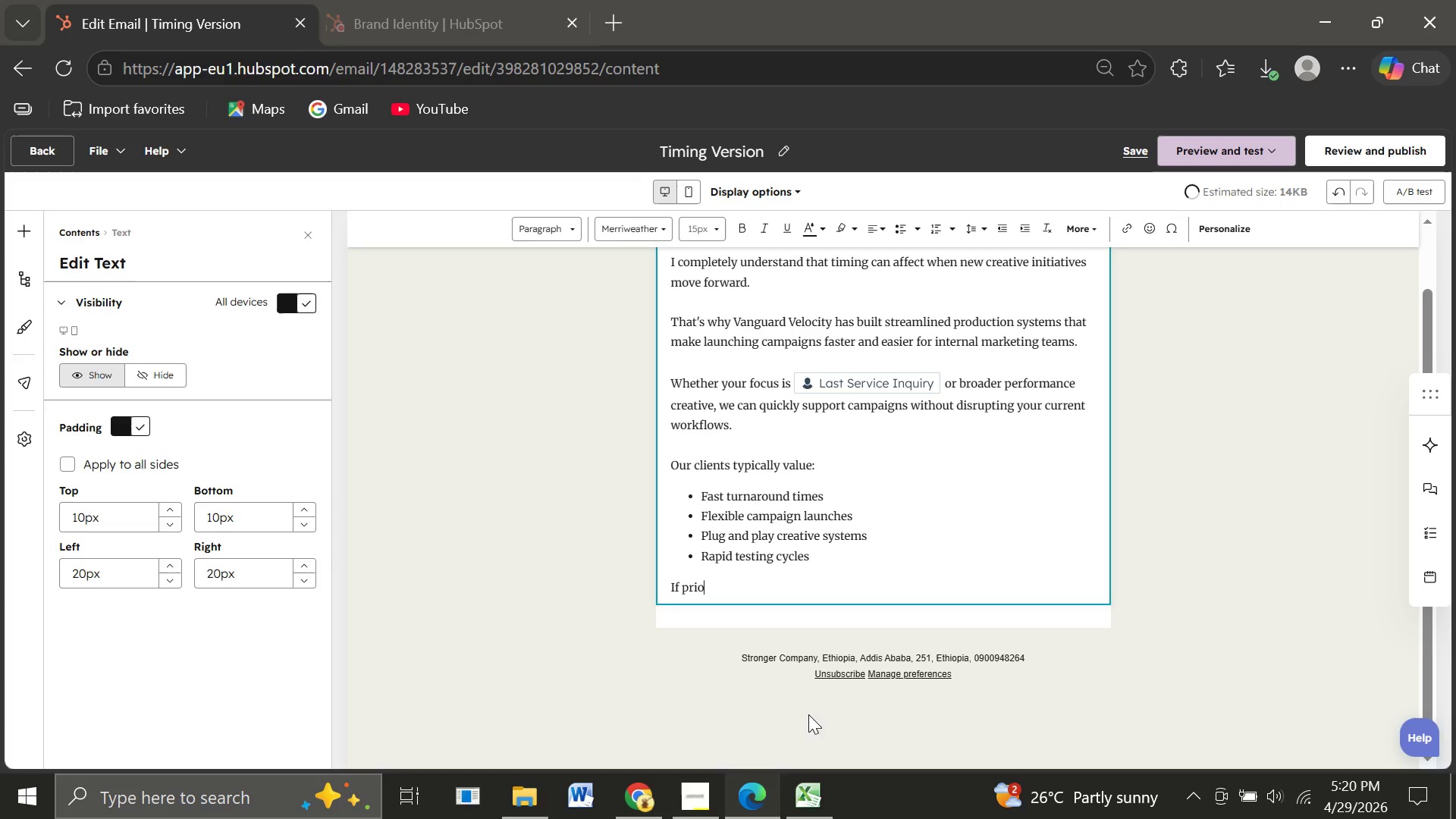 
type(rities have shifted since we last spoke, I'd be happy to reconnect)
 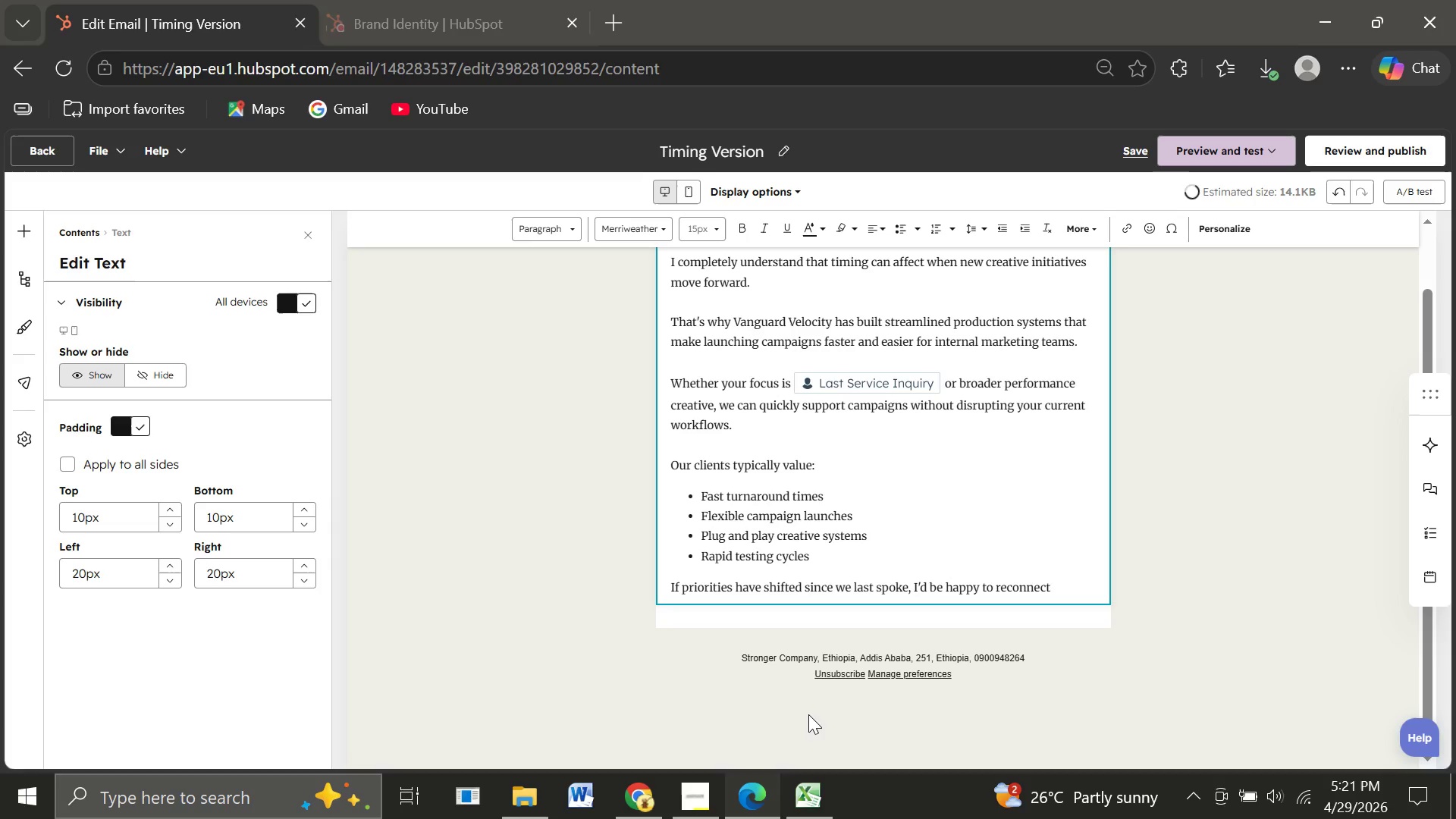 
type( and share q)
key(Backspace)
type(what's working in the market right now.)
 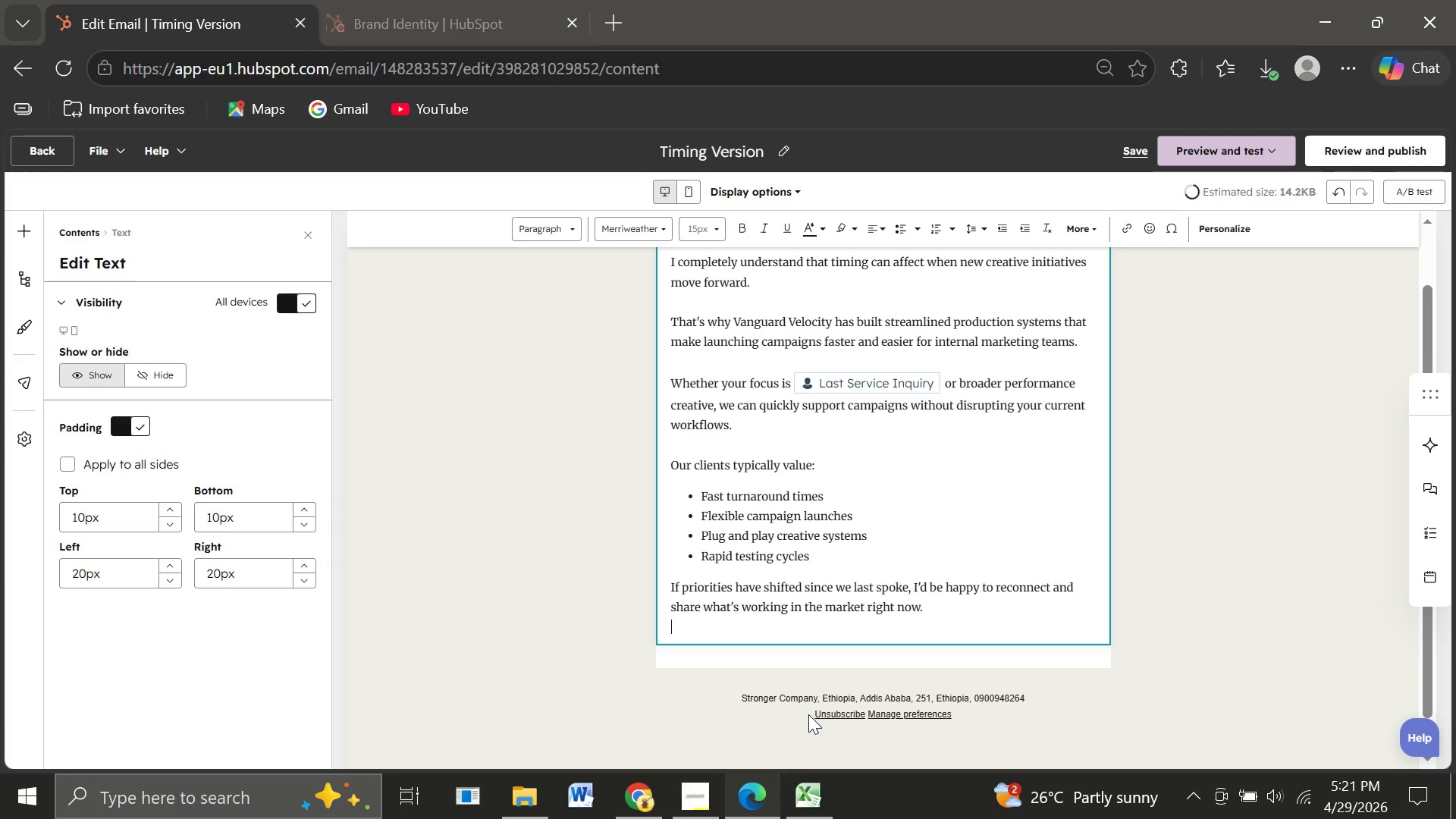 
key(Enter)
 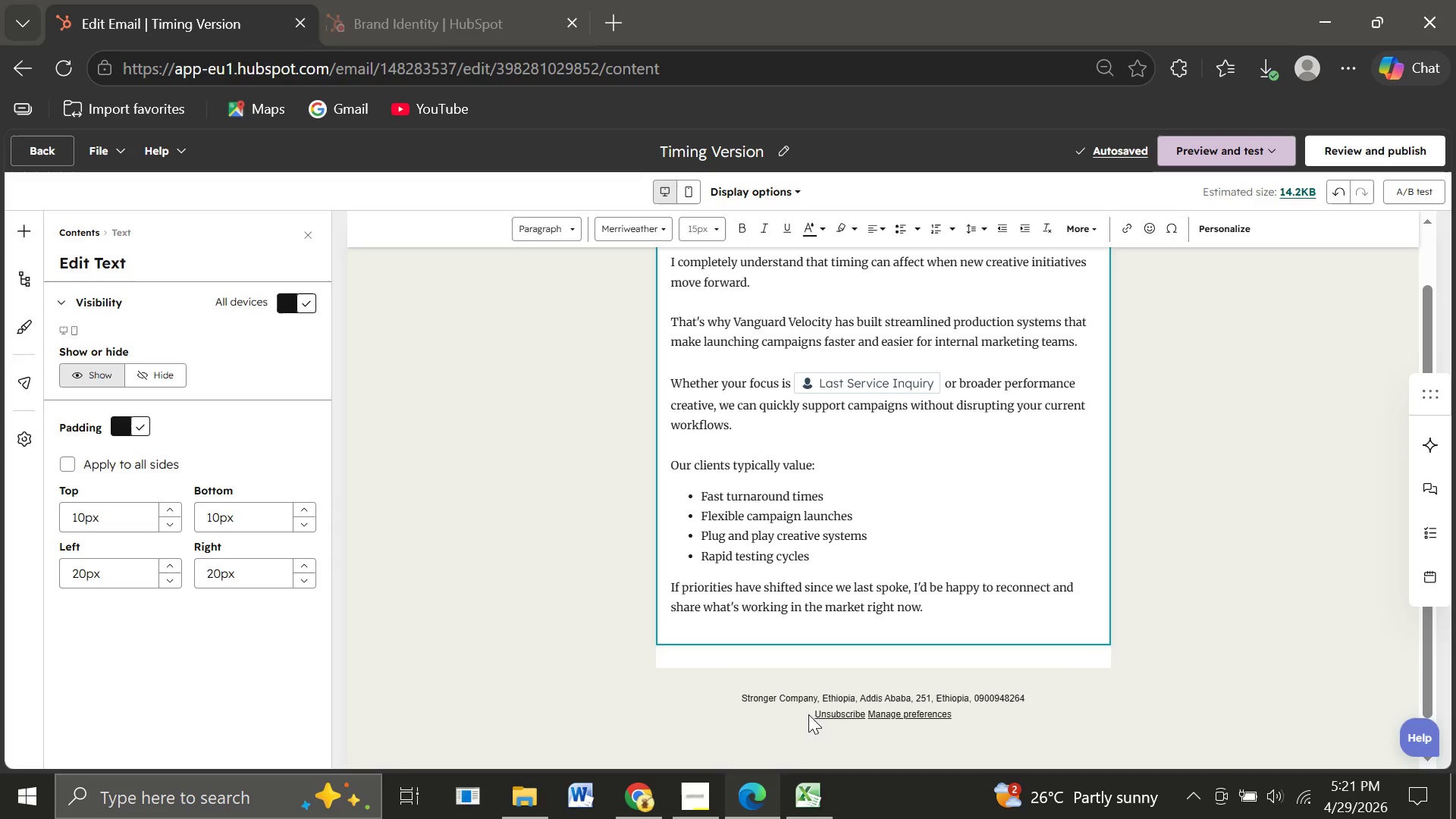 
key(Enter)
 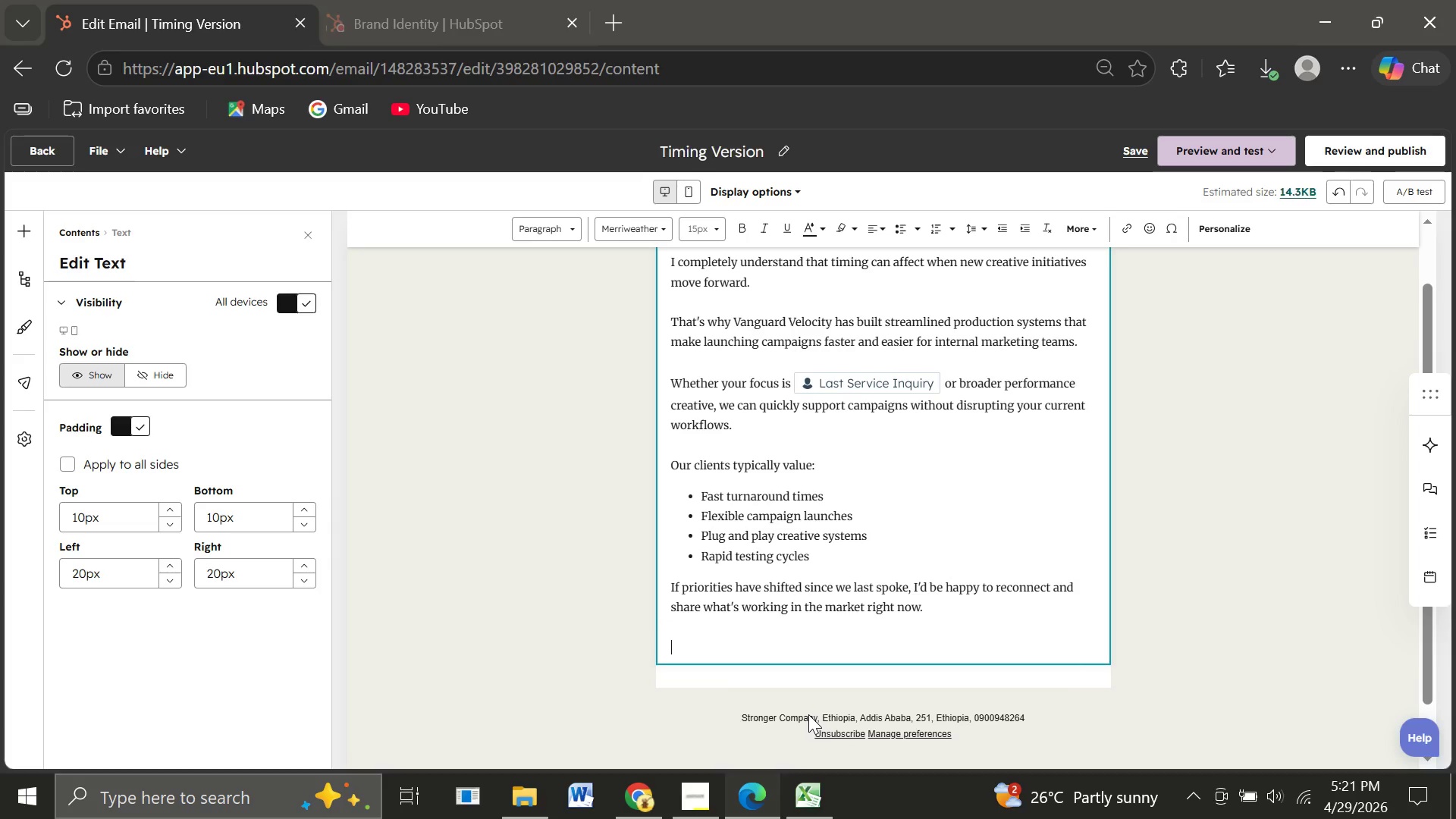 
type(Best )
key(Backspace)
type(,)
 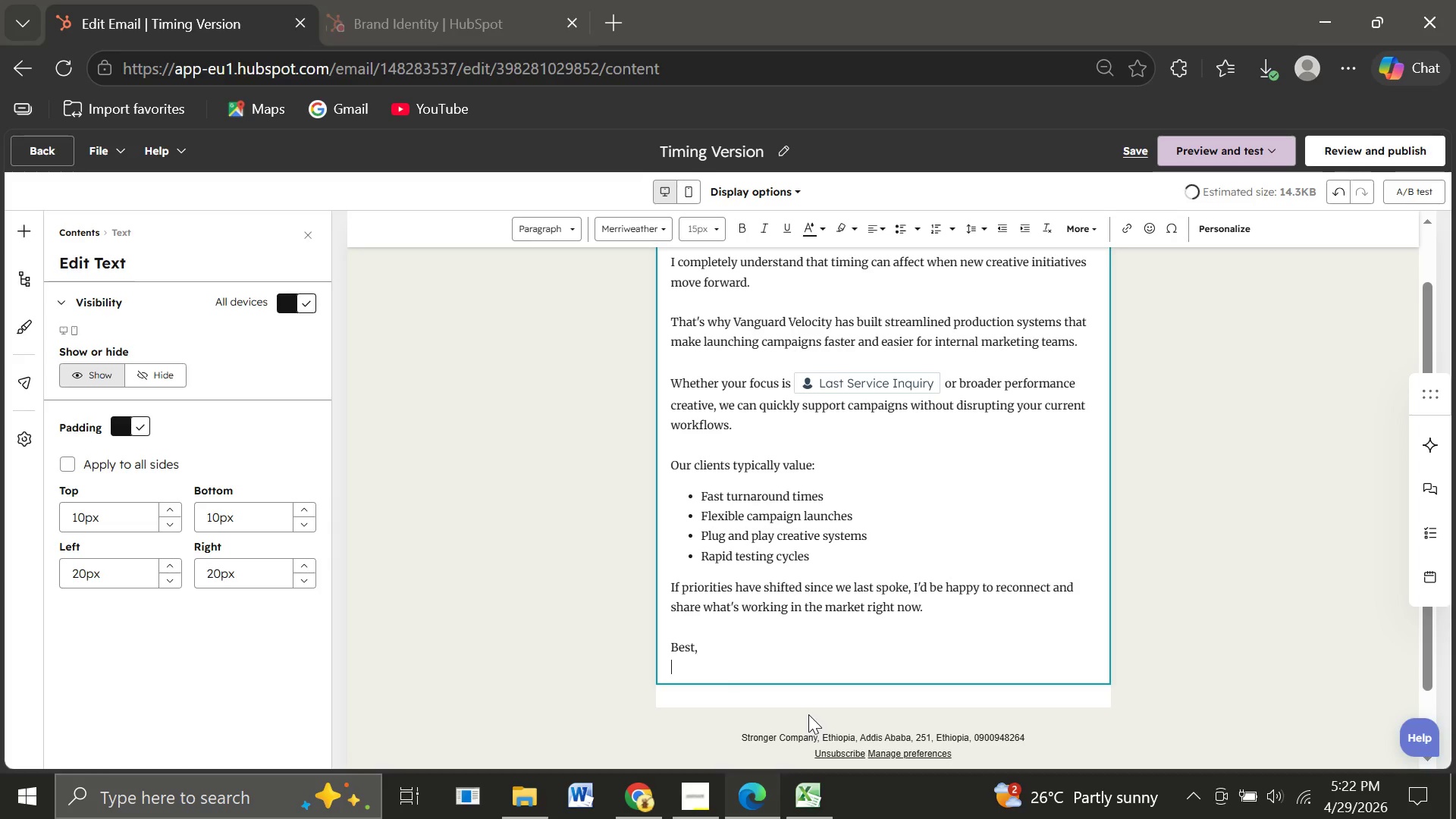 
key(Enter)
 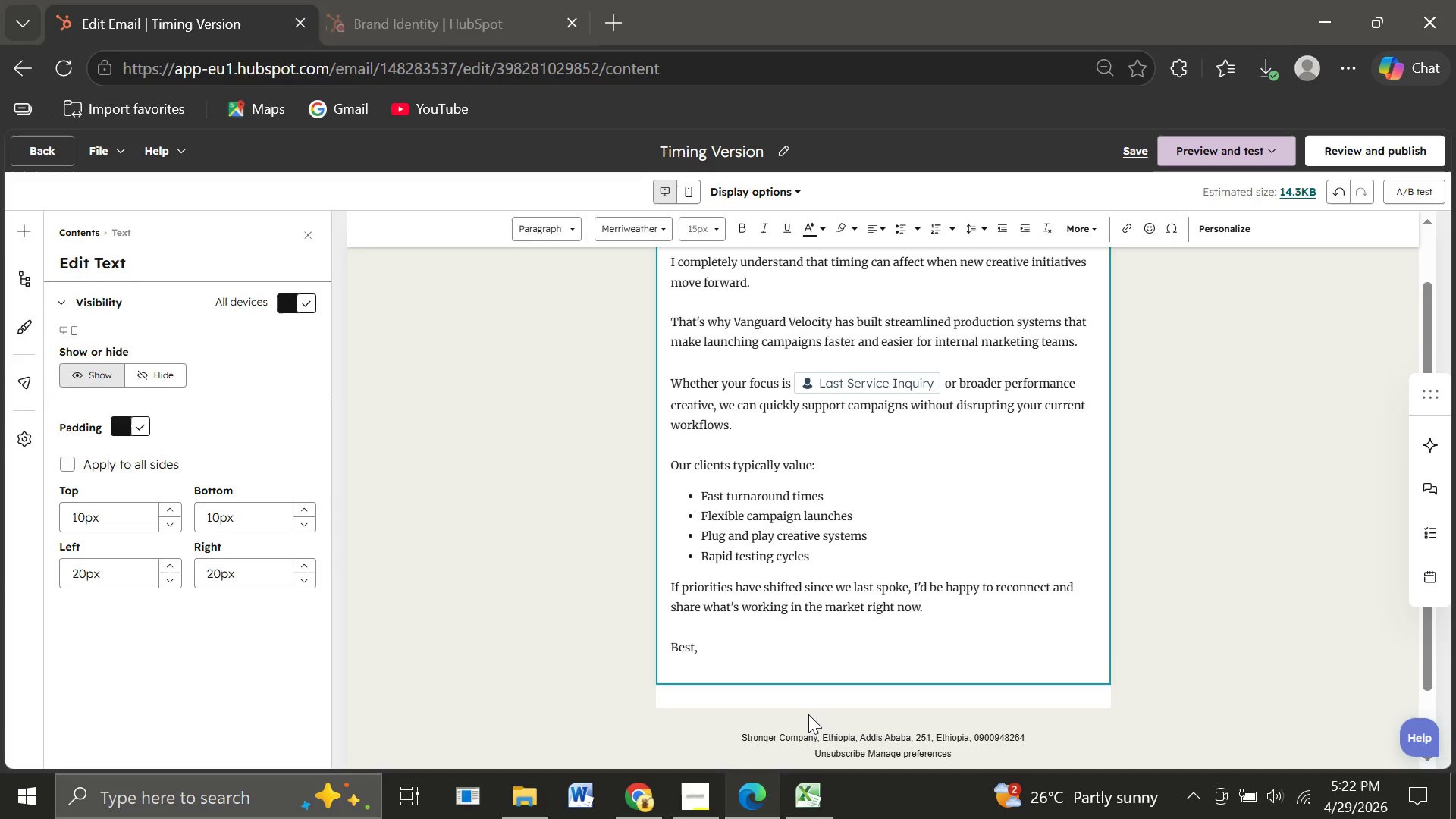 
type(Vanguard Velocity)
 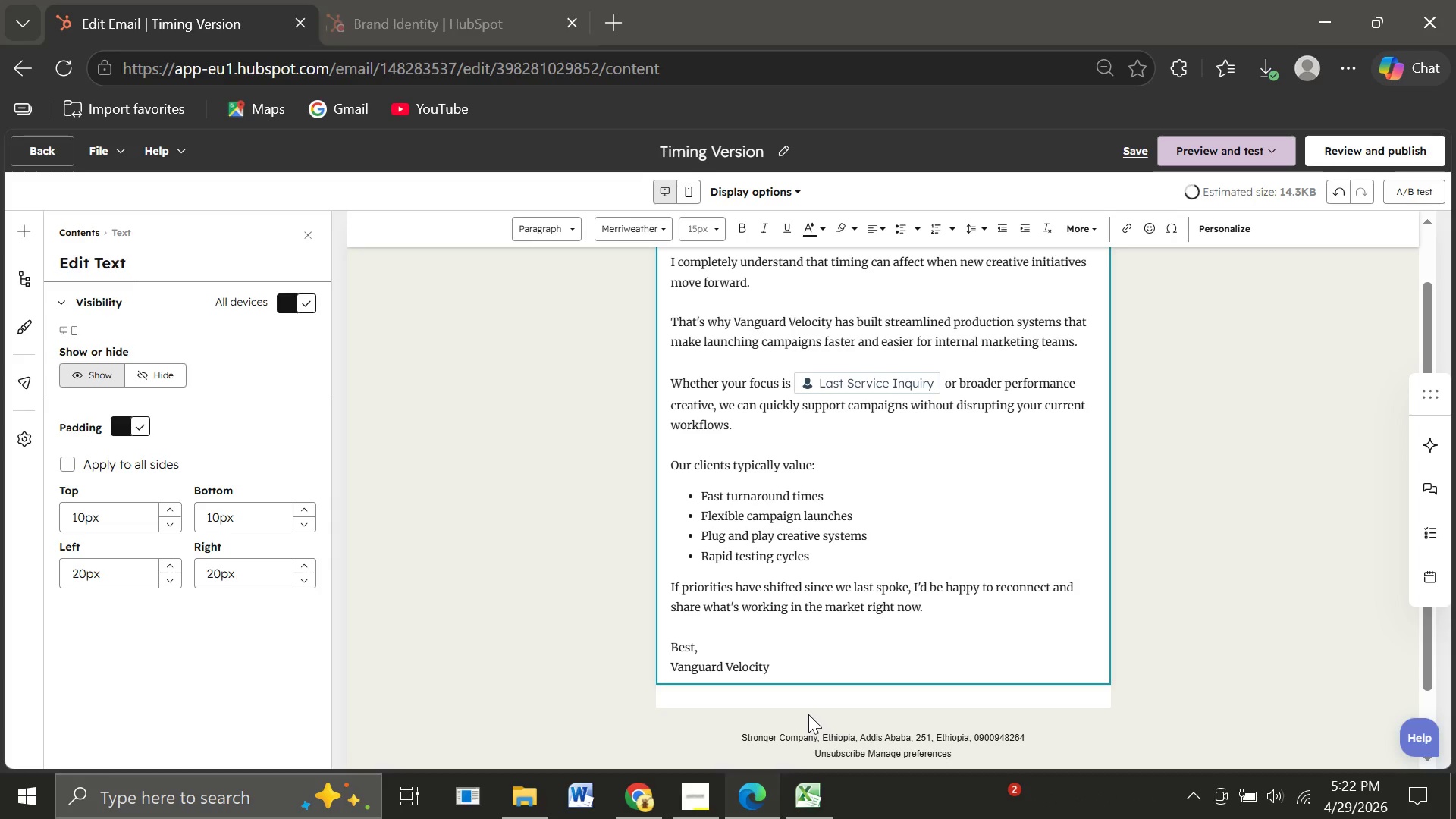 
wait(22.8)
 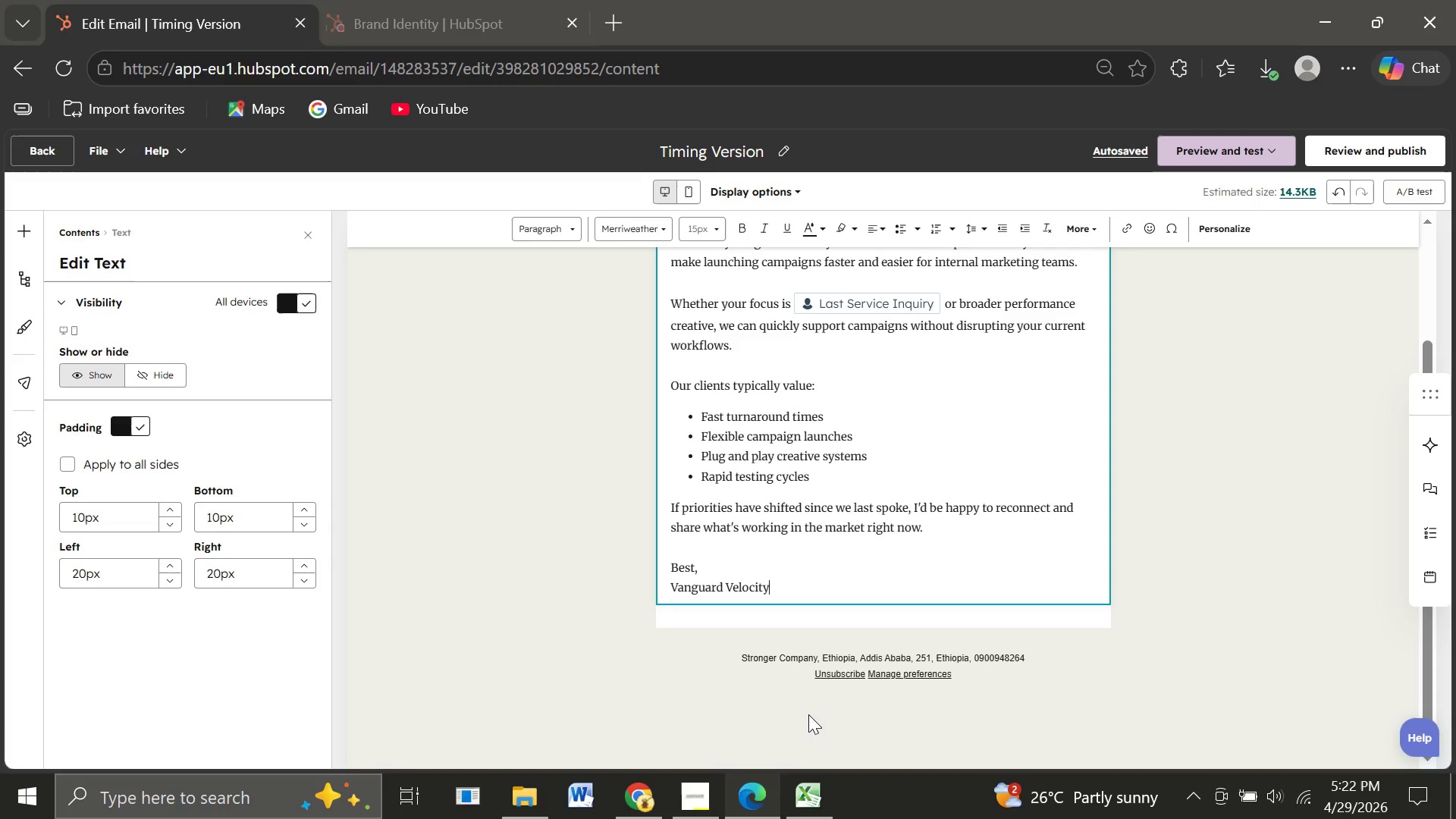 
left_click([39, 148])
 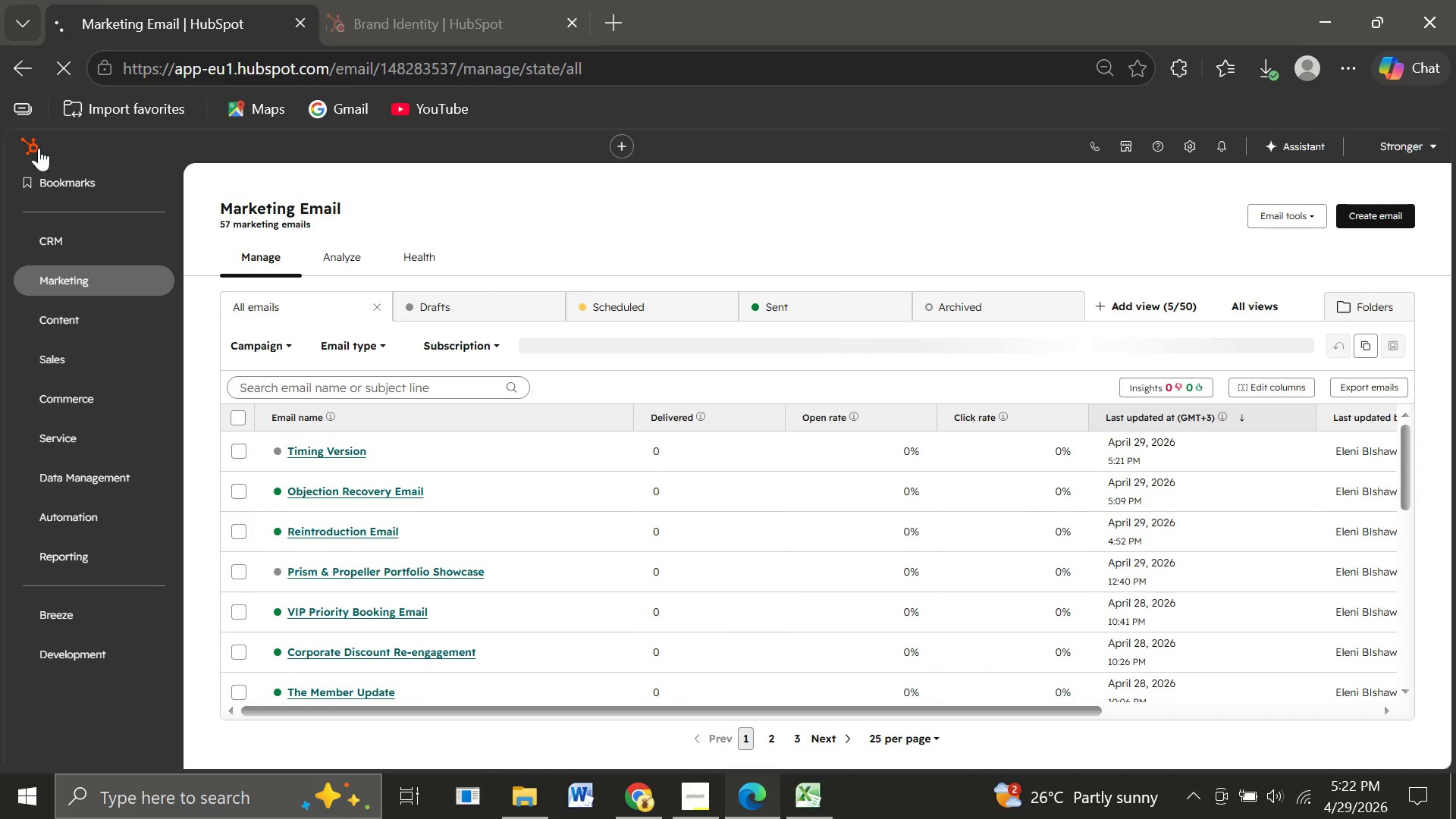 
wait(22.29)
 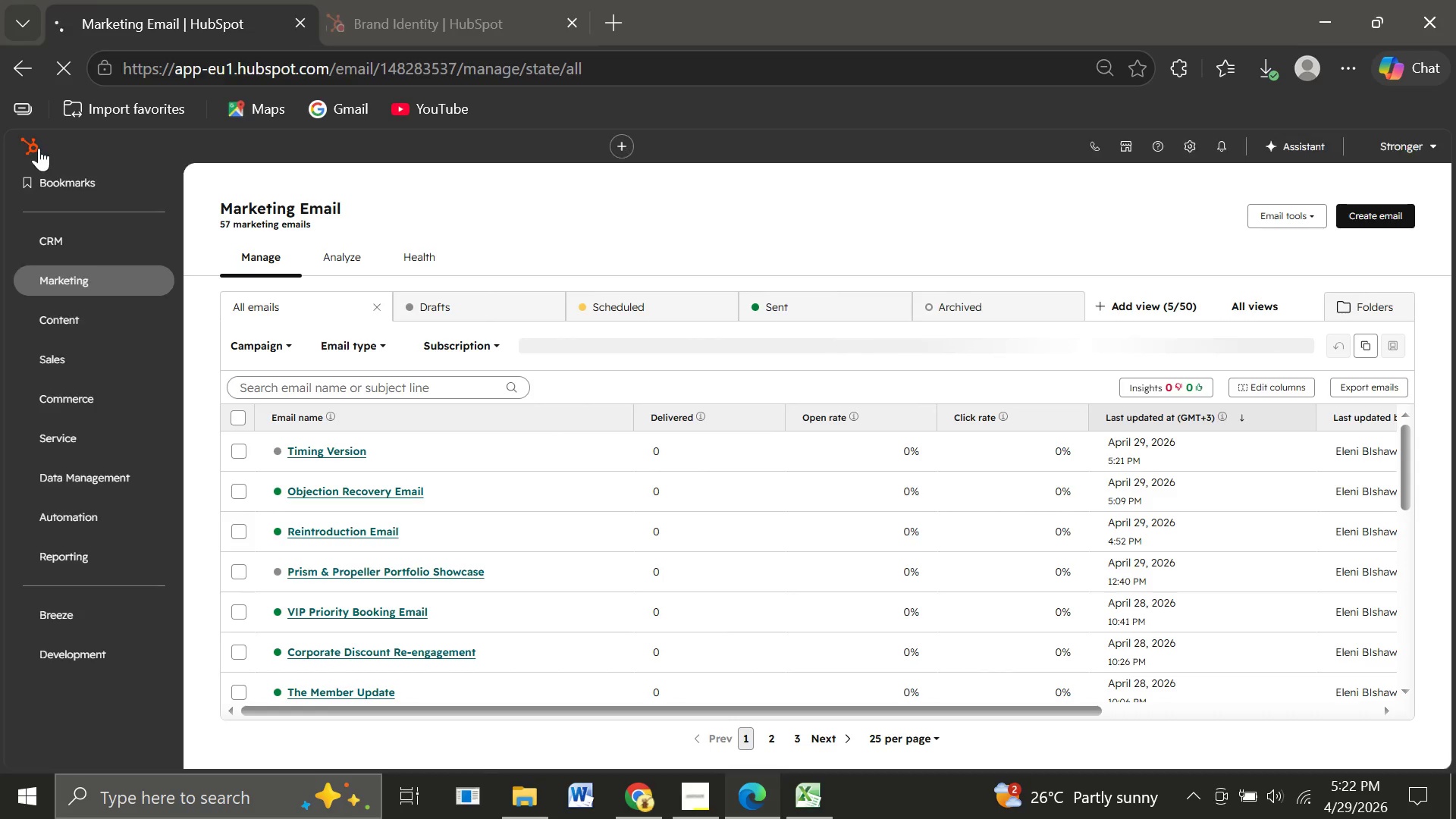 
mouse_move([352, 495])
 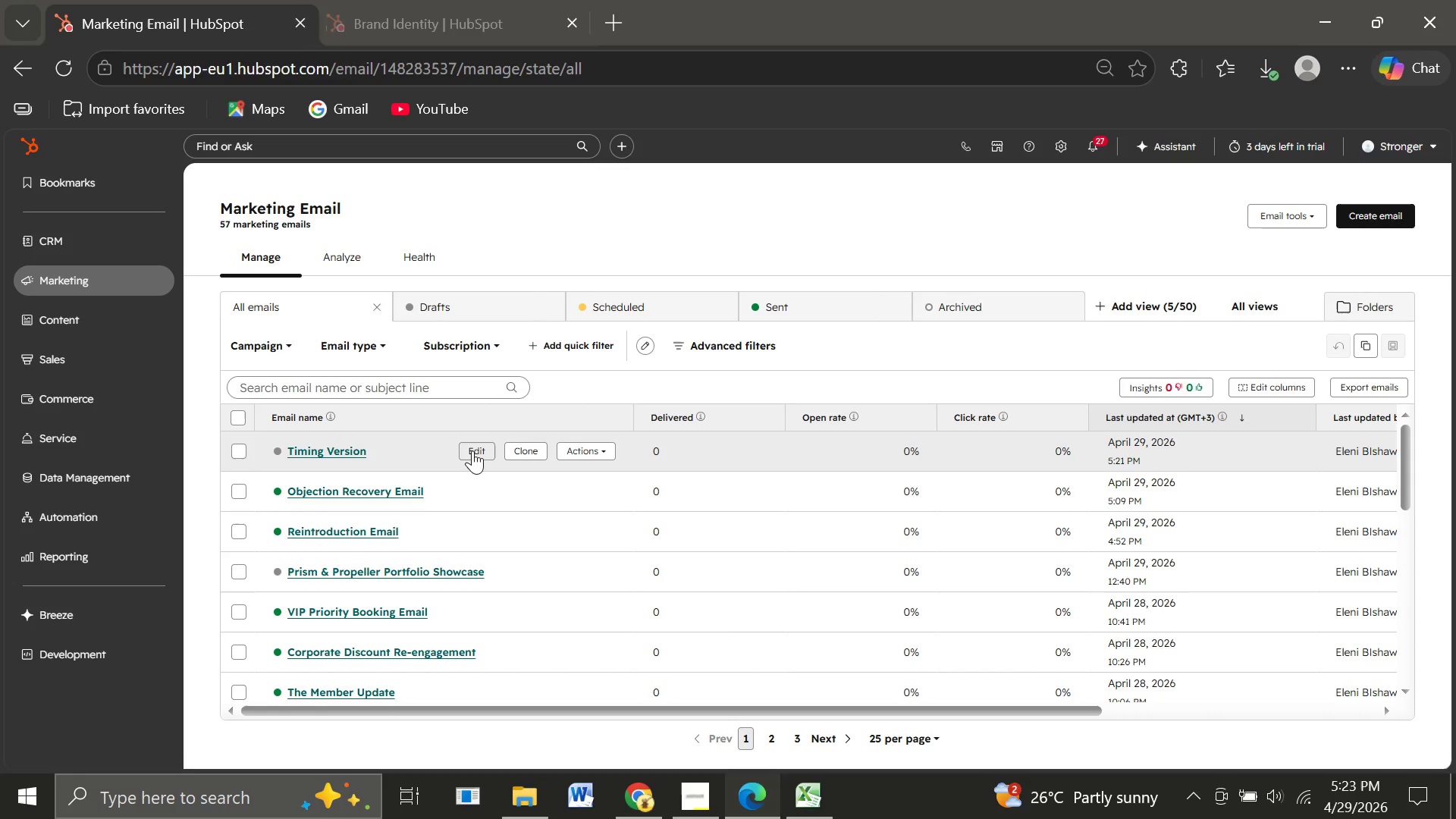 
left_click([472, 450])
 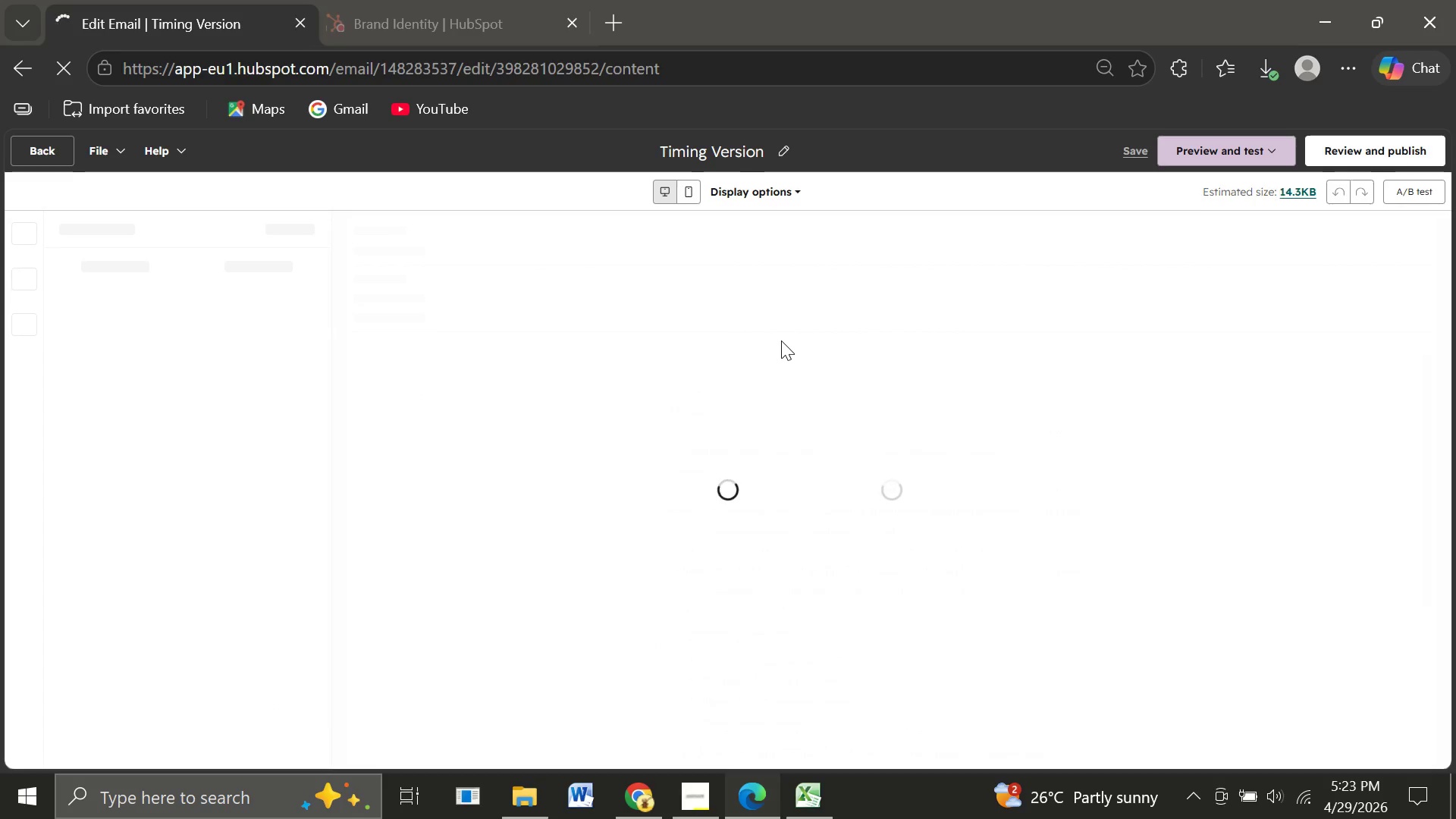 
wait(7.14)
 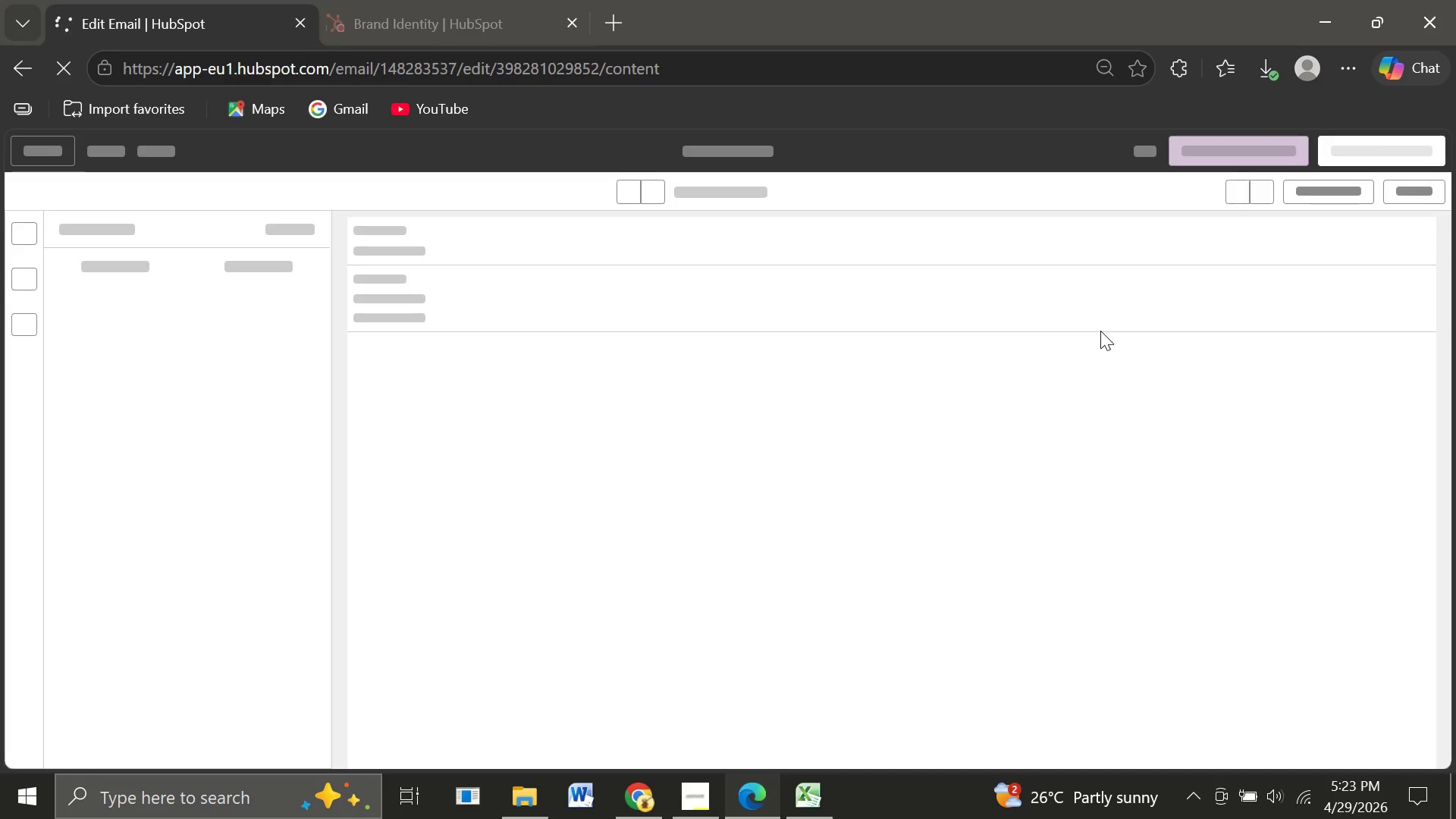 
left_click([1363, 146])
 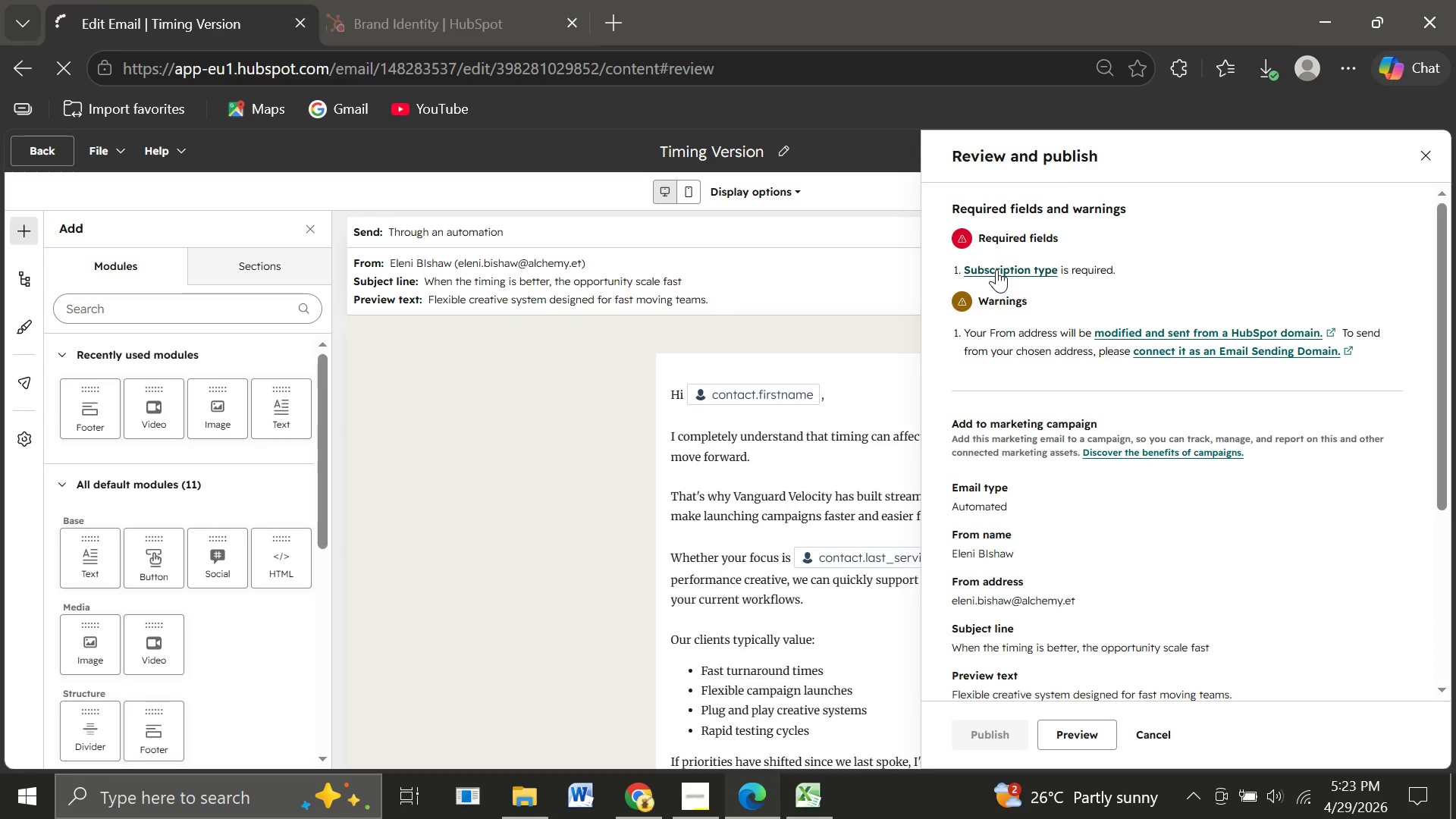 
left_click([996, 269])
 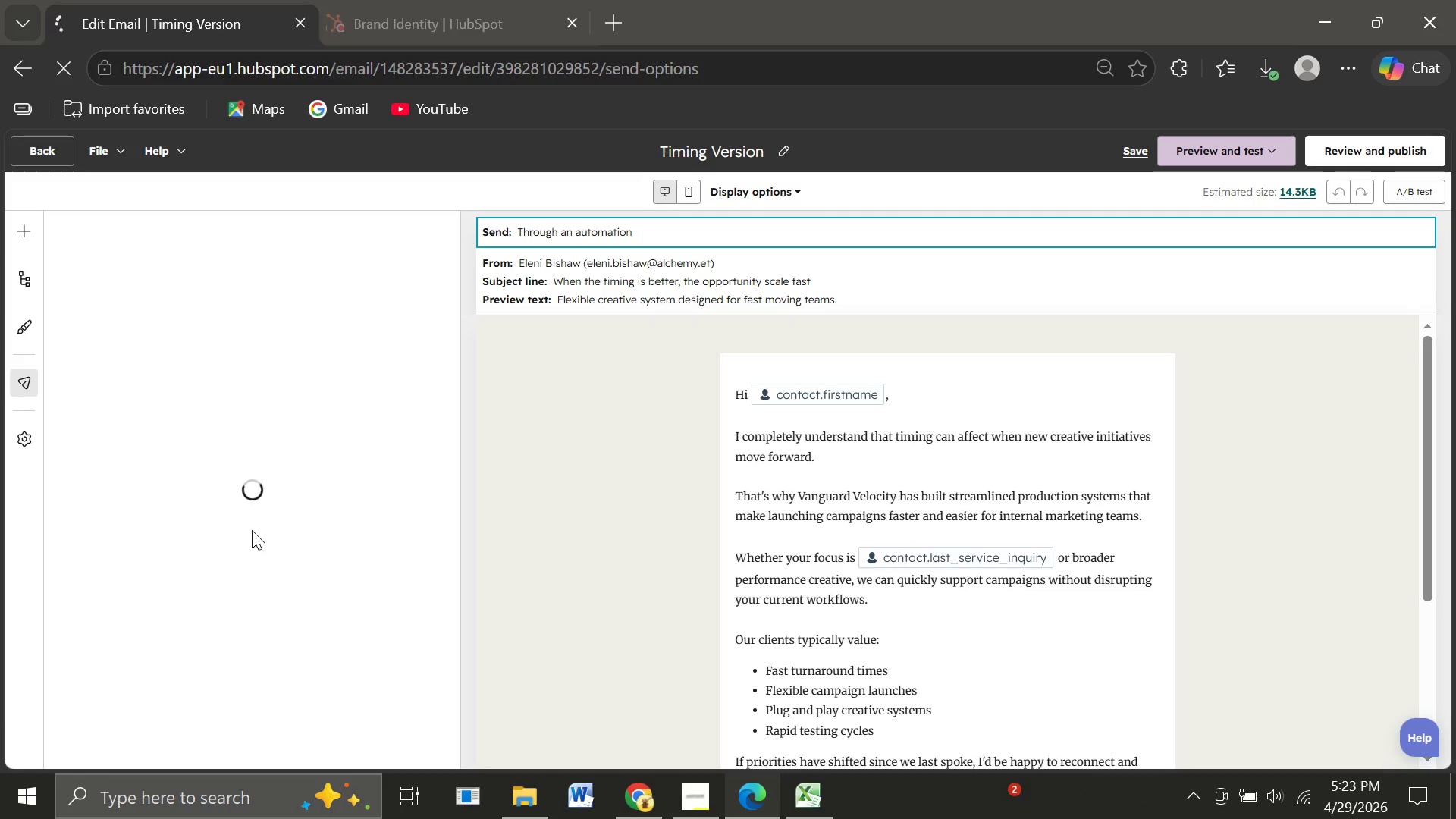 
wait(8.25)
 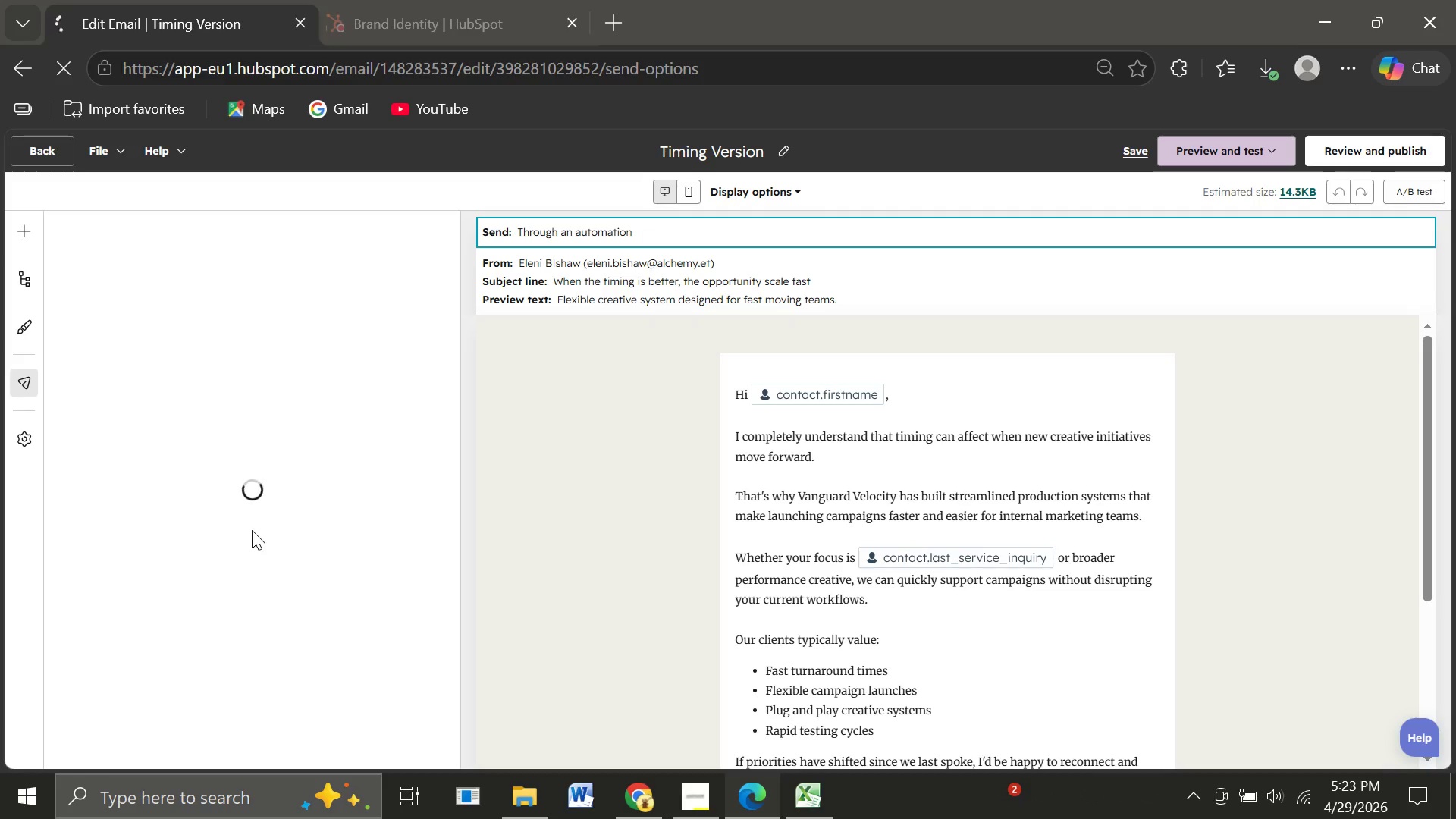 
left_click([207, 512])
 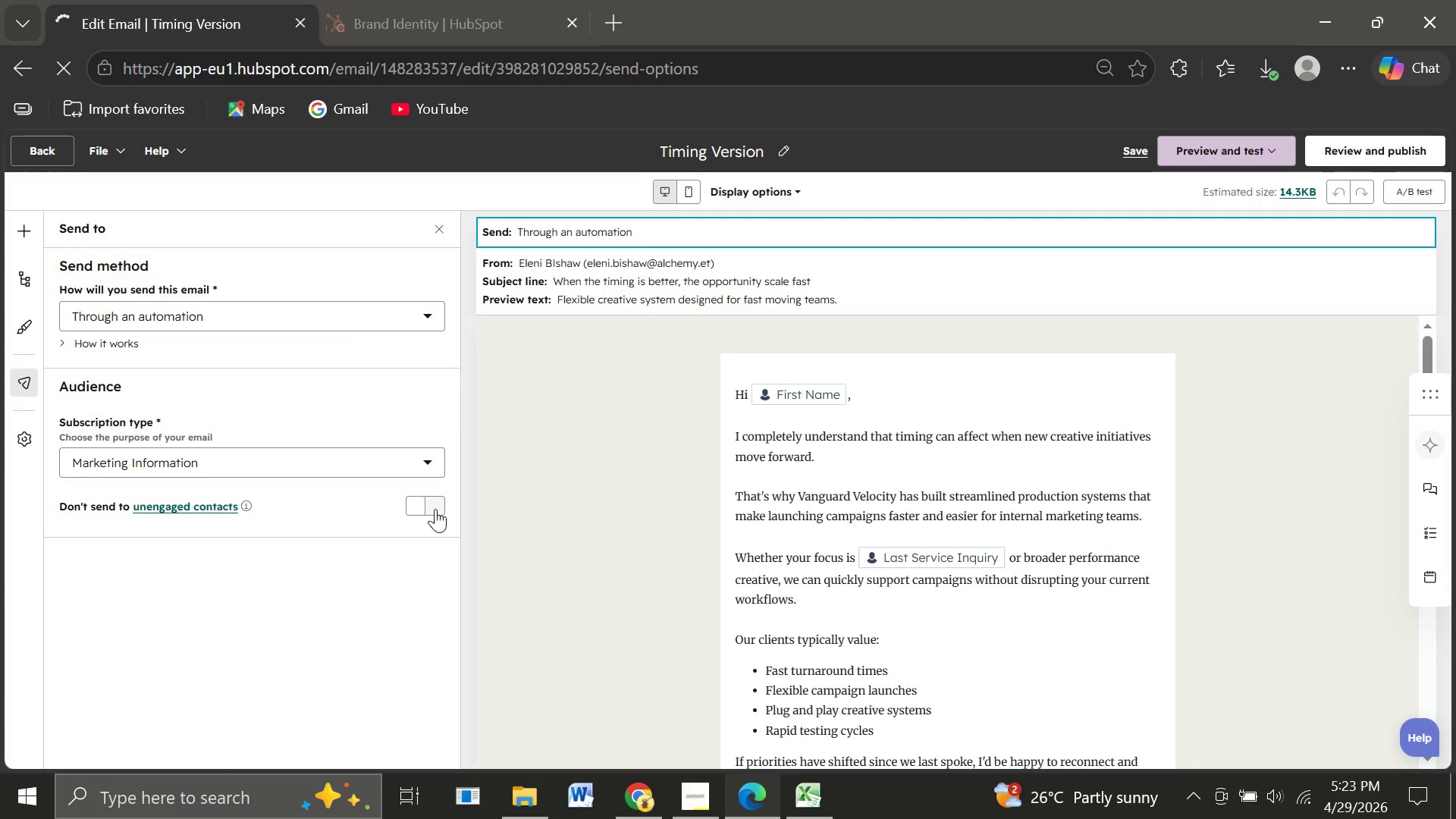 
left_click([435, 509])
 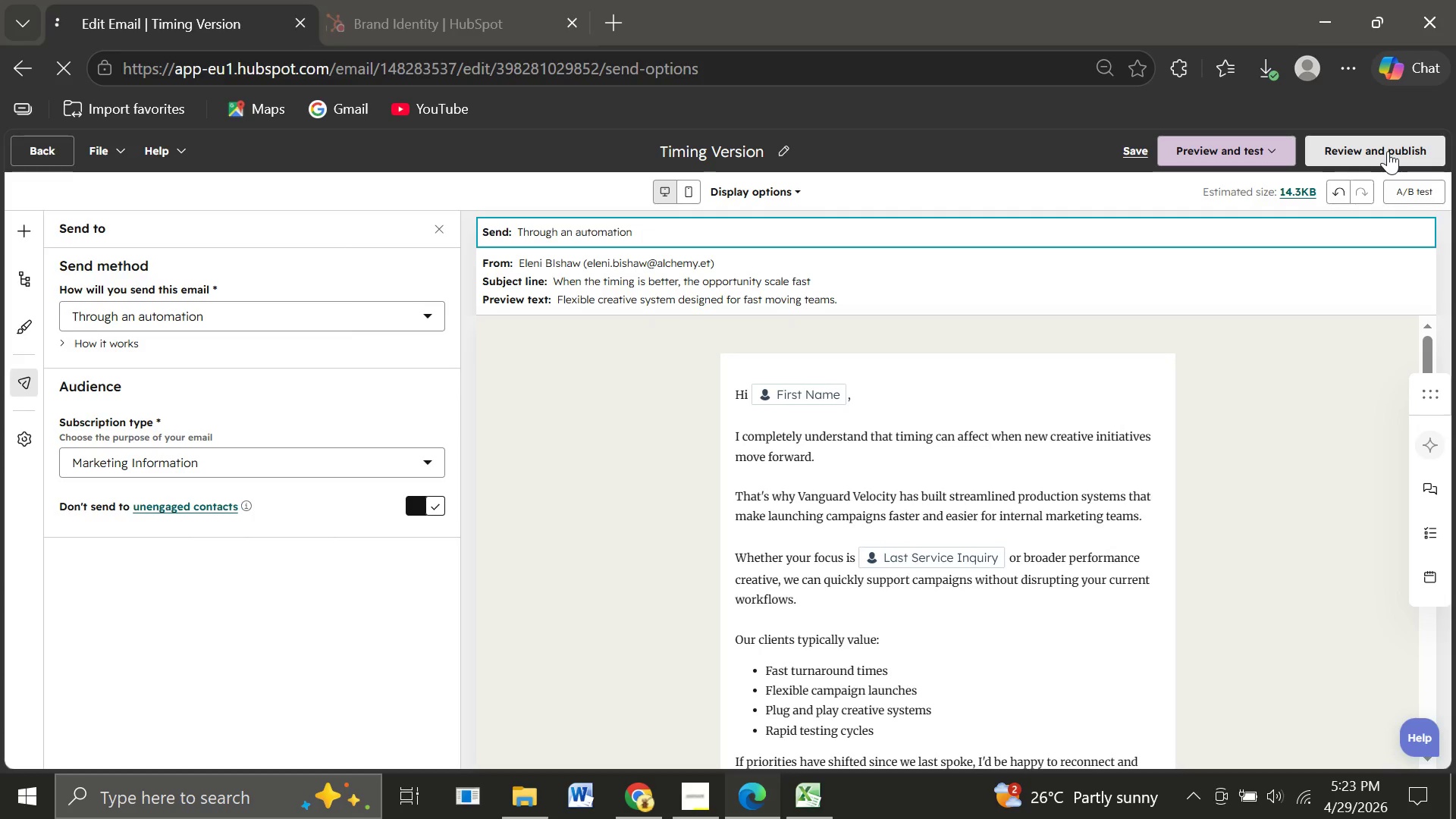 
left_click([1388, 151])
 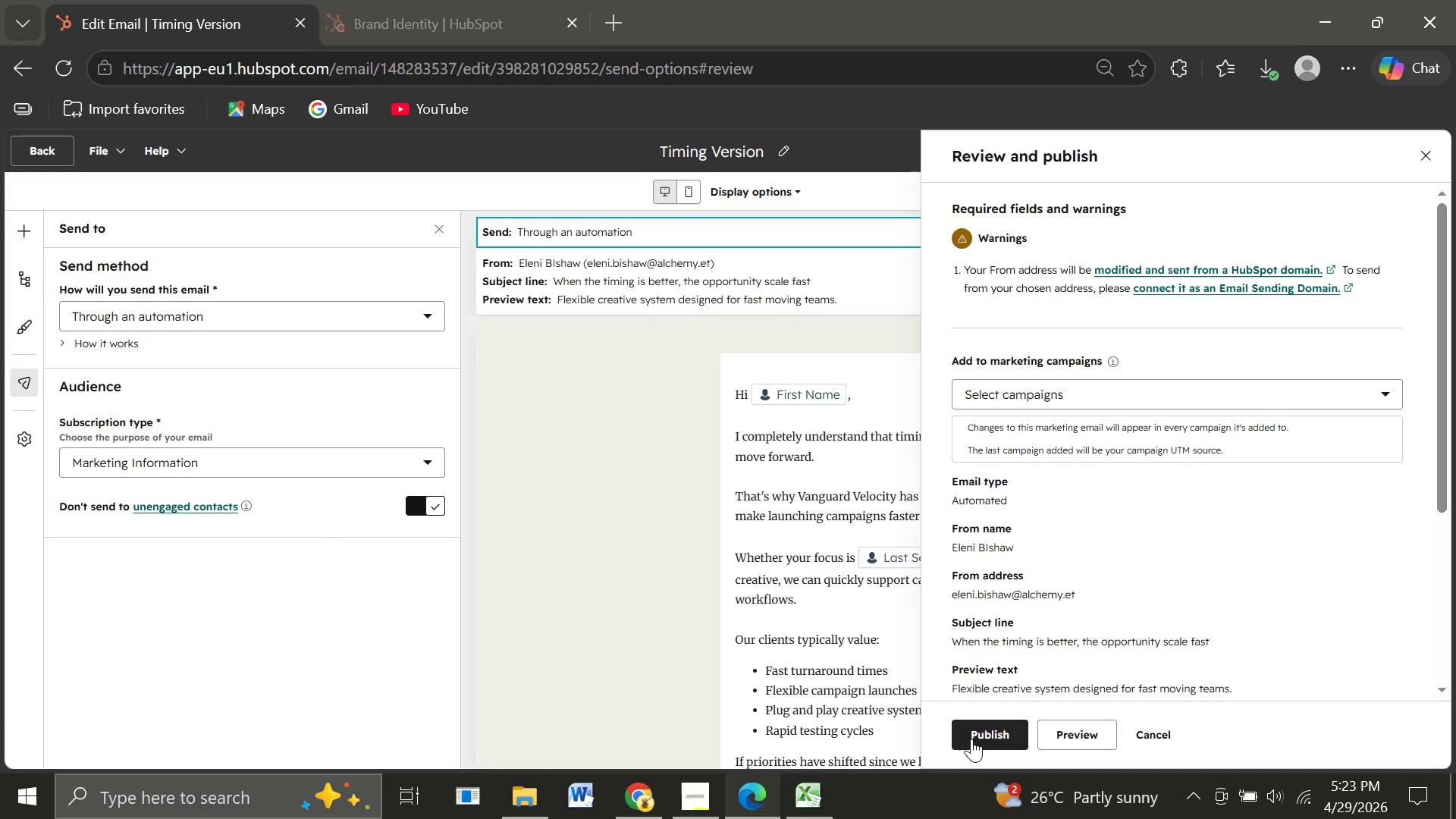 
left_click([971, 731])
 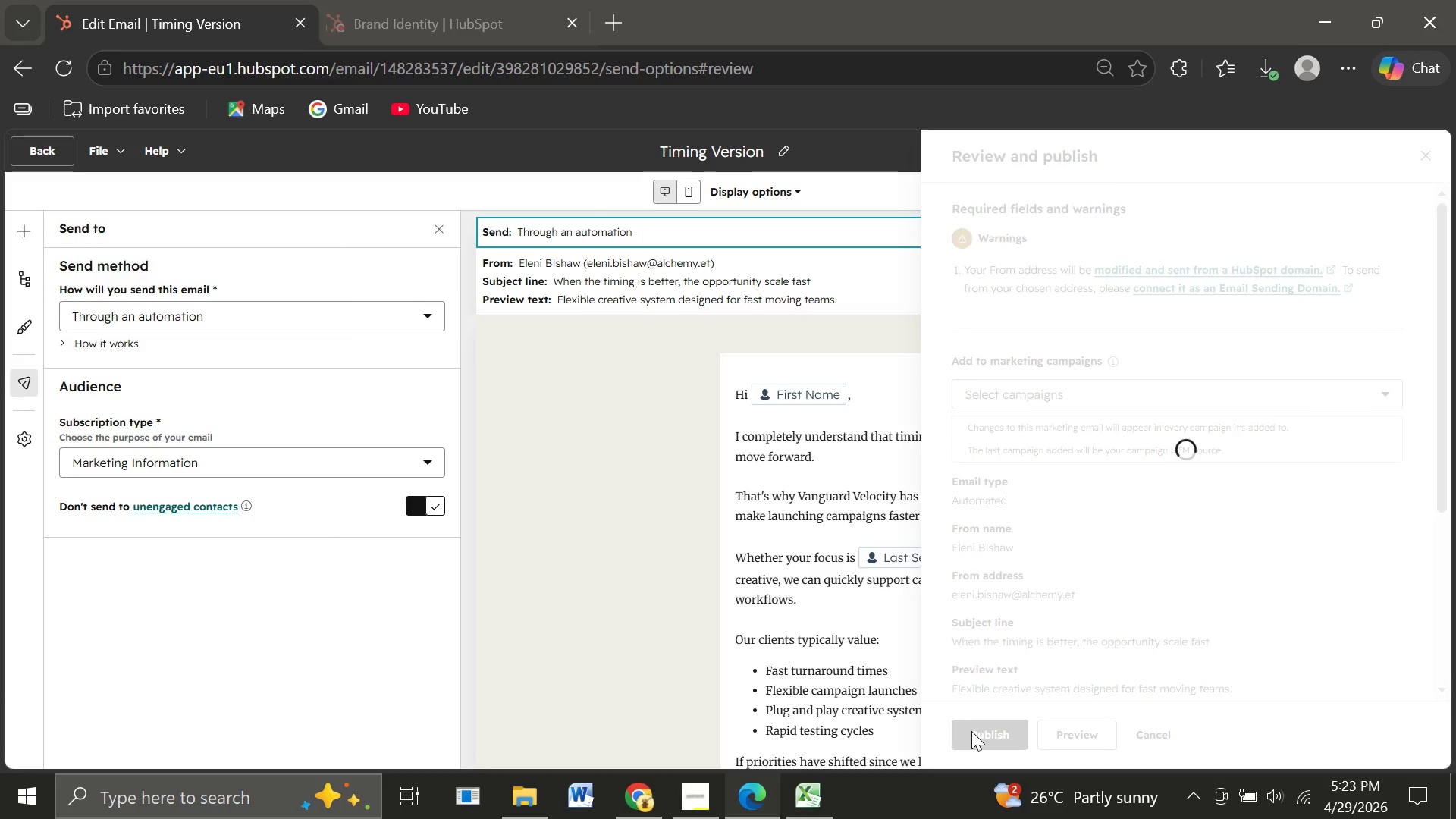 
wait(11.94)
 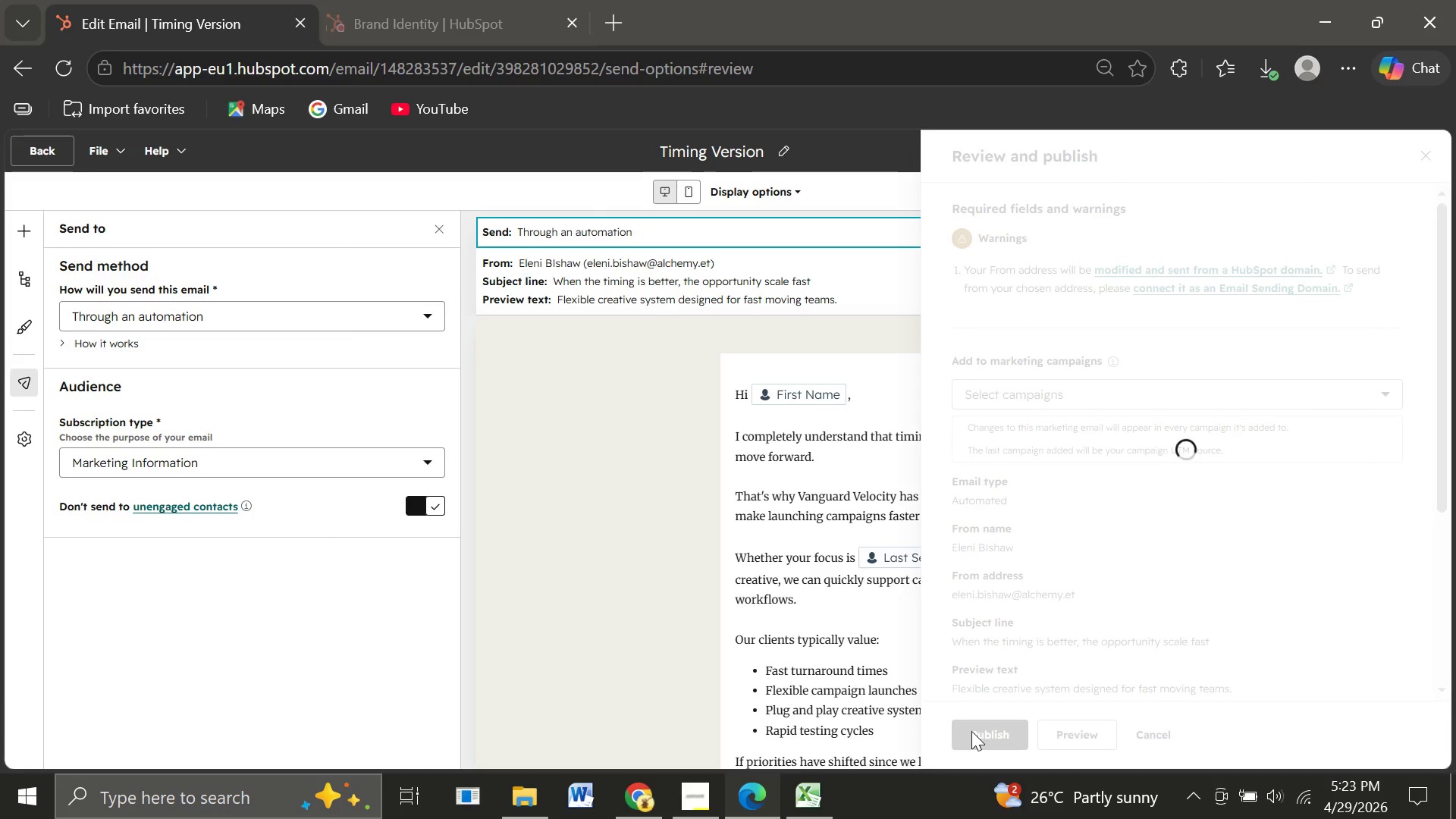 
left_click([907, 246])
 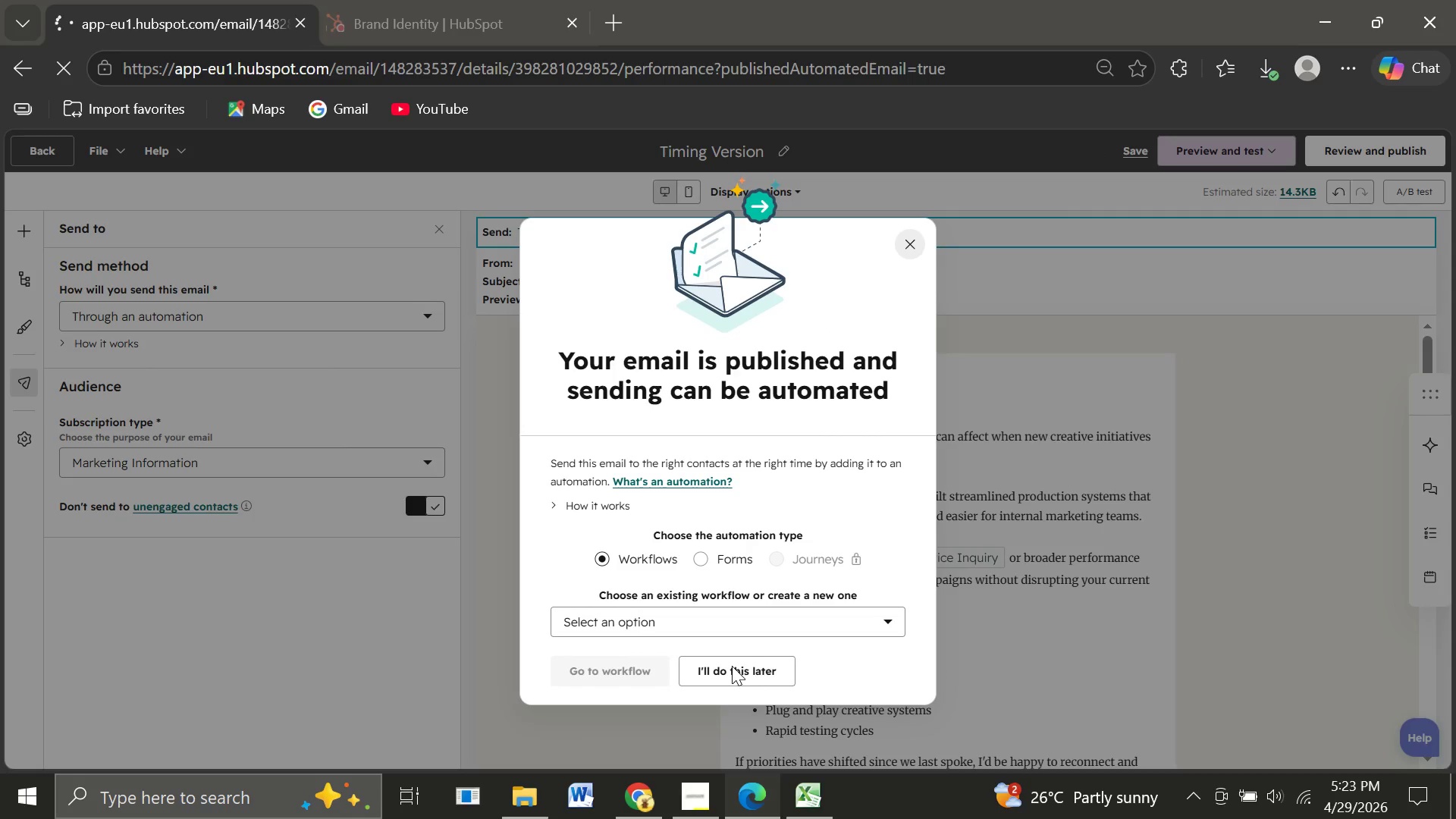 
left_click([732, 666])
 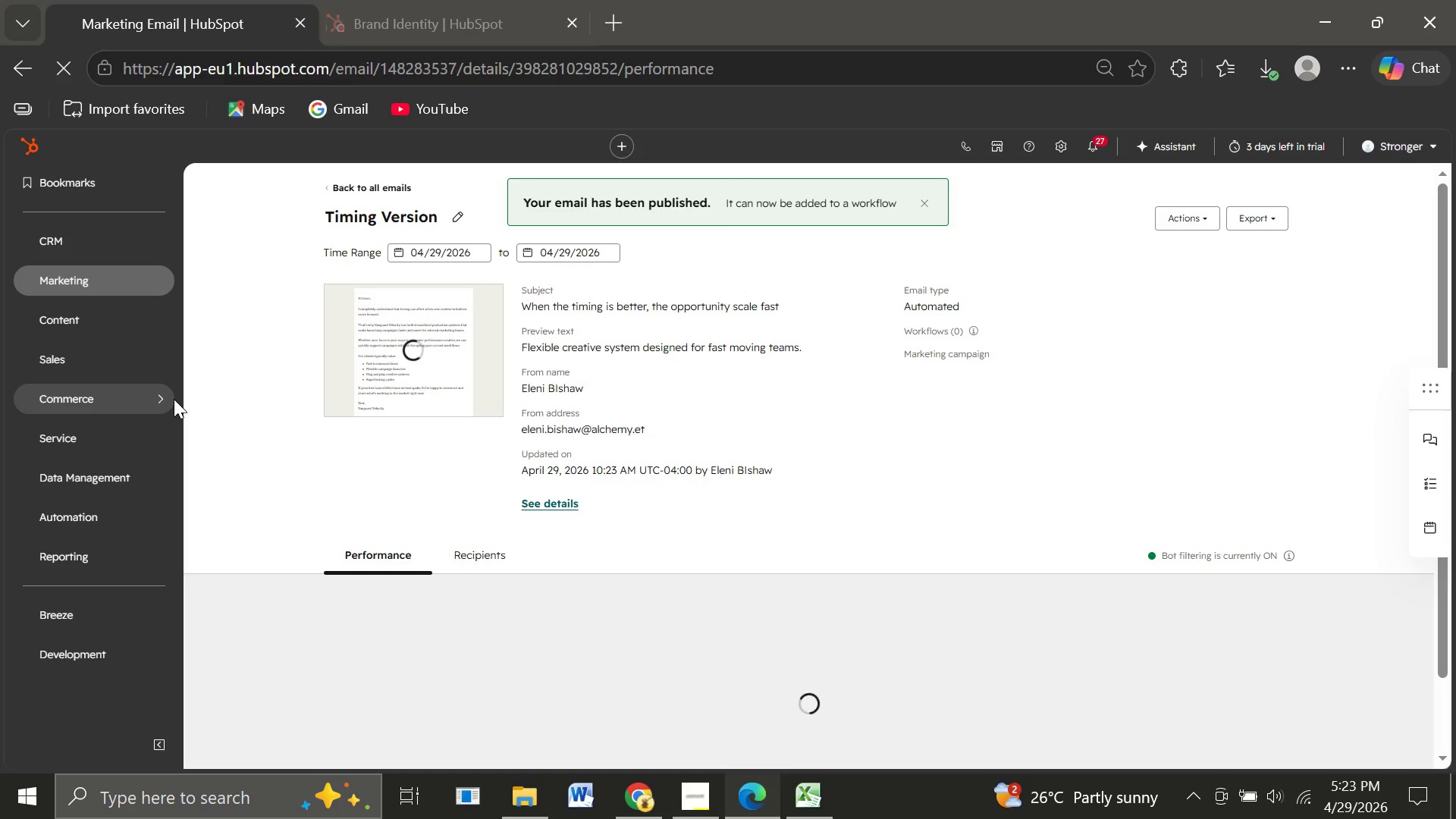 
wait(14.66)
 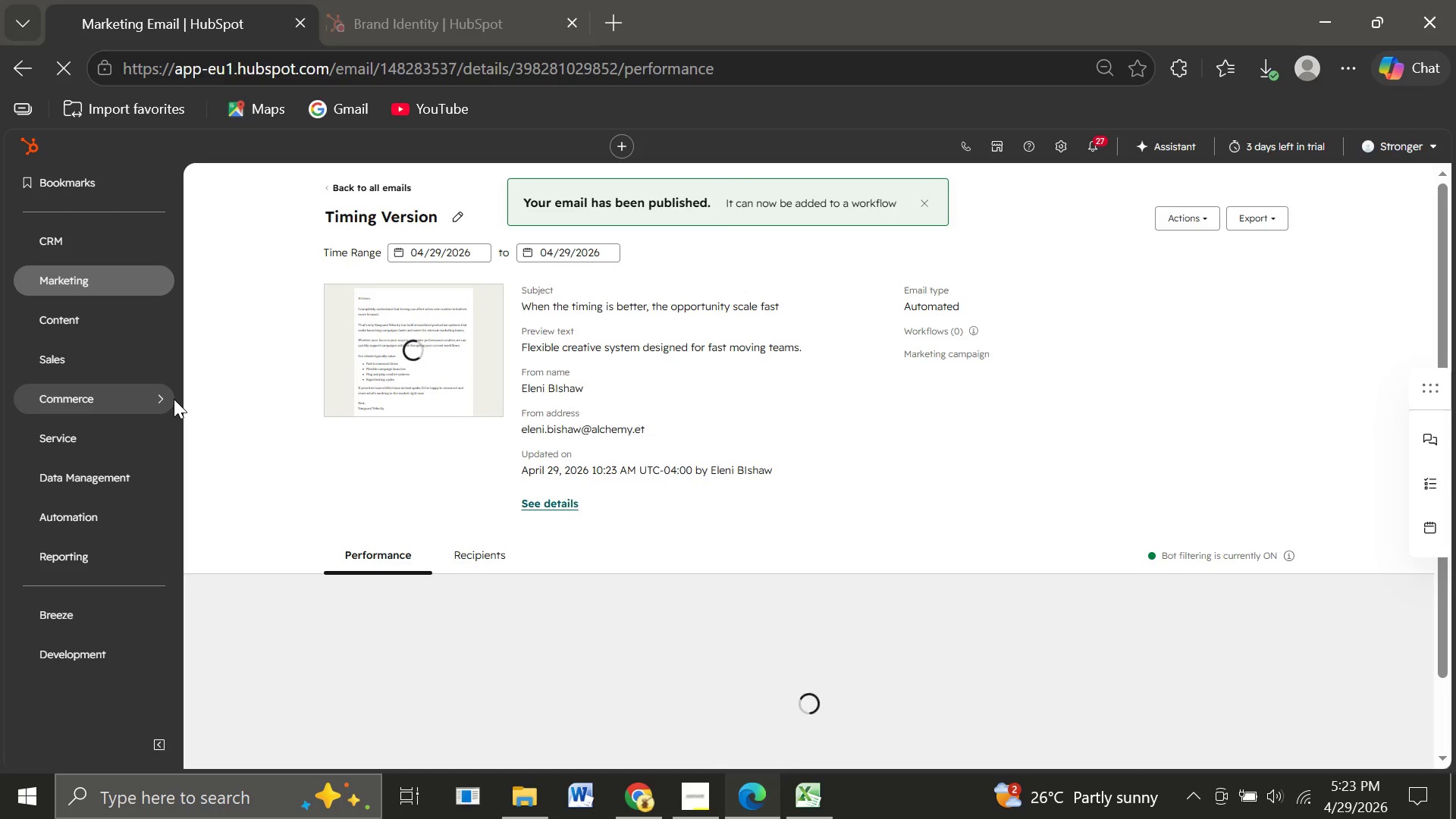 
left_click([61, 272])
 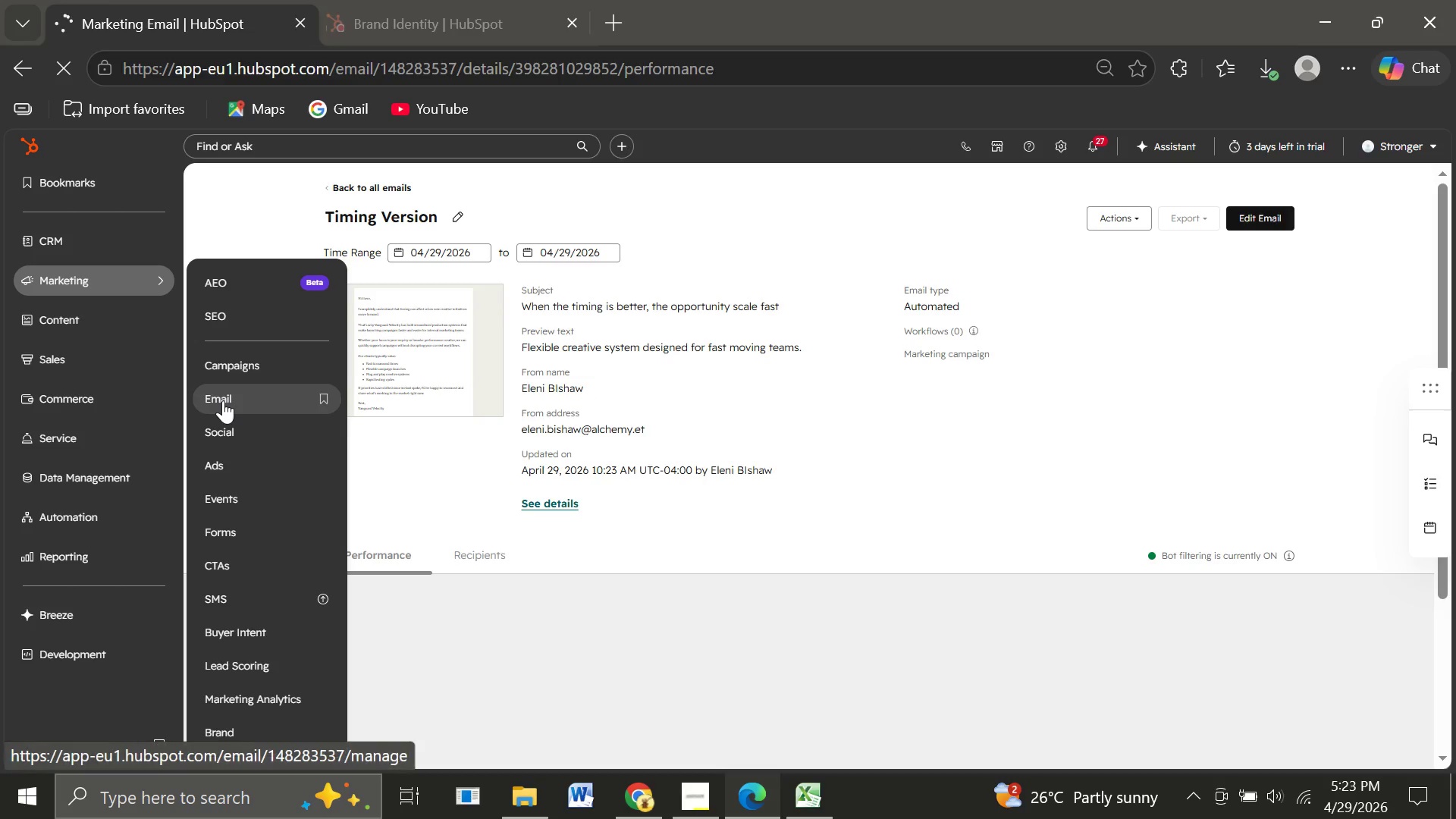 
left_click([223, 400])
 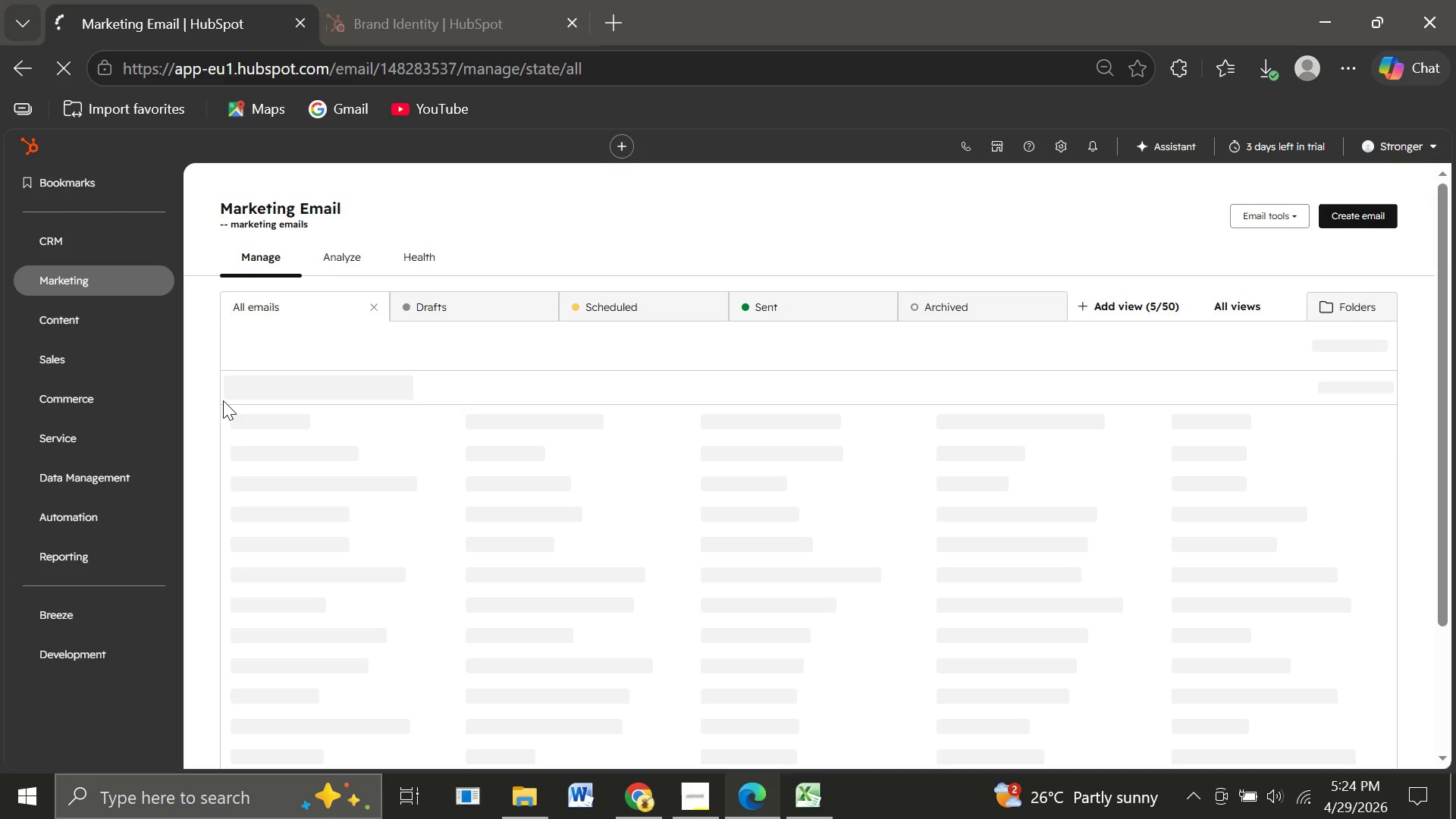 
wait(18.09)
 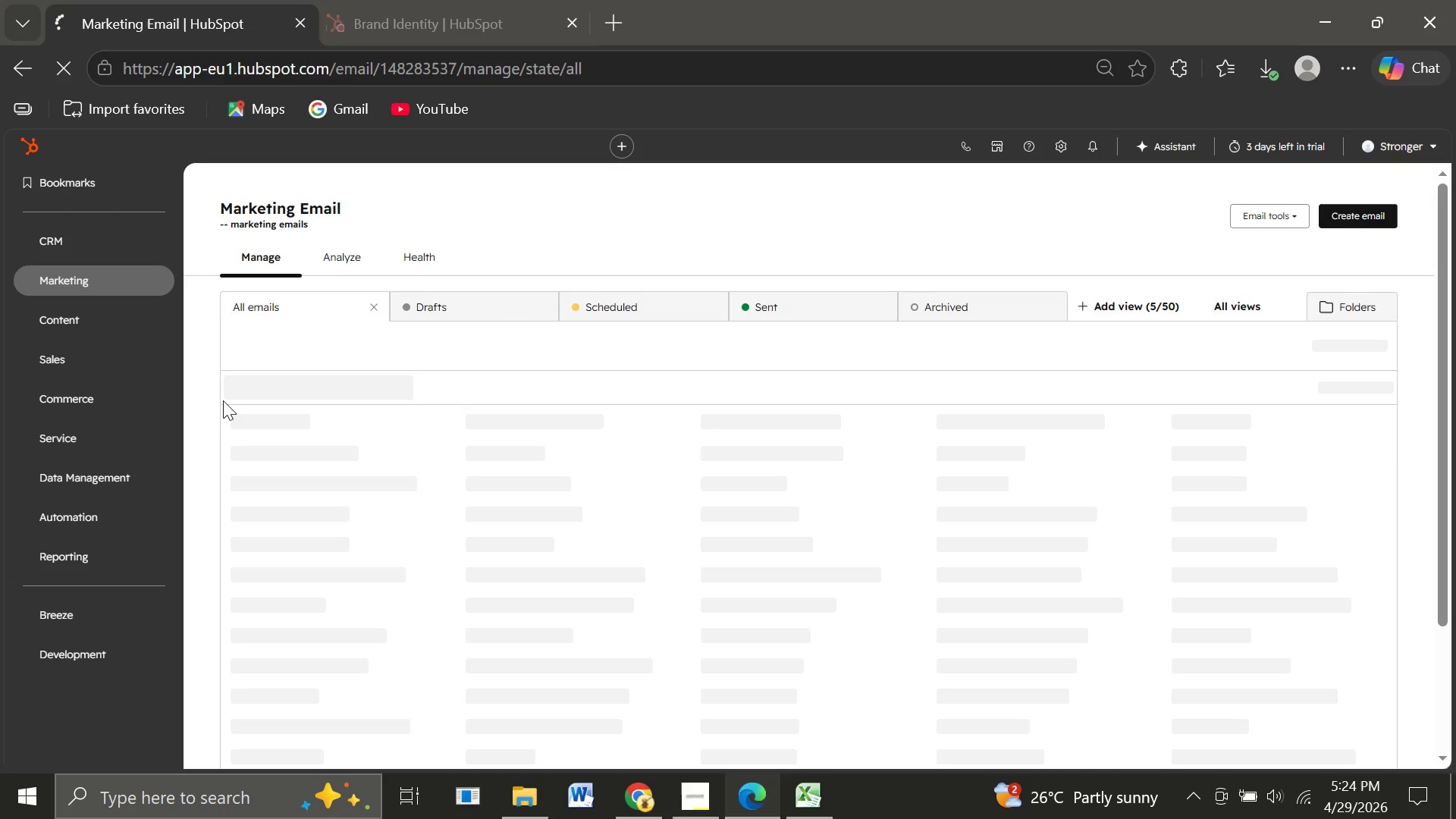 
left_click([1373, 217])
 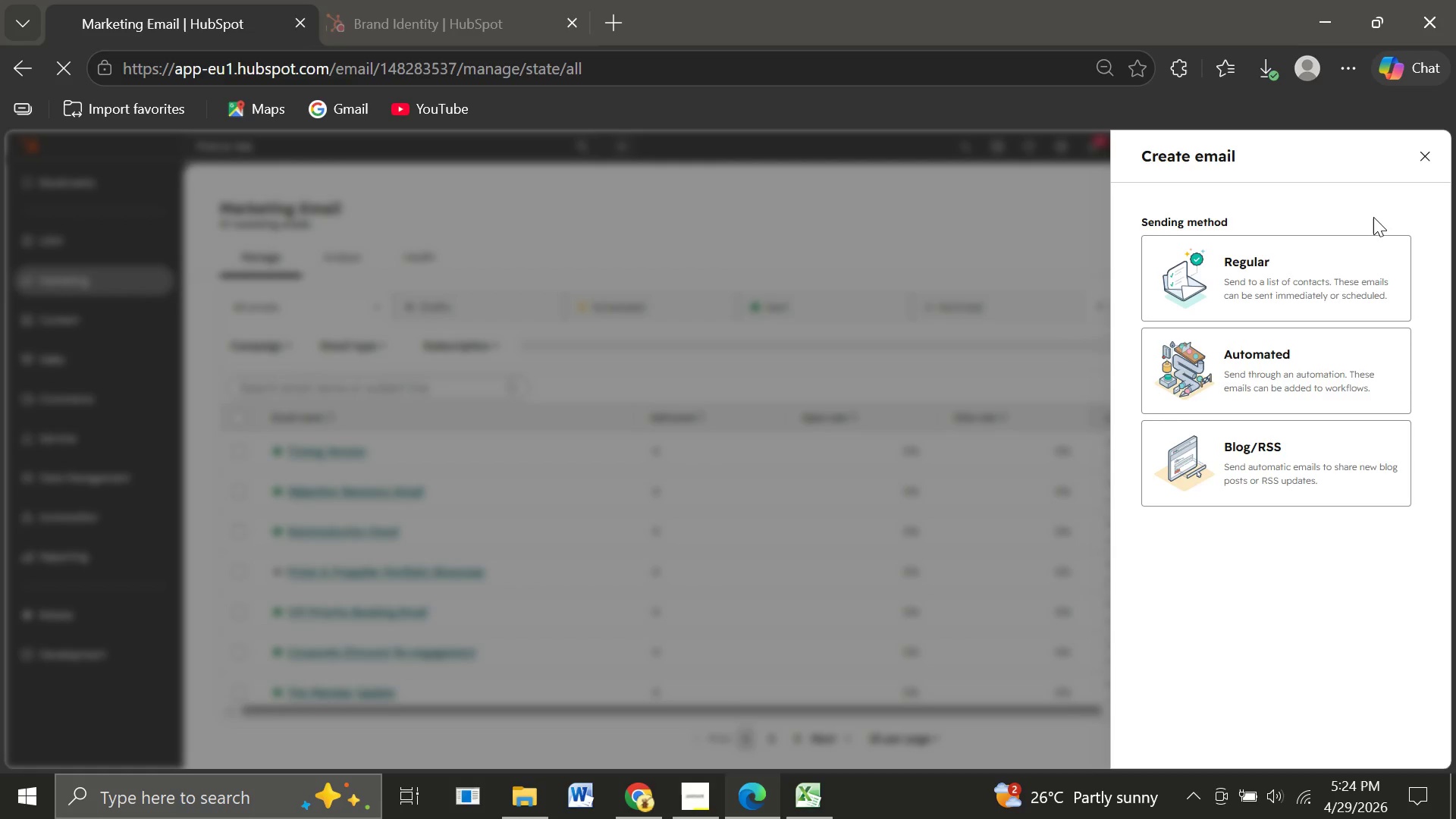 
left_click([1290, 370])
 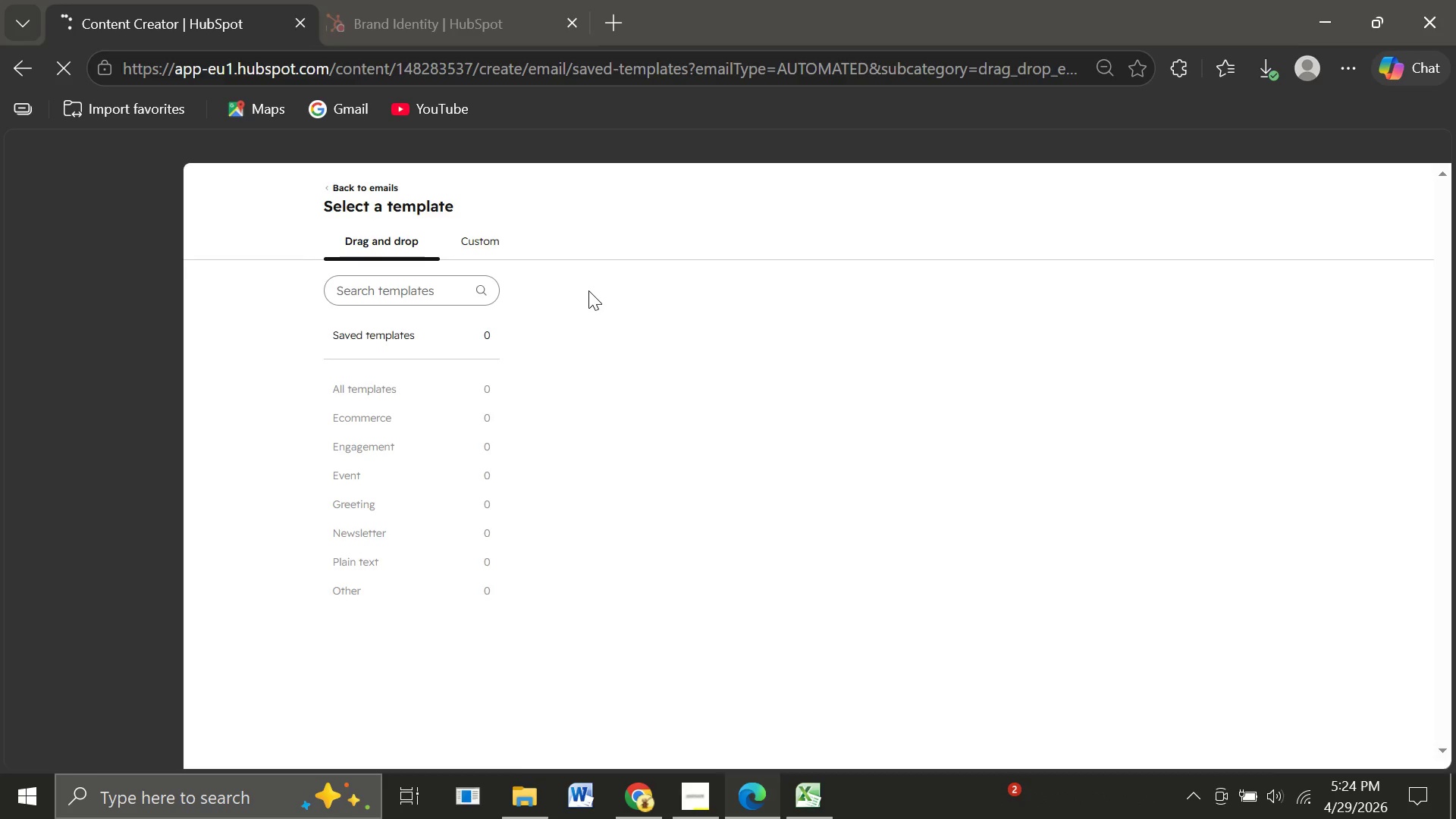 
wait(11.77)
 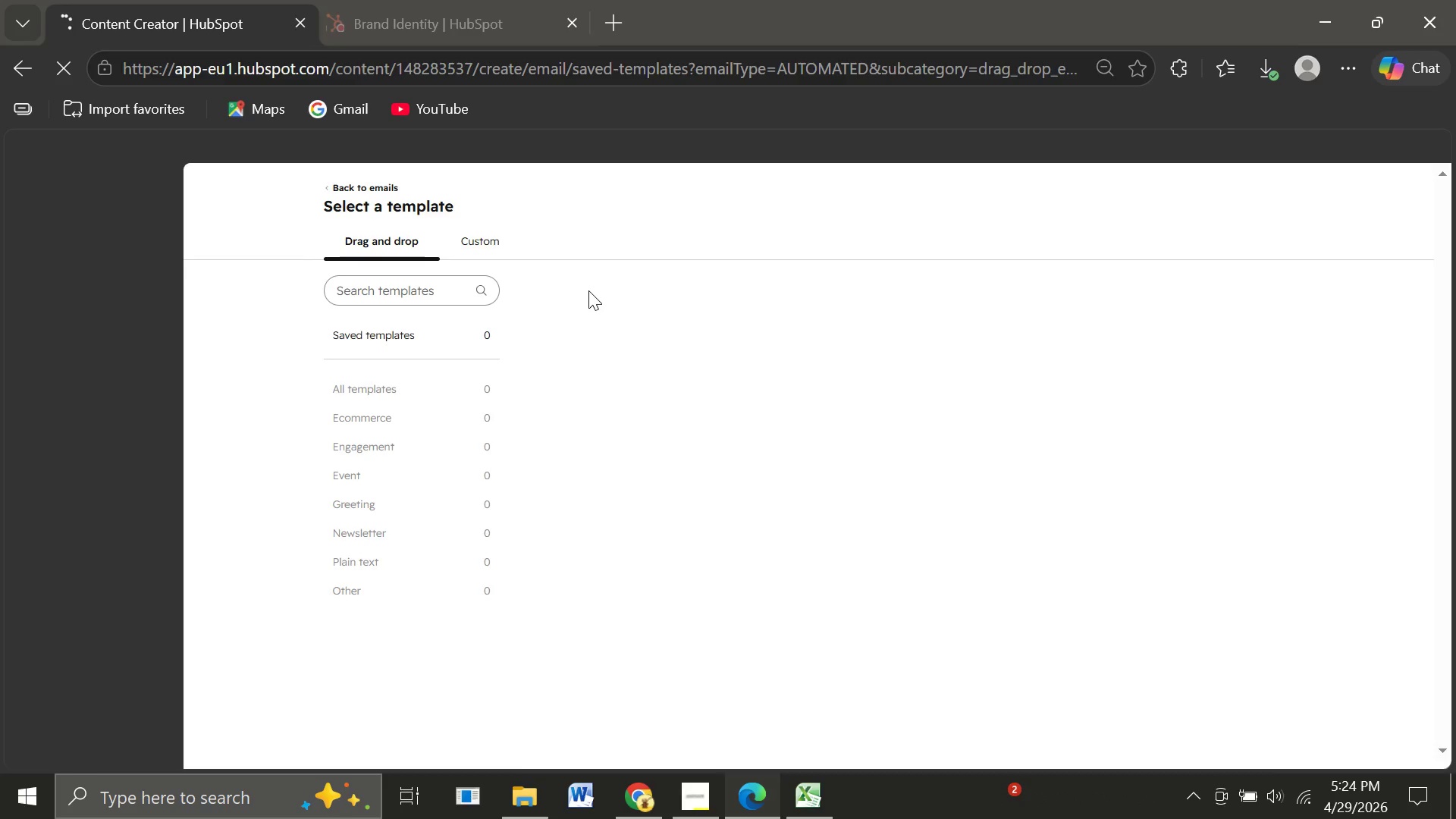 
left_click([367, 504])
 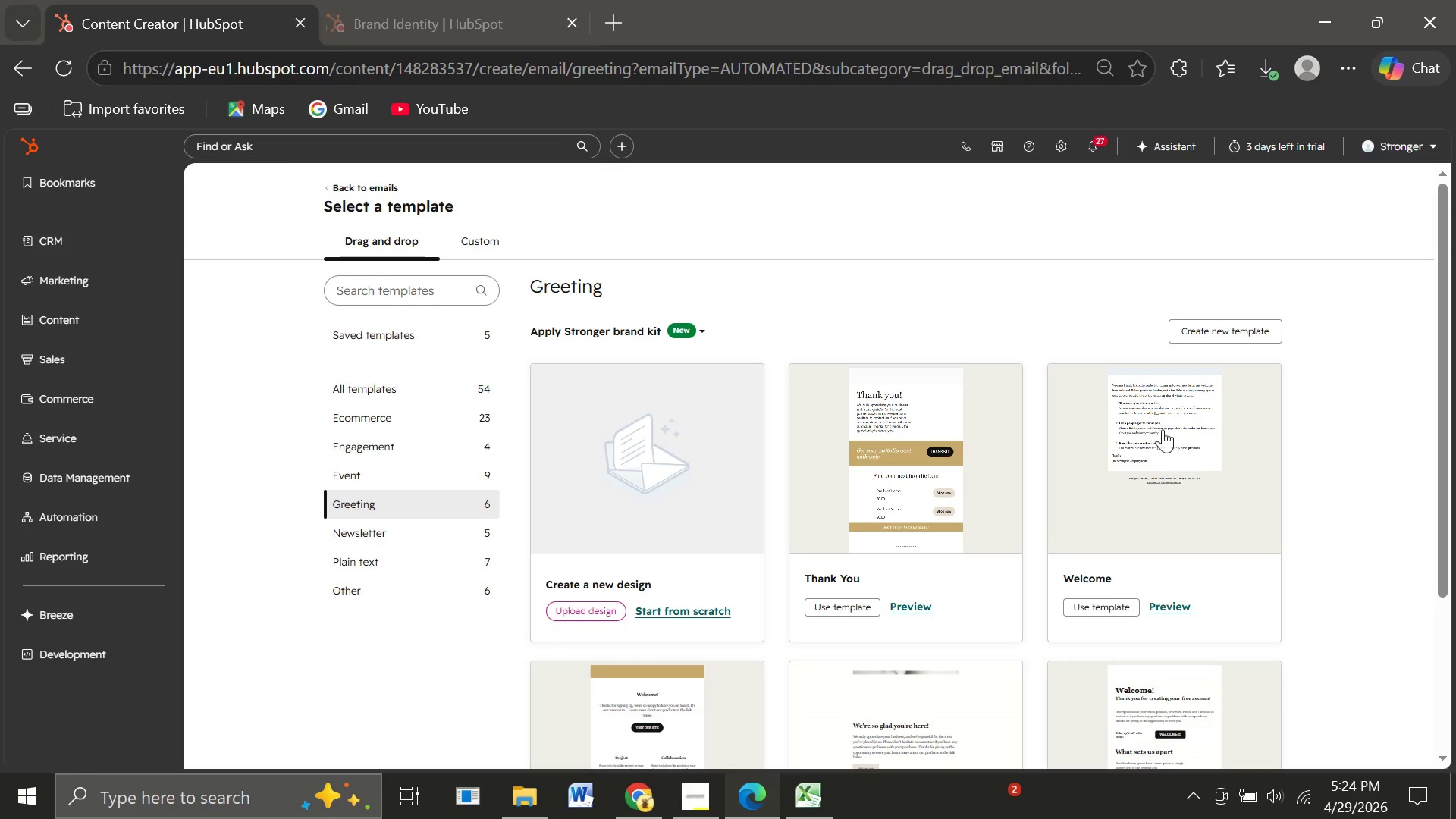 
left_click([1193, 435])
 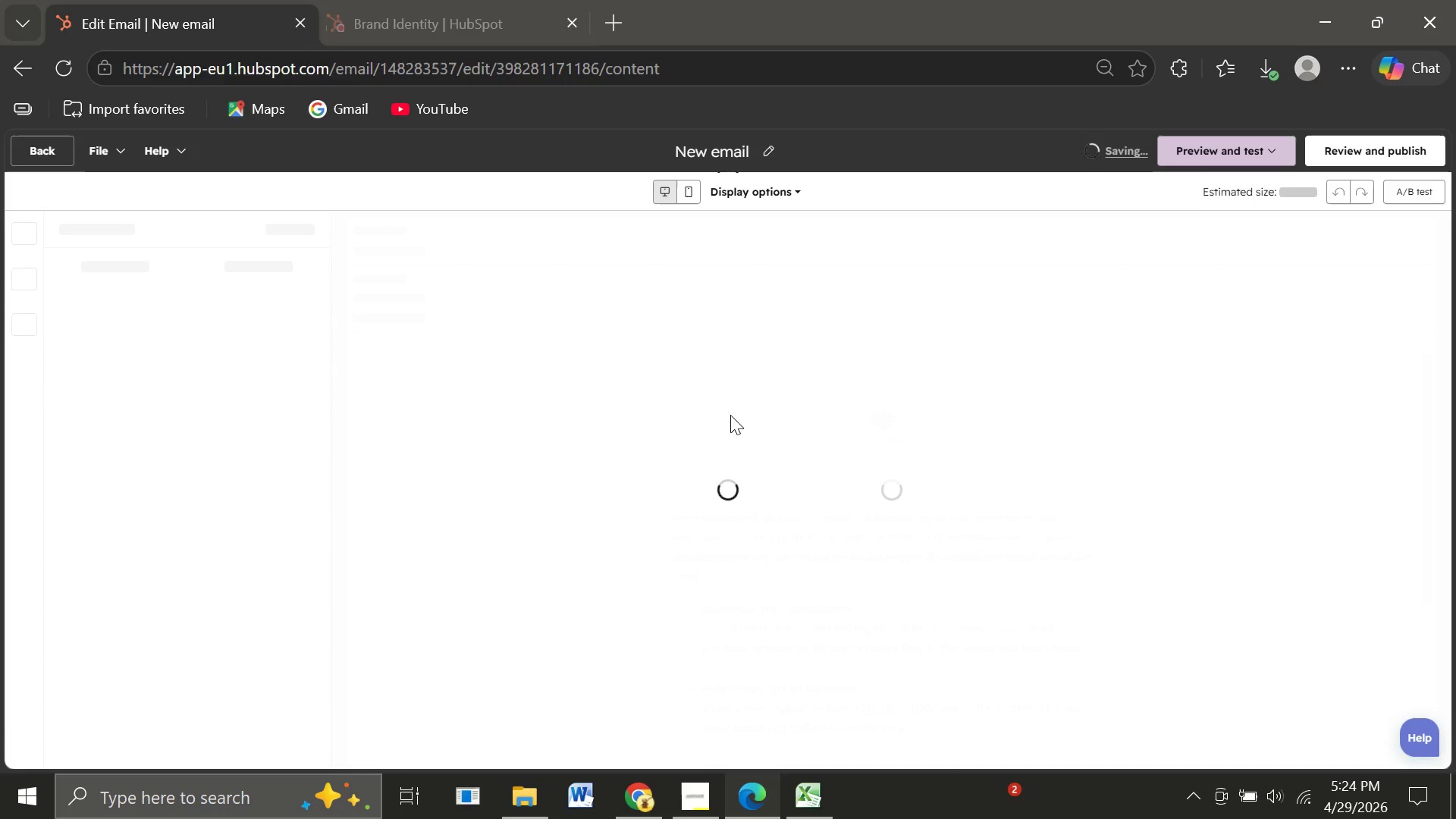 
wait(25.78)
 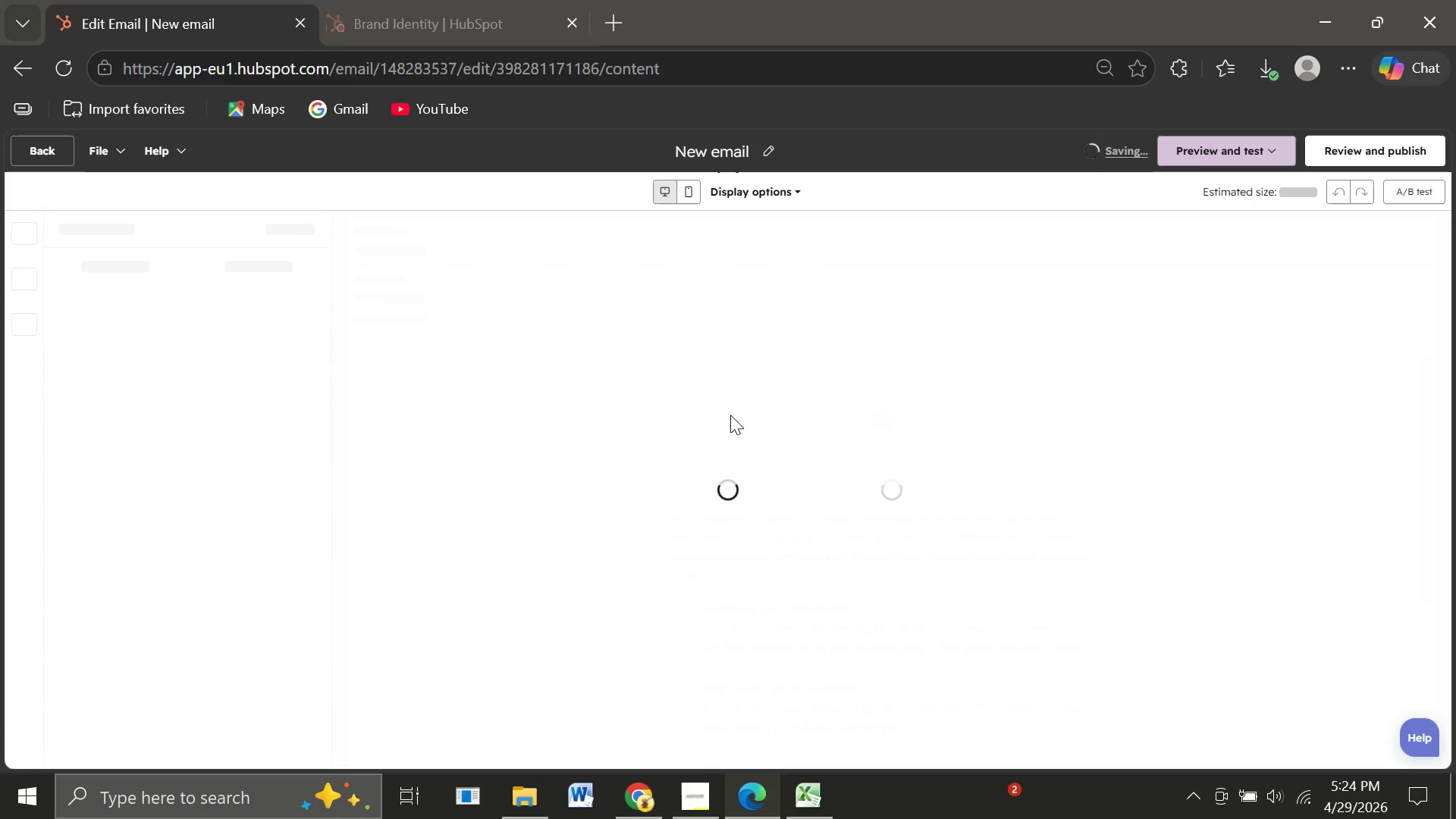 
left_click([1084, 356])
 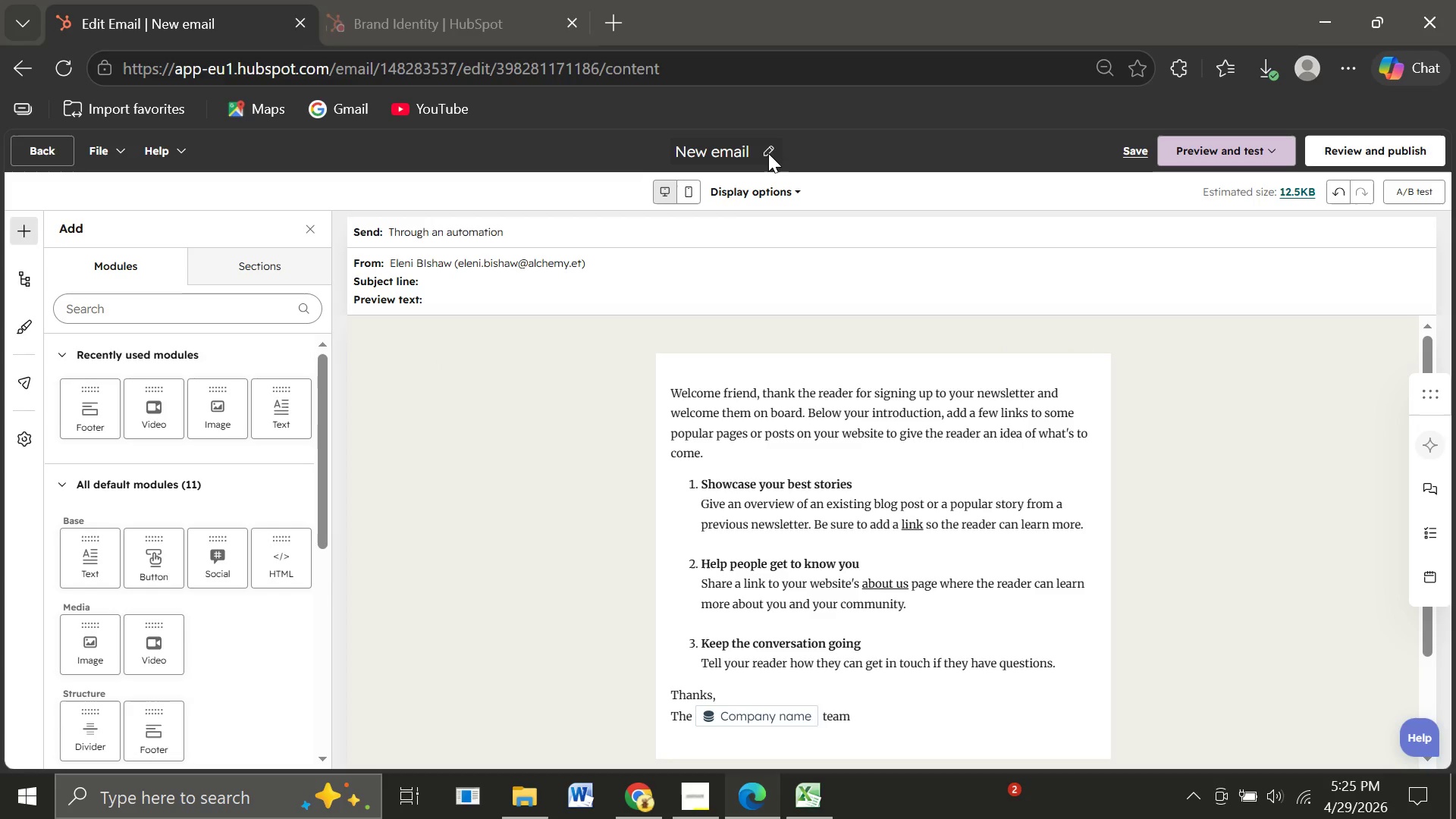 
left_click([764, 154])
 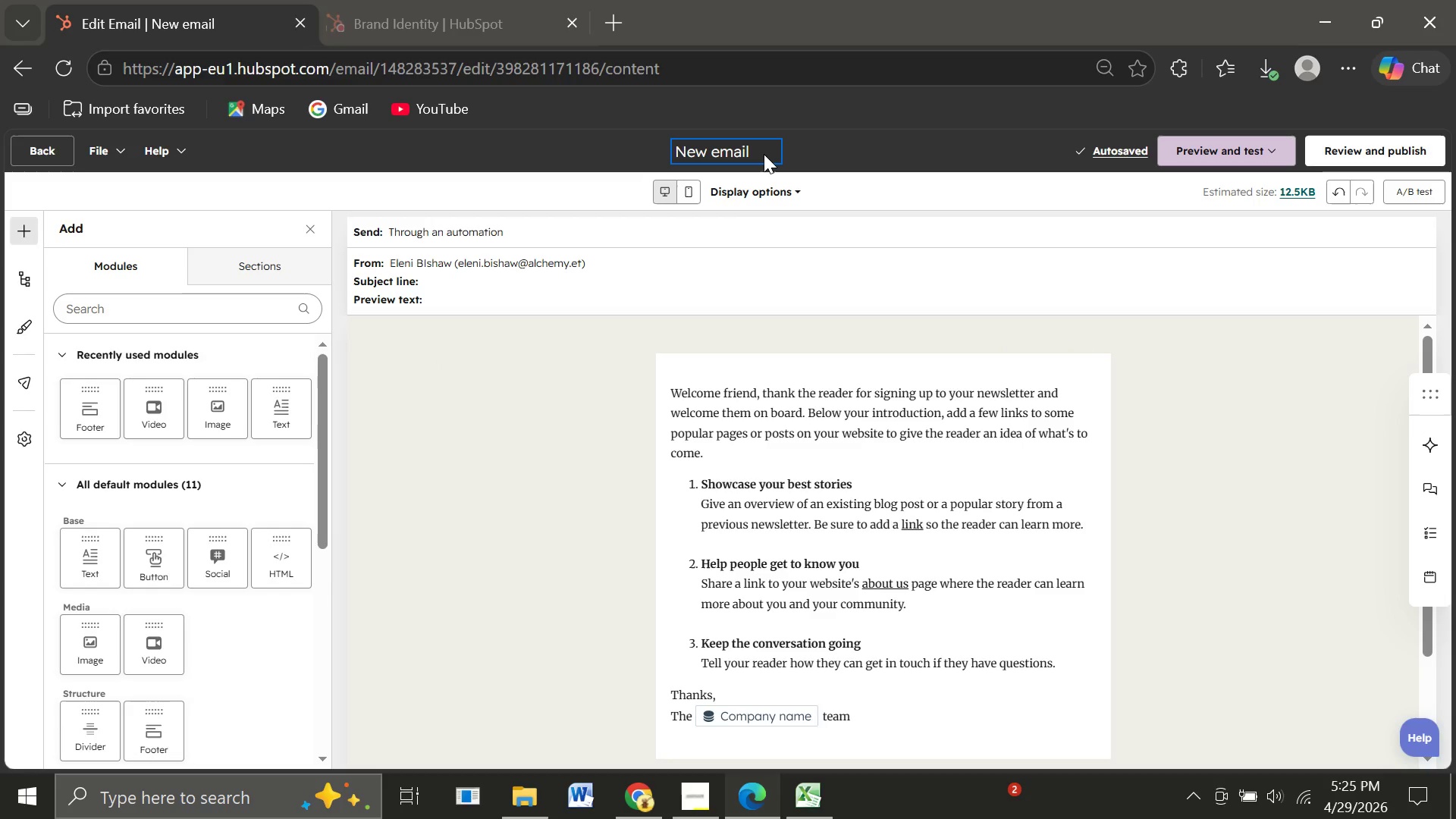 
key(Backspace)
key(Backspace)
key(Backspace)
key(Backspace)
key(Backspace)
key(Backspace)
key(Backspace)
key(Backspace)
key(Backspace)
type(Internal Team Version)
 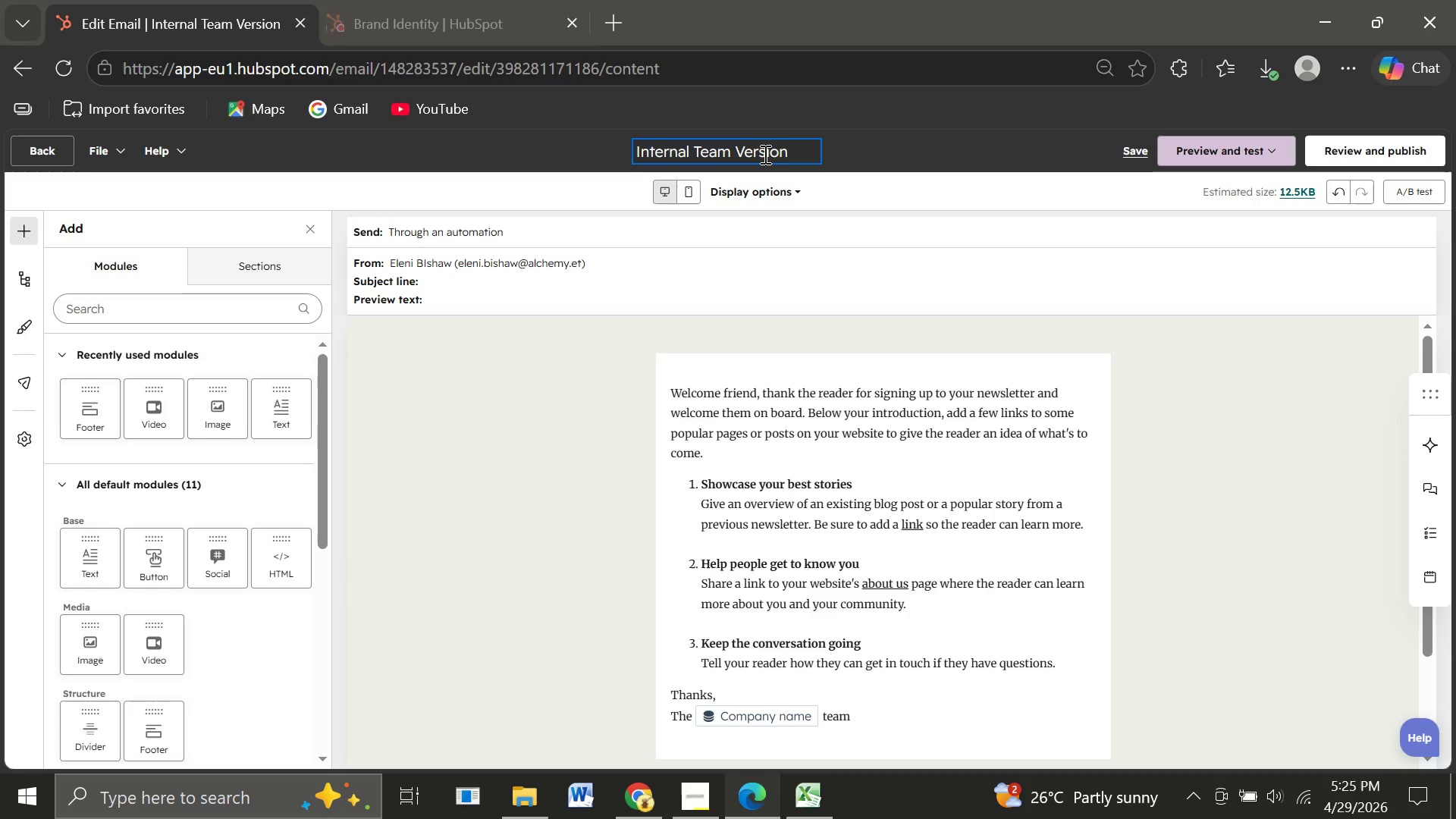 
left_click([738, 268])
 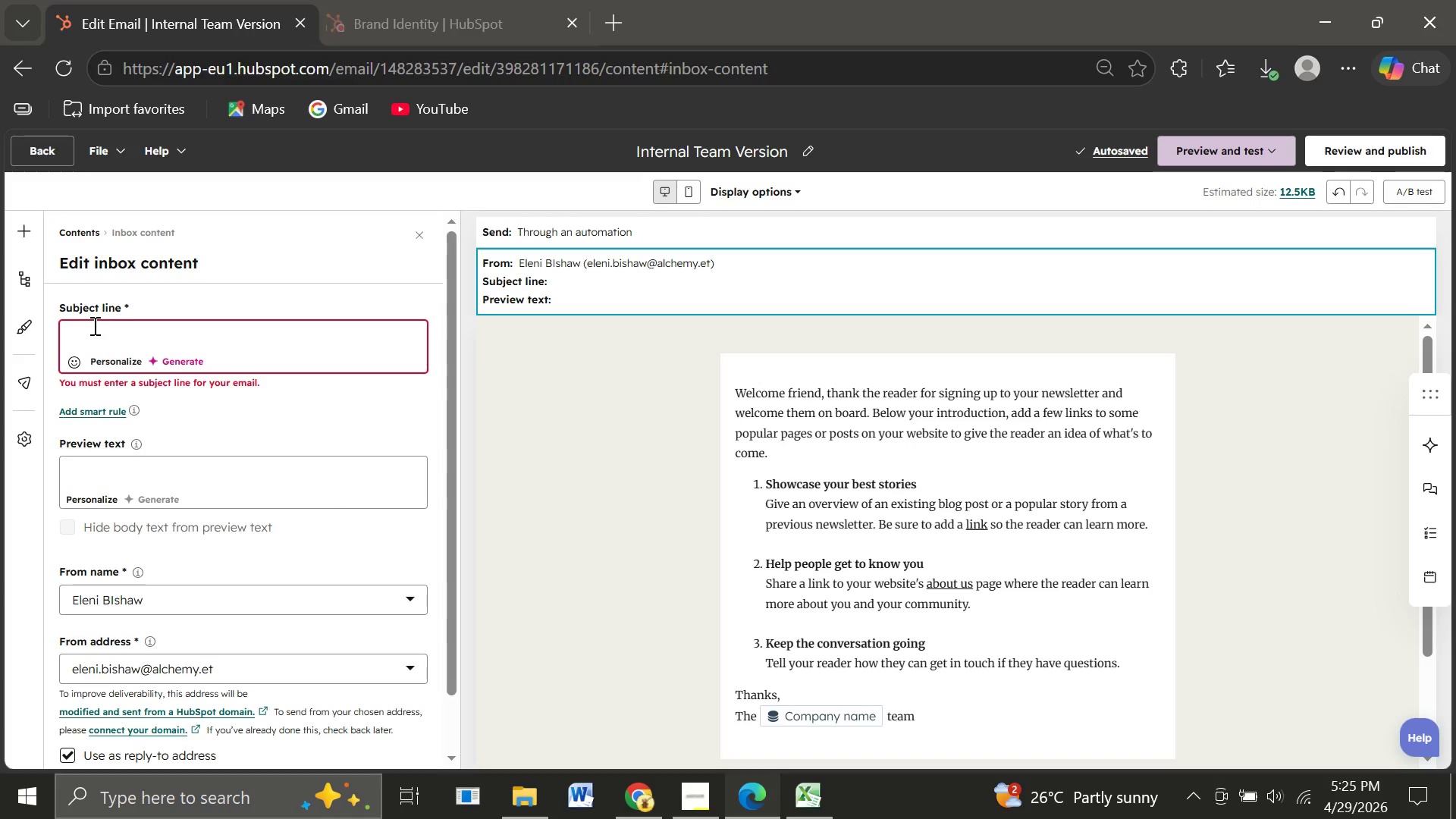 
wait(5.61)
 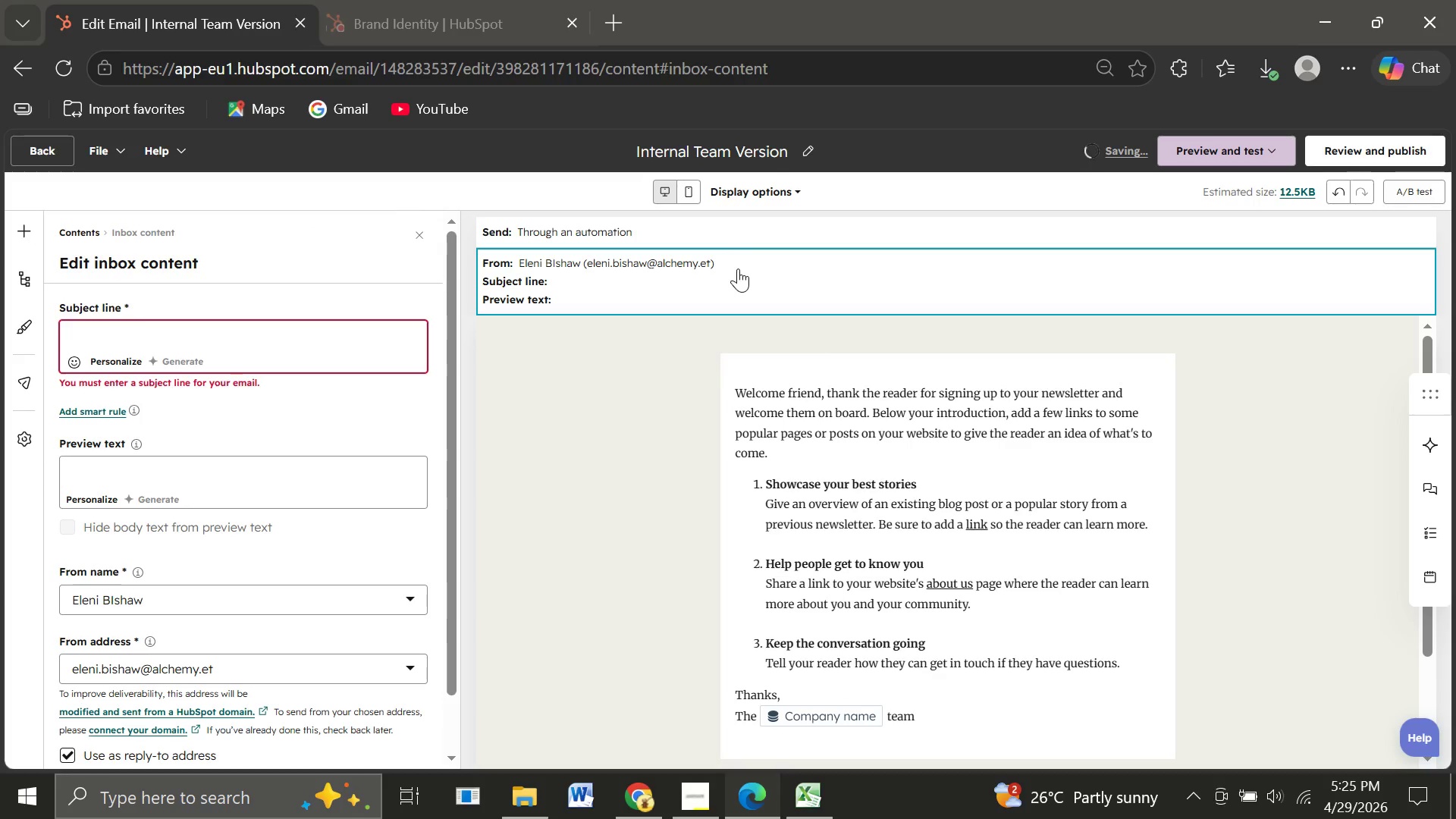 
left_click([77, 332])
 